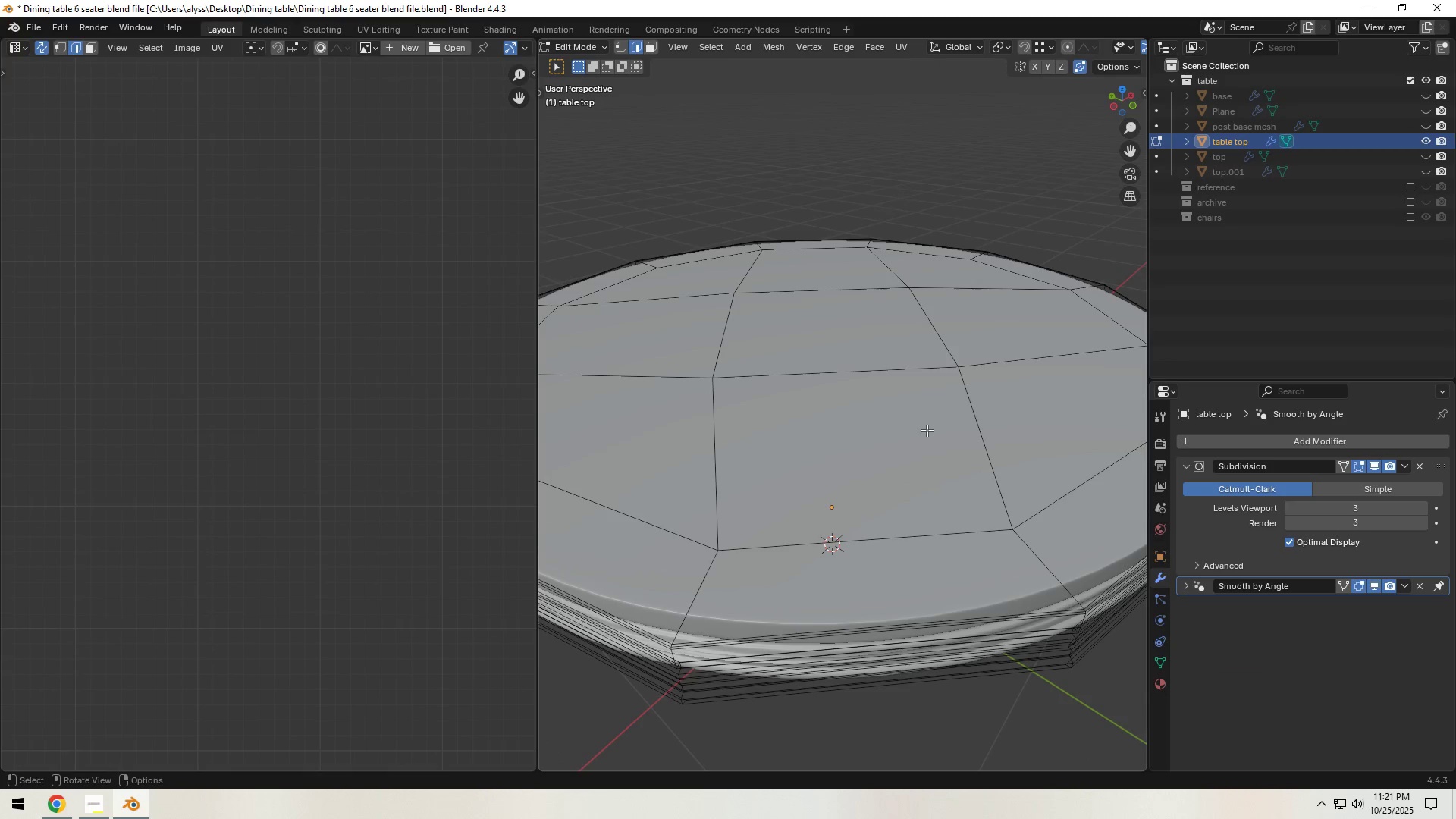 
scroll: coordinate [927, 432], scroll_direction: down, amount: 2.0
 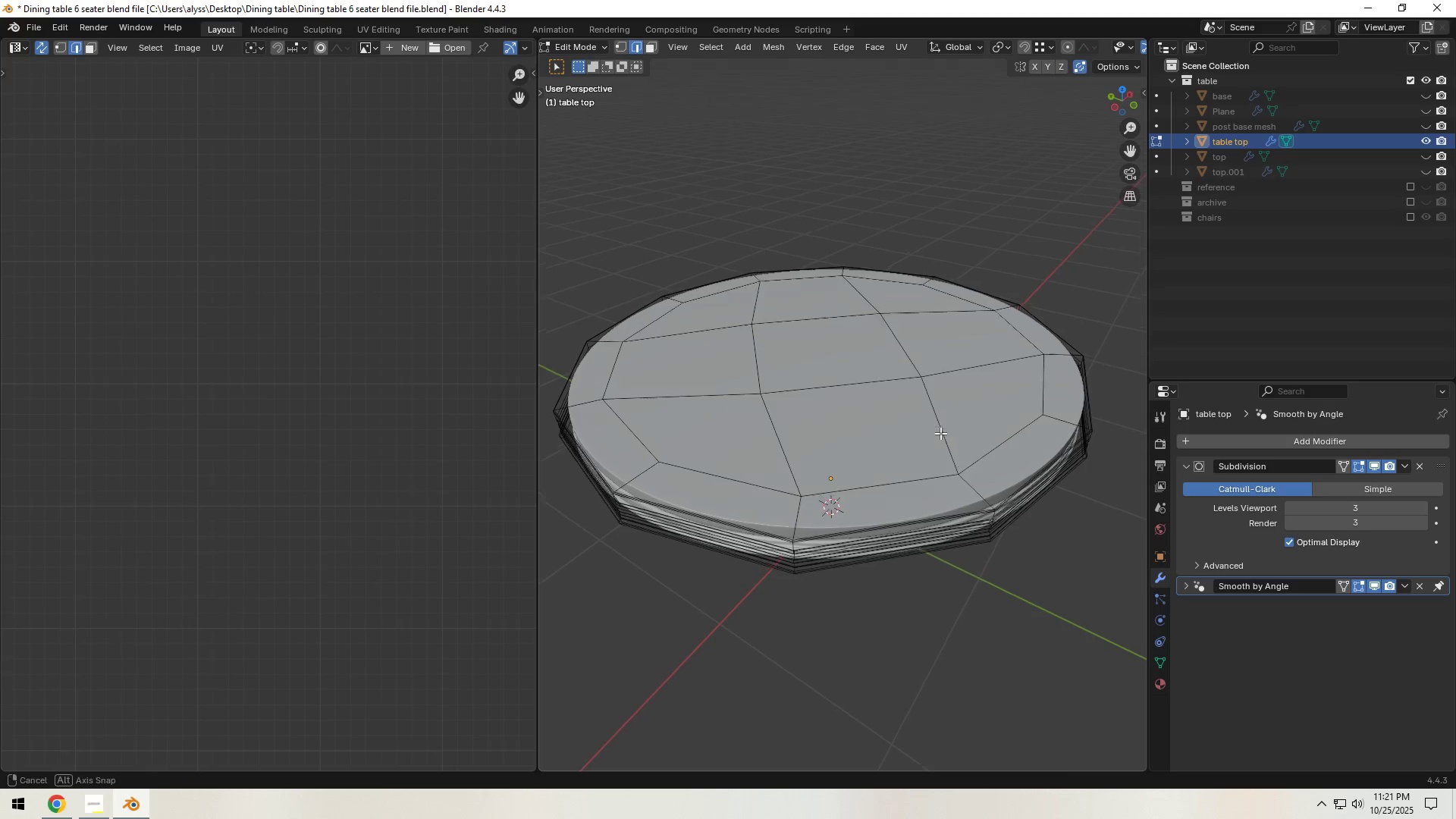 
scroll: coordinate [889, 428], scroll_direction: up, amount: 1.0
 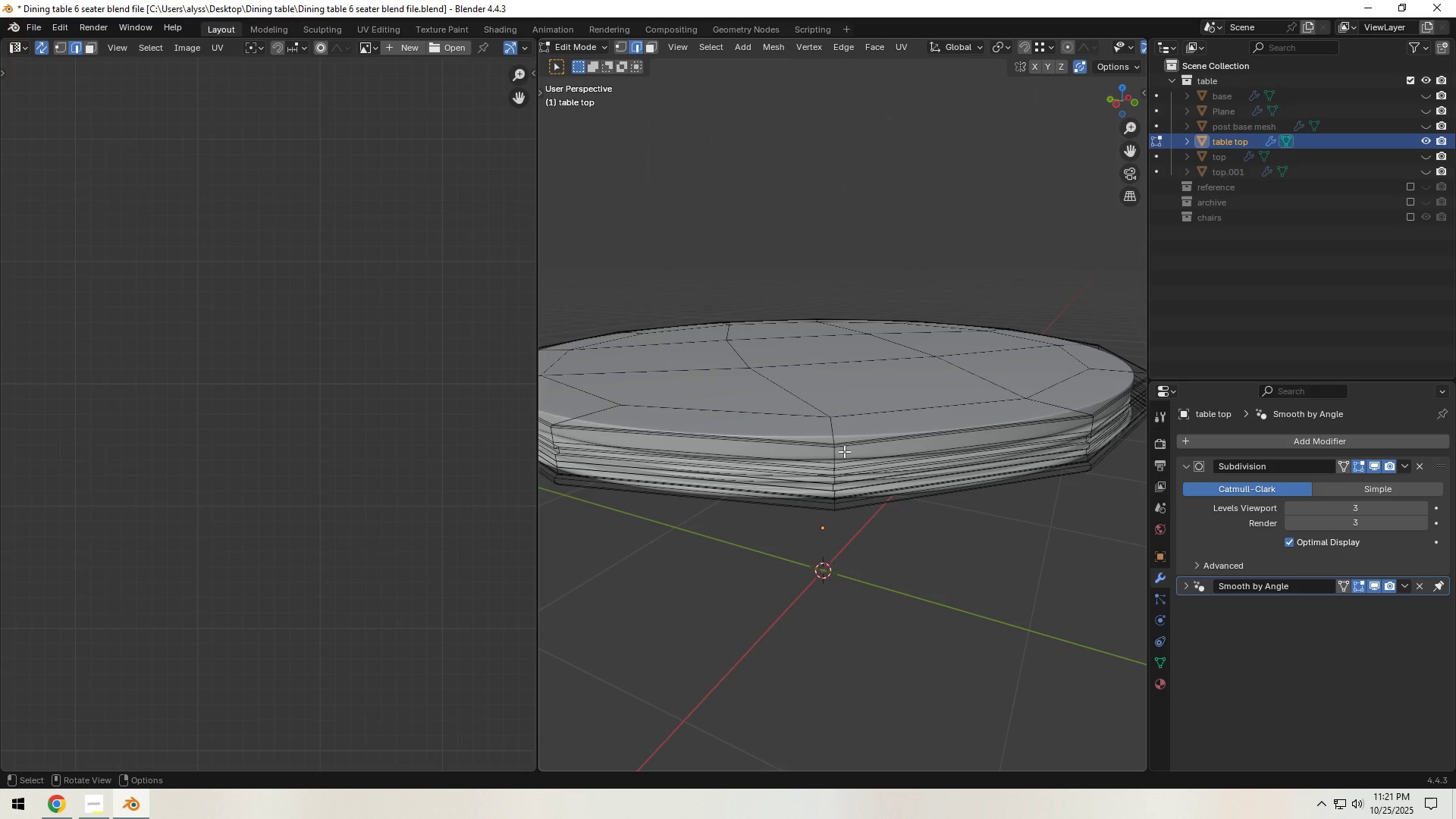 
hold_key(key=AltLeft, duration=1.3)
left_click([833, 460])
 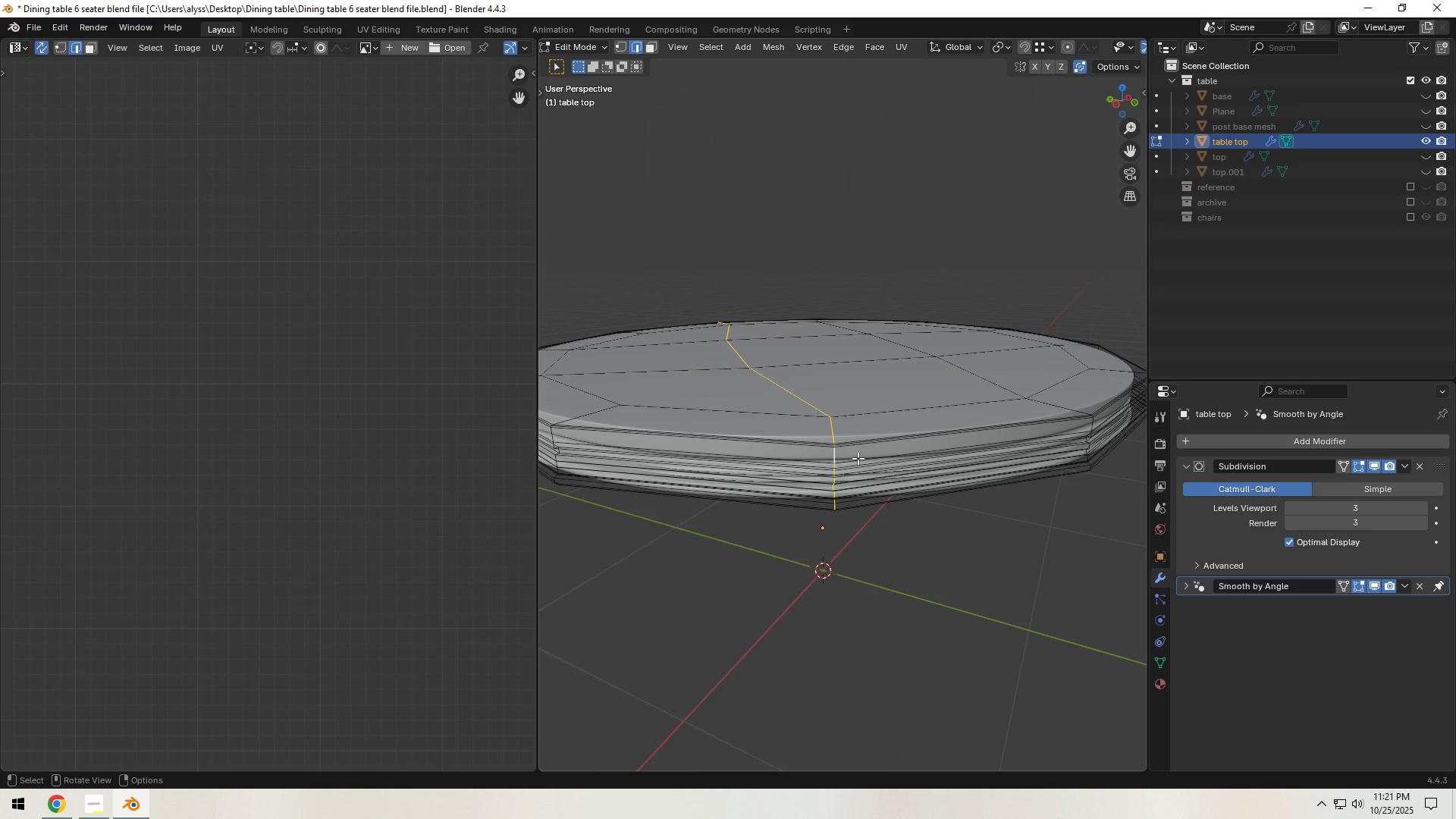 
left_click([964, 565])
 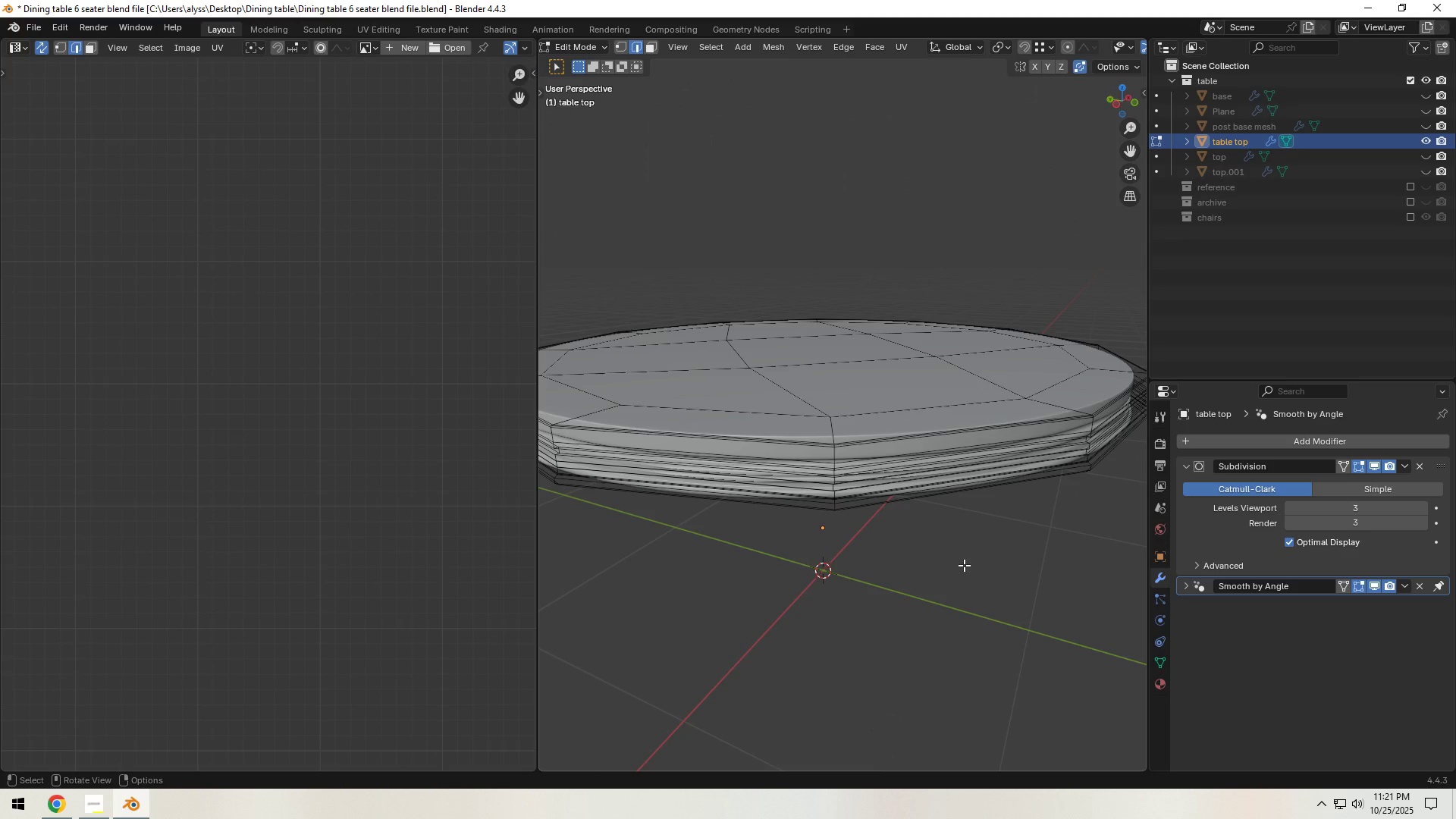 
key(Backquote)
 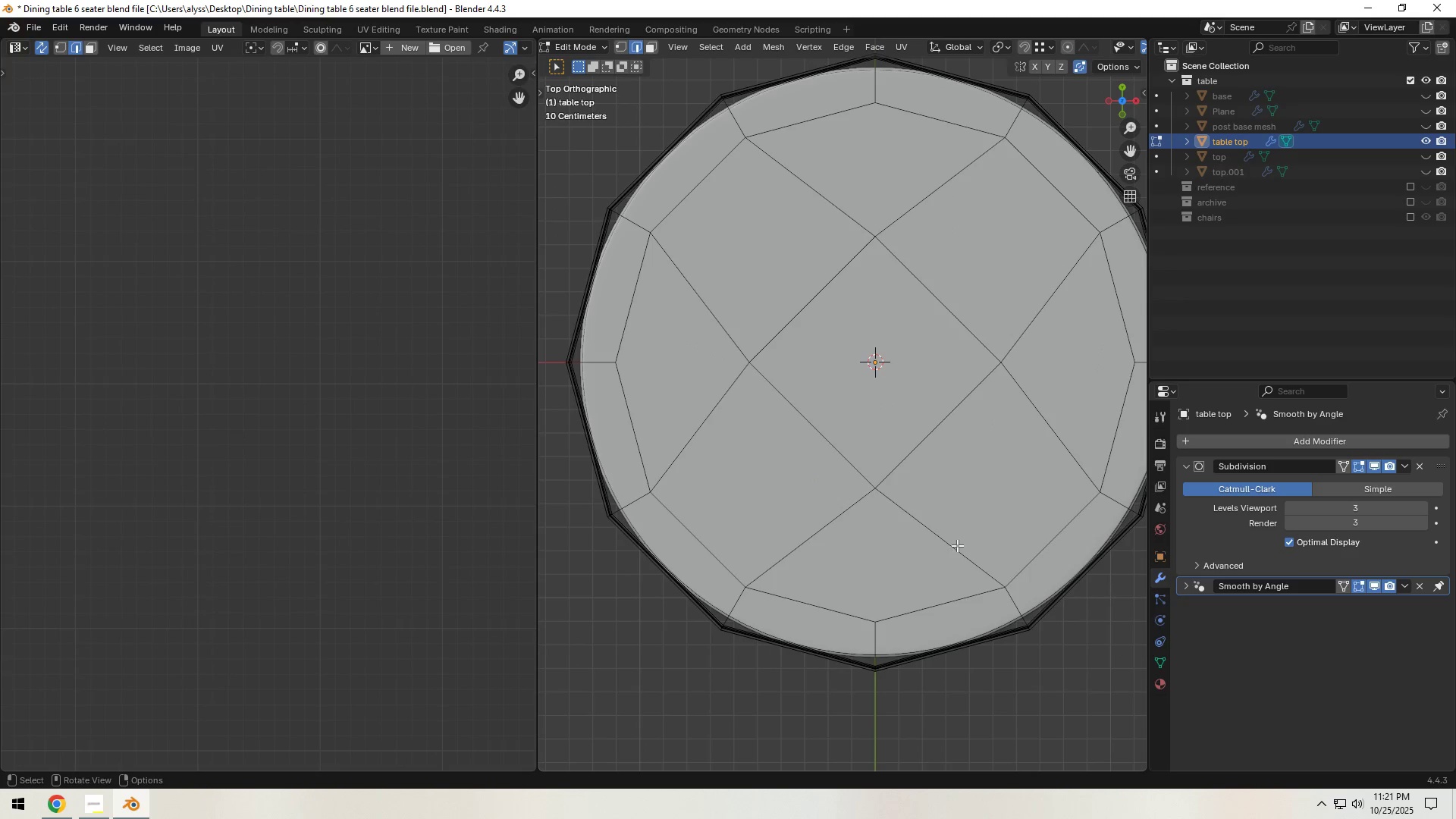 
key(Z)
 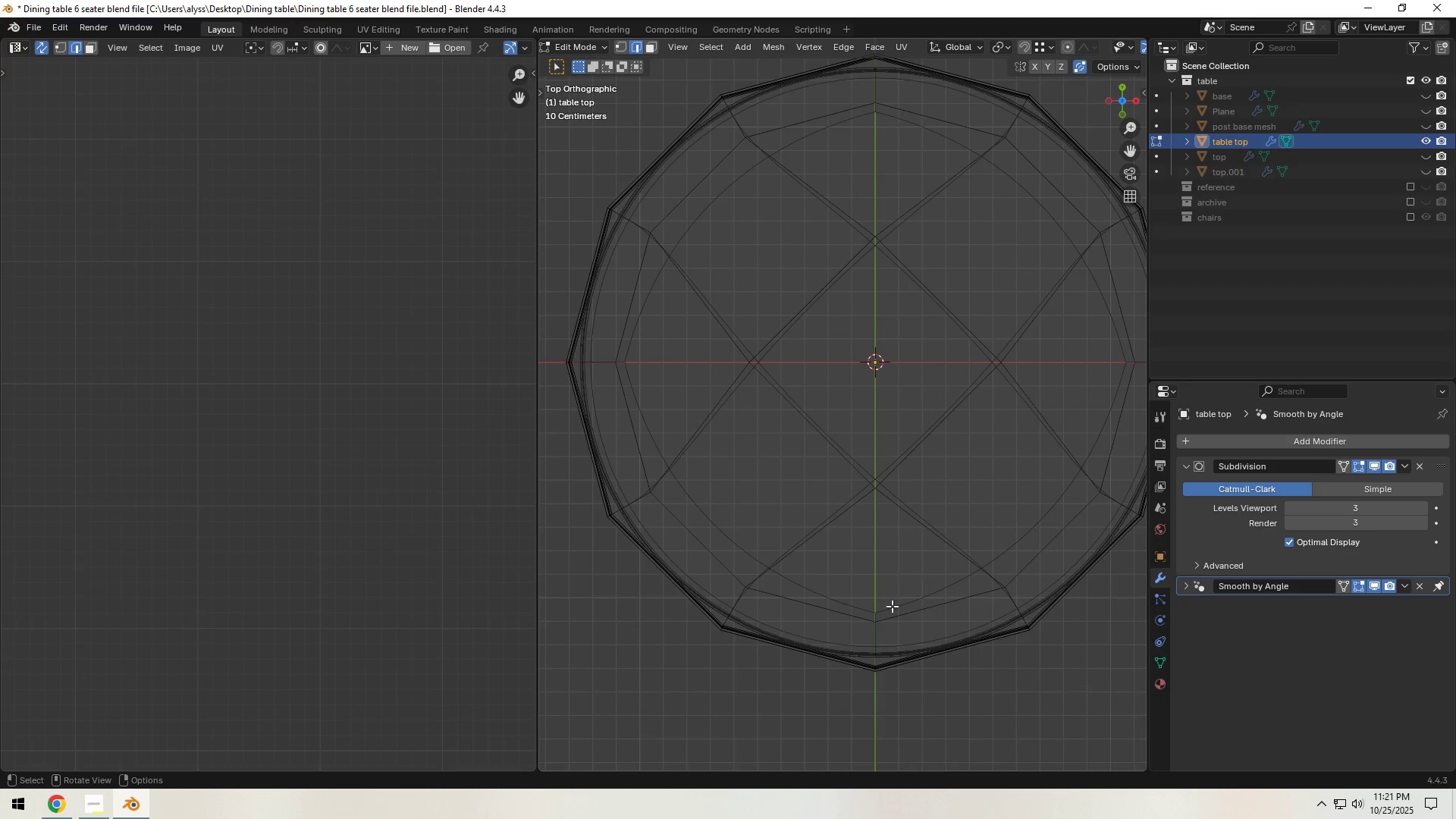 
scroll: coordinate [902, 613], scroll_direction: down, amount: 1.0
 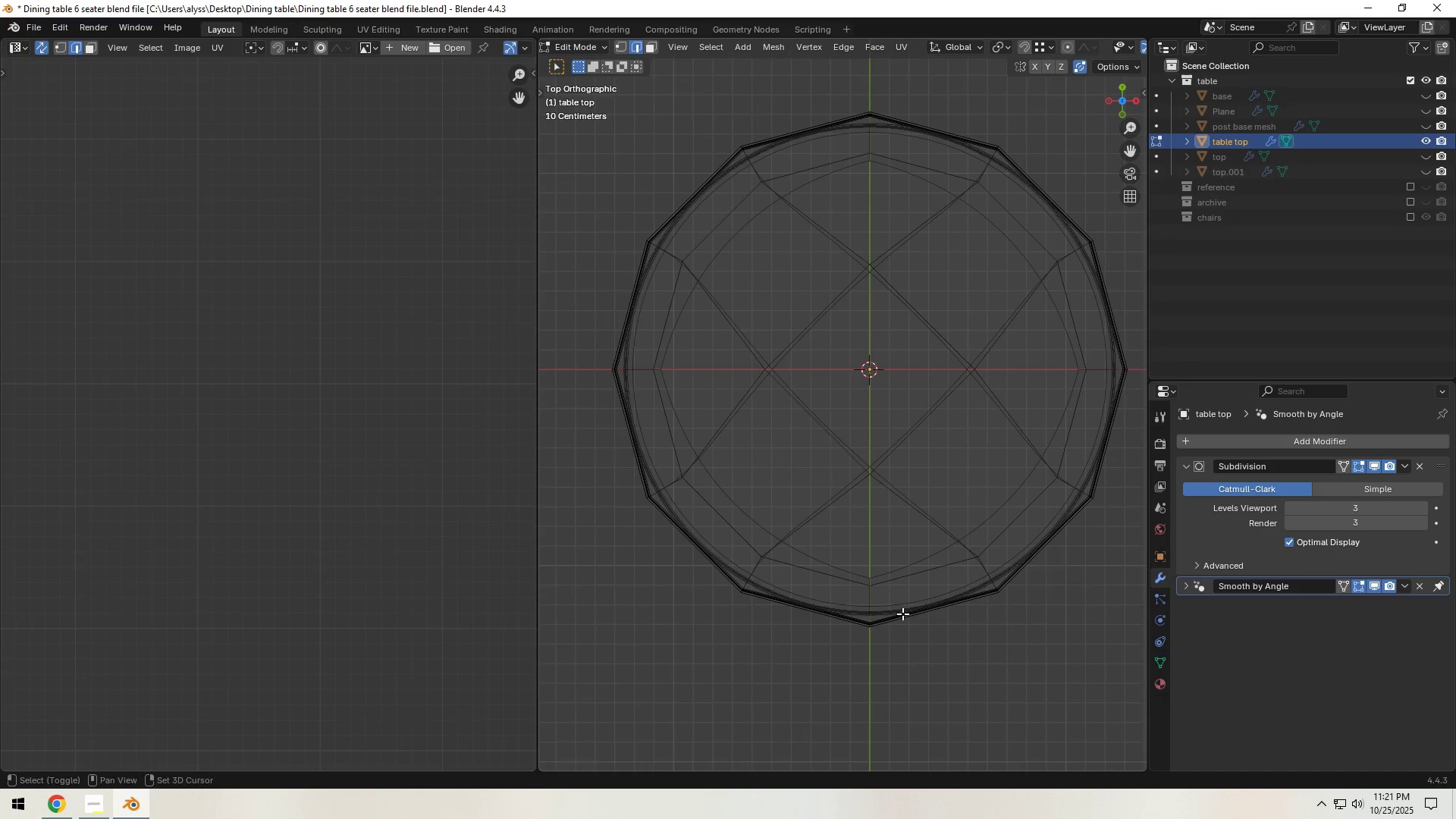 
hold_key(key=ShiftLeft, duration=0.61)
 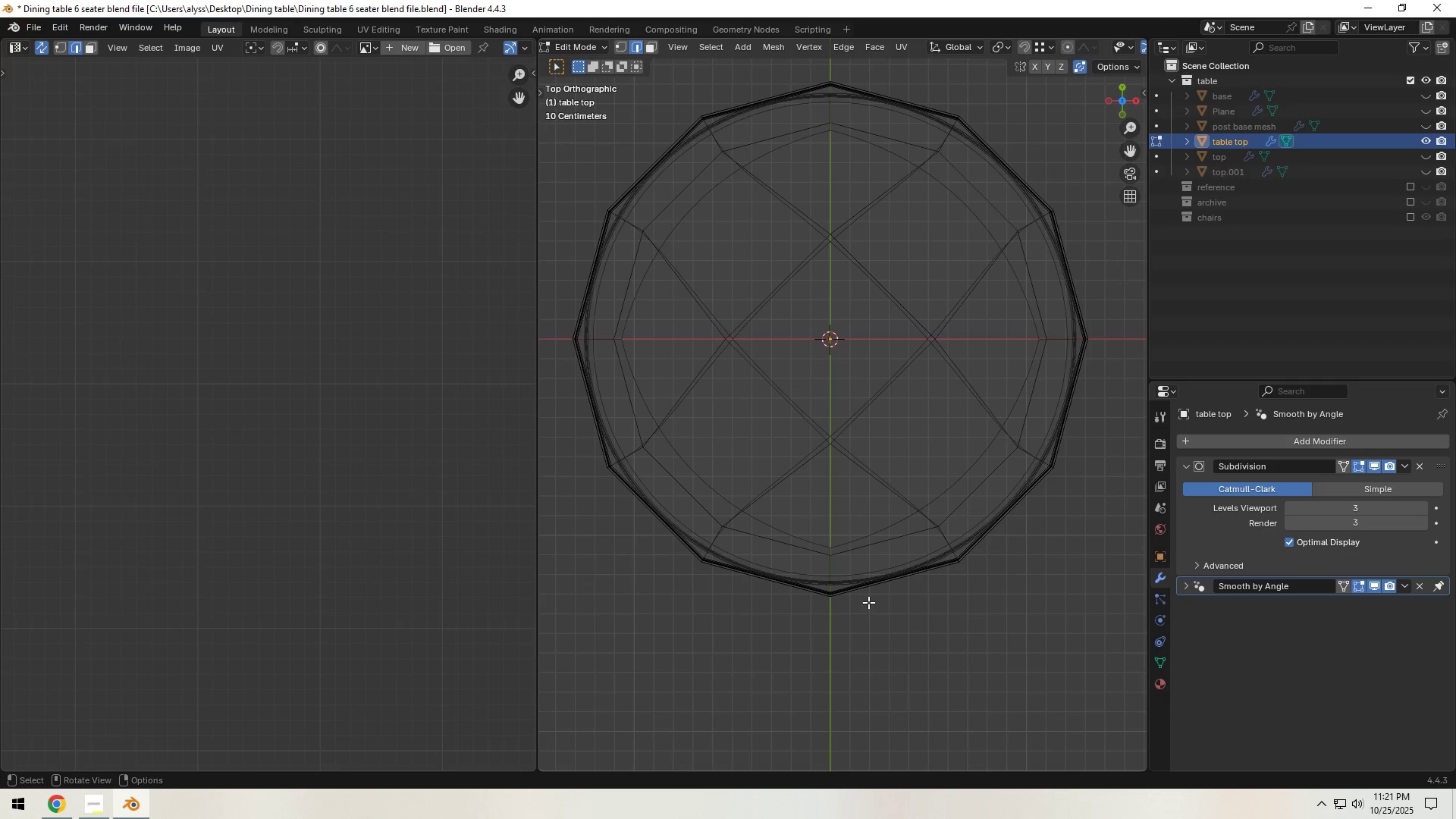 
key(Z)
 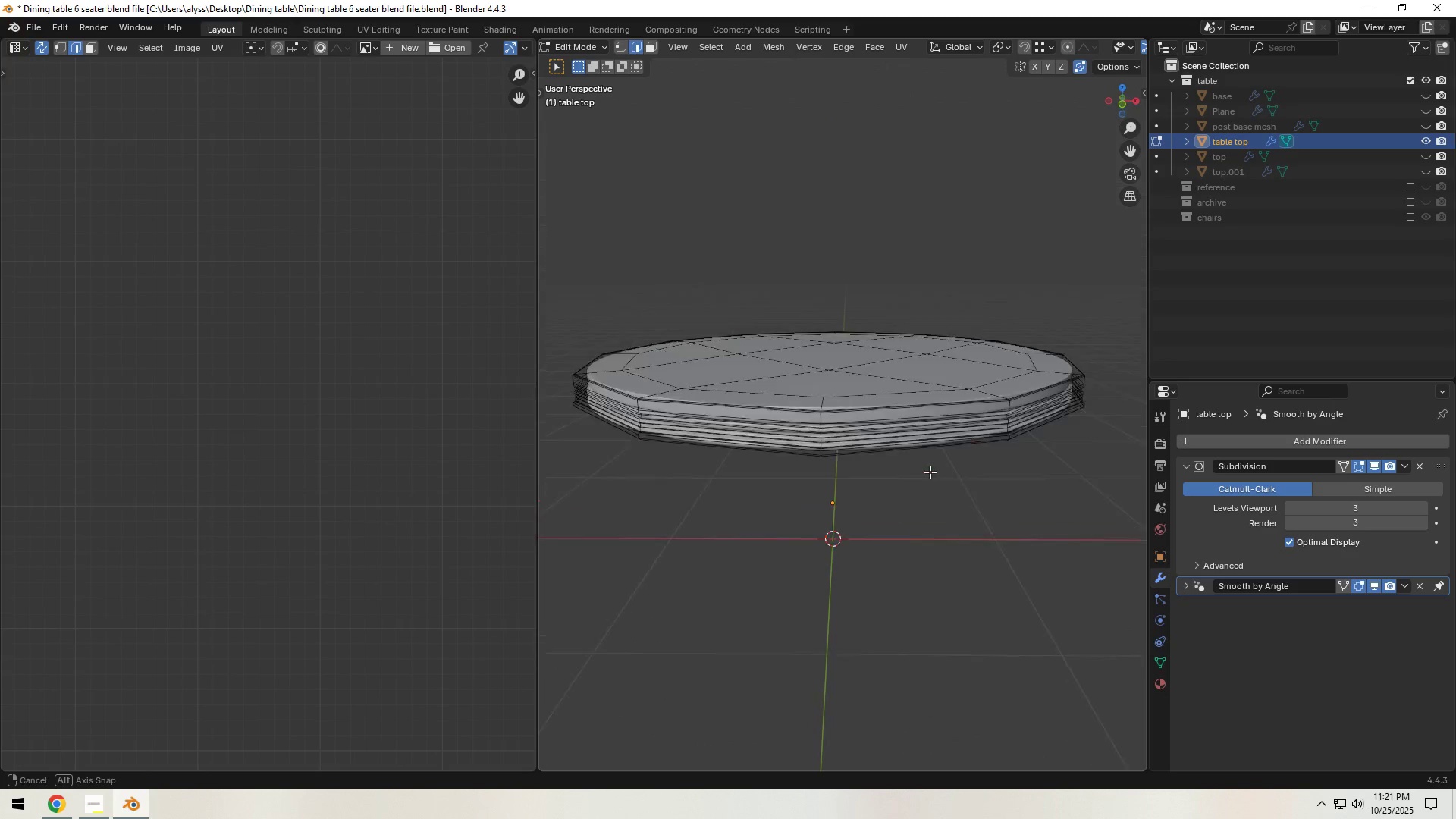 
scroll: coordinate [875, 467], scroll_direction: up, amount: 3.0
 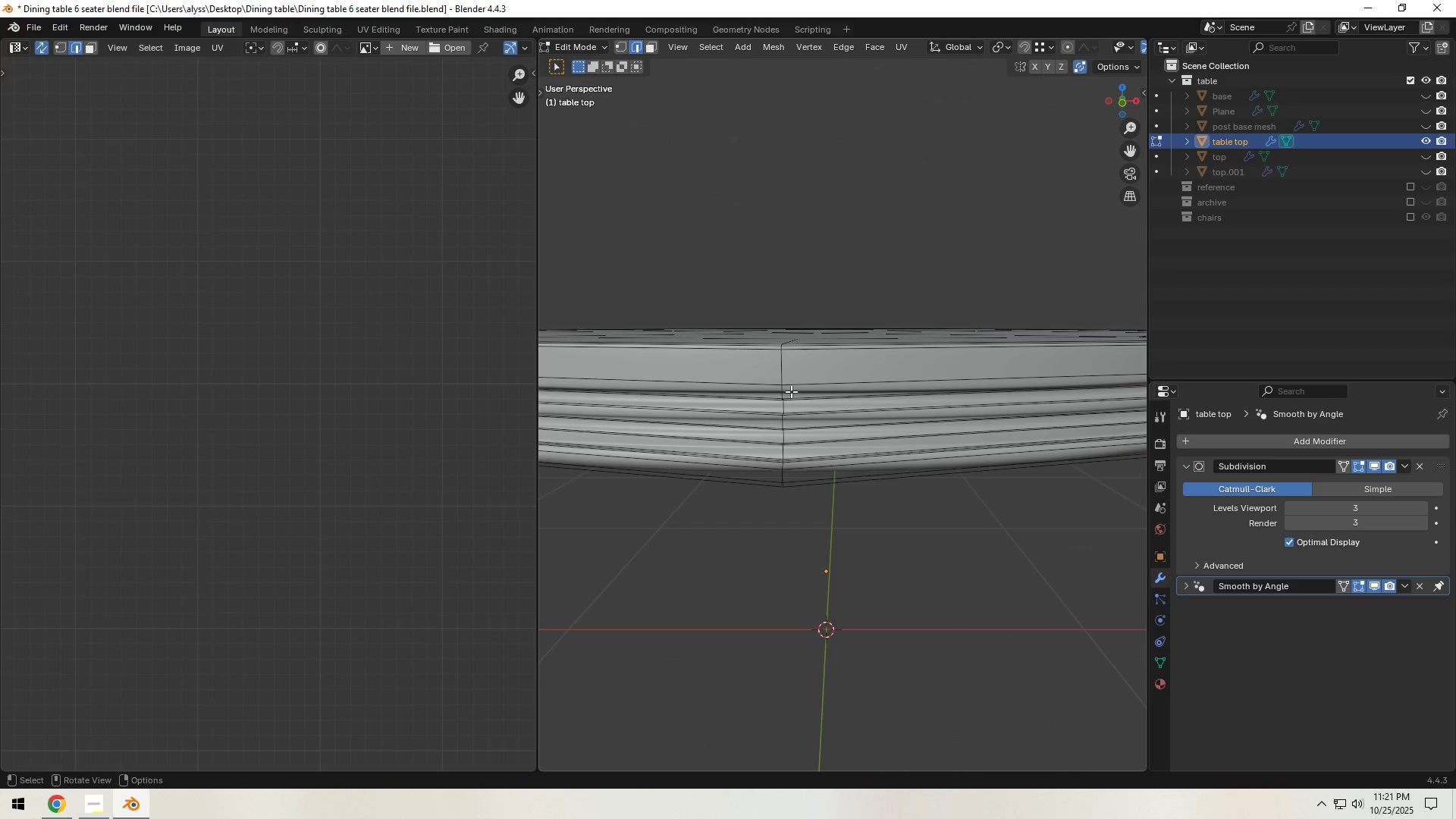 
hold_key(key=AltLeft, duration=1.53)
left_click([797, 383])
 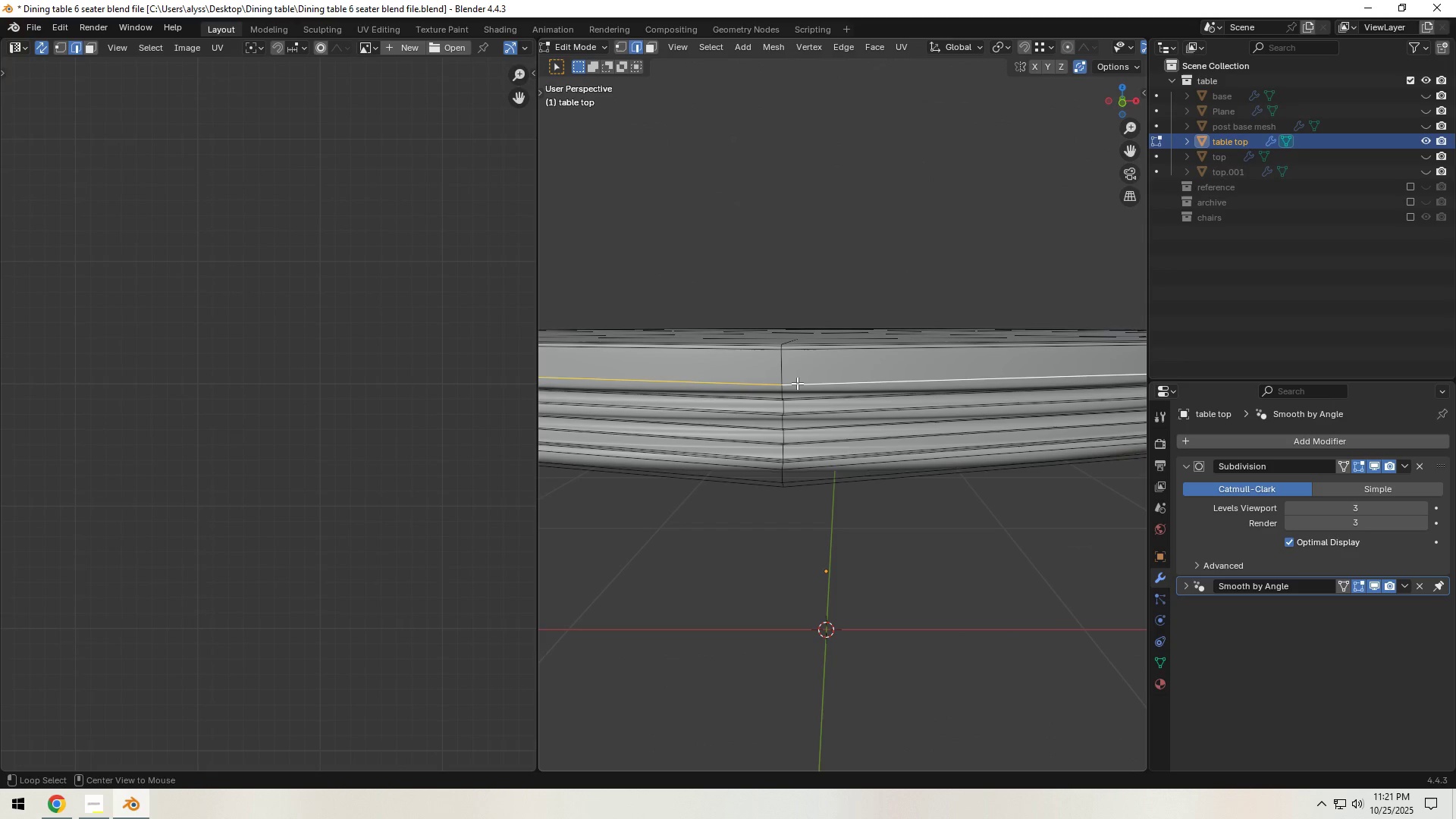 
key(Alt+AltLeft)
 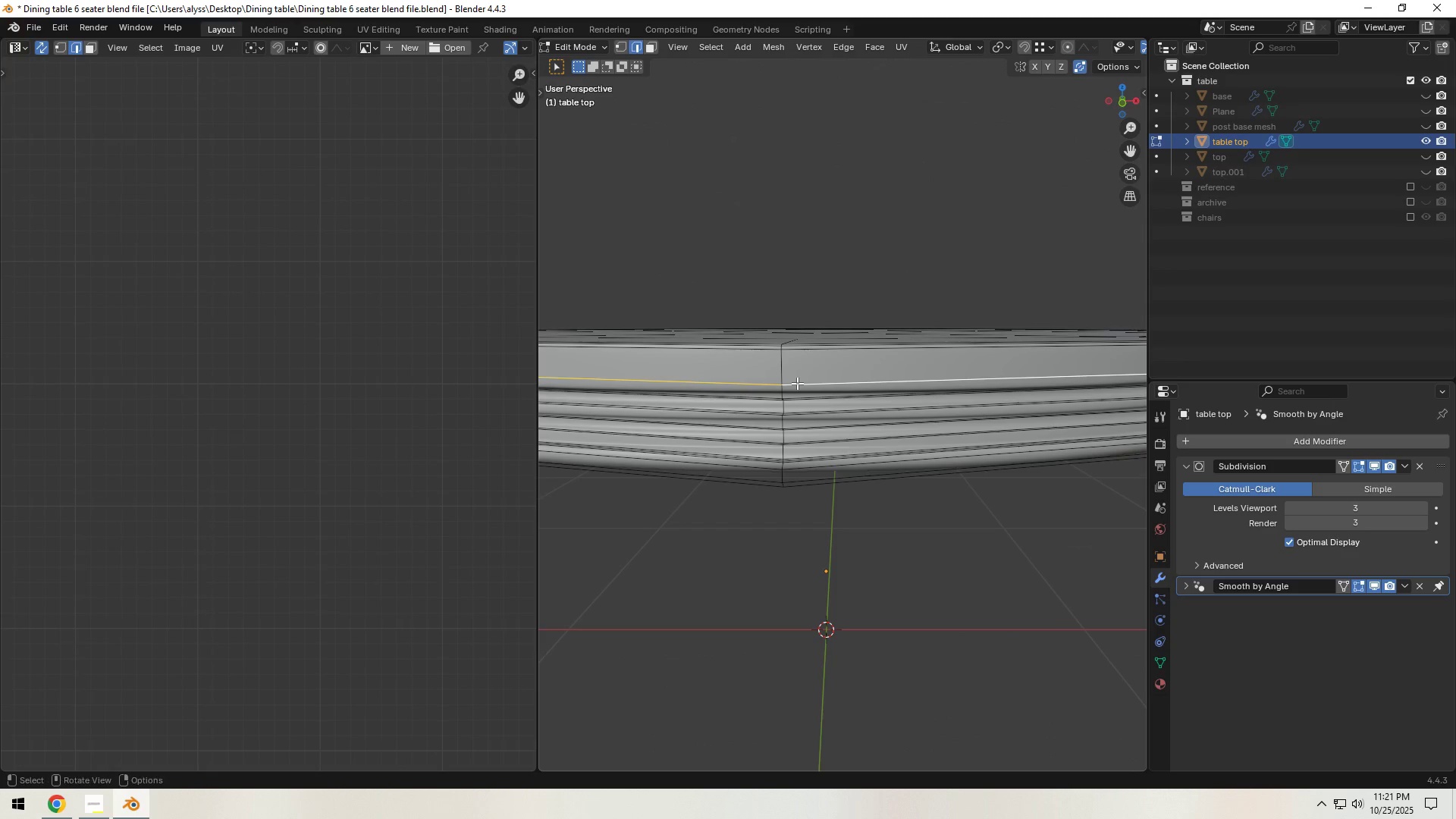 
key(Alt+AltLeft)
 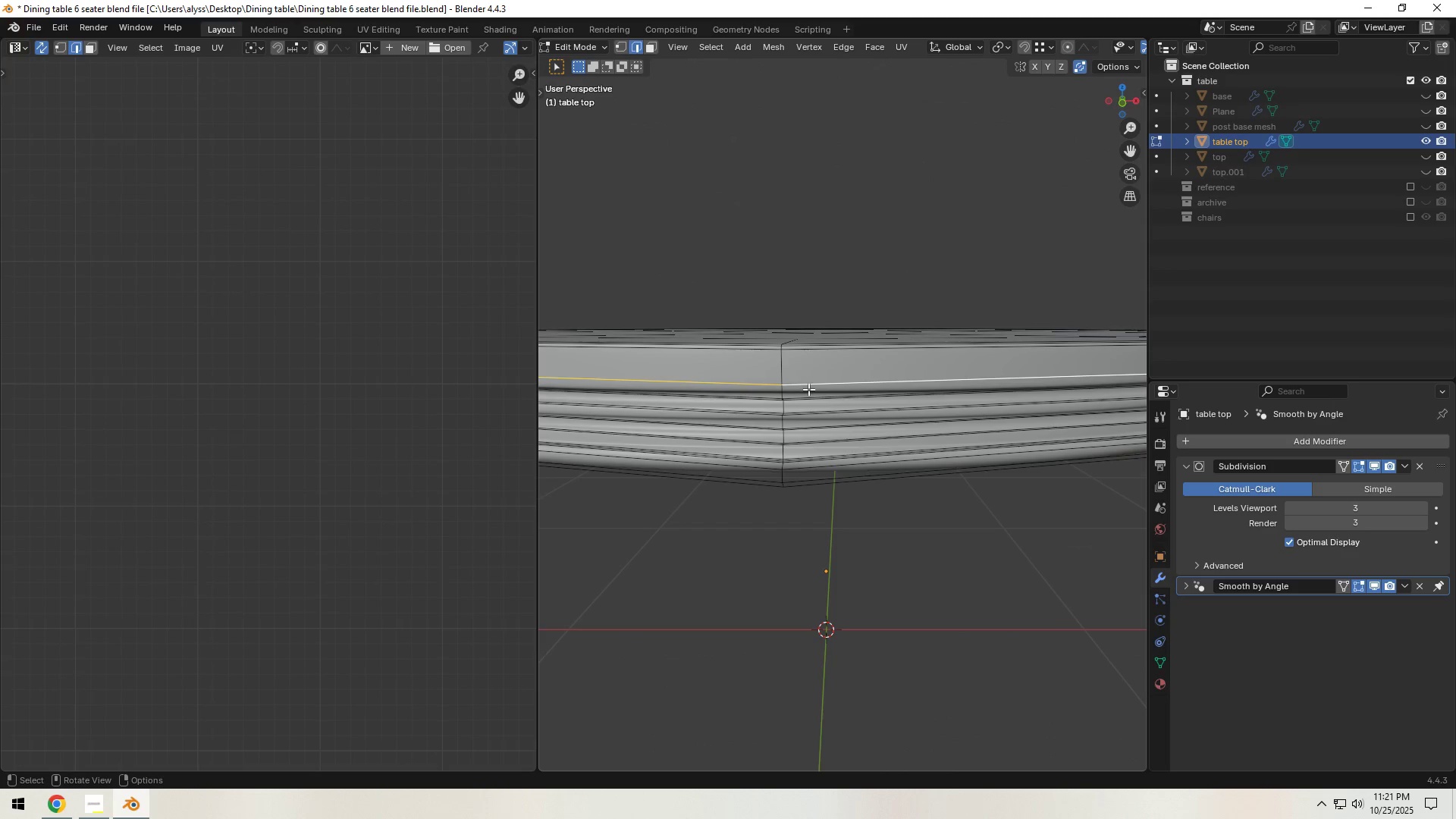 
key(Control+E)
 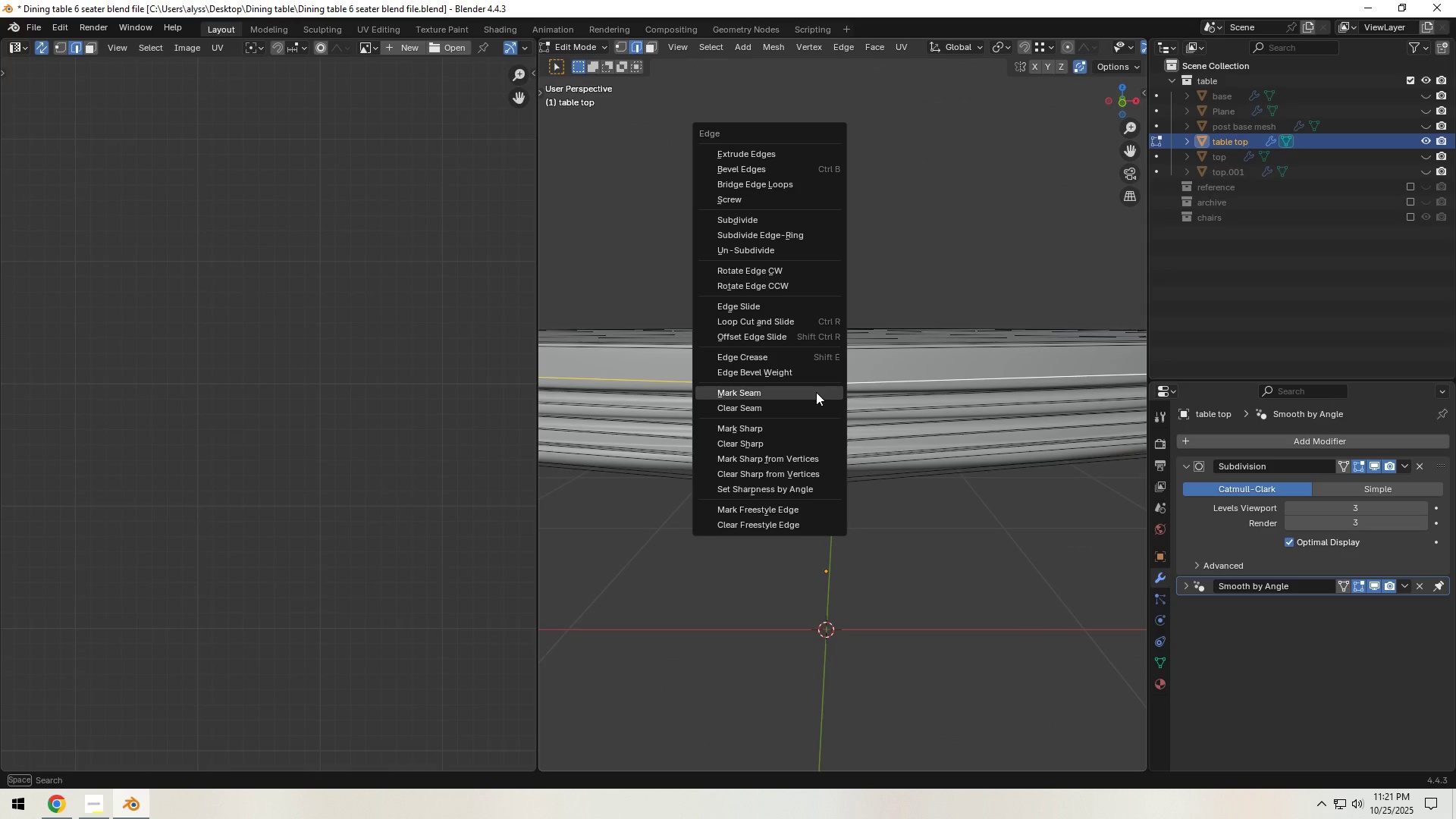 
left_click([816, 392])
 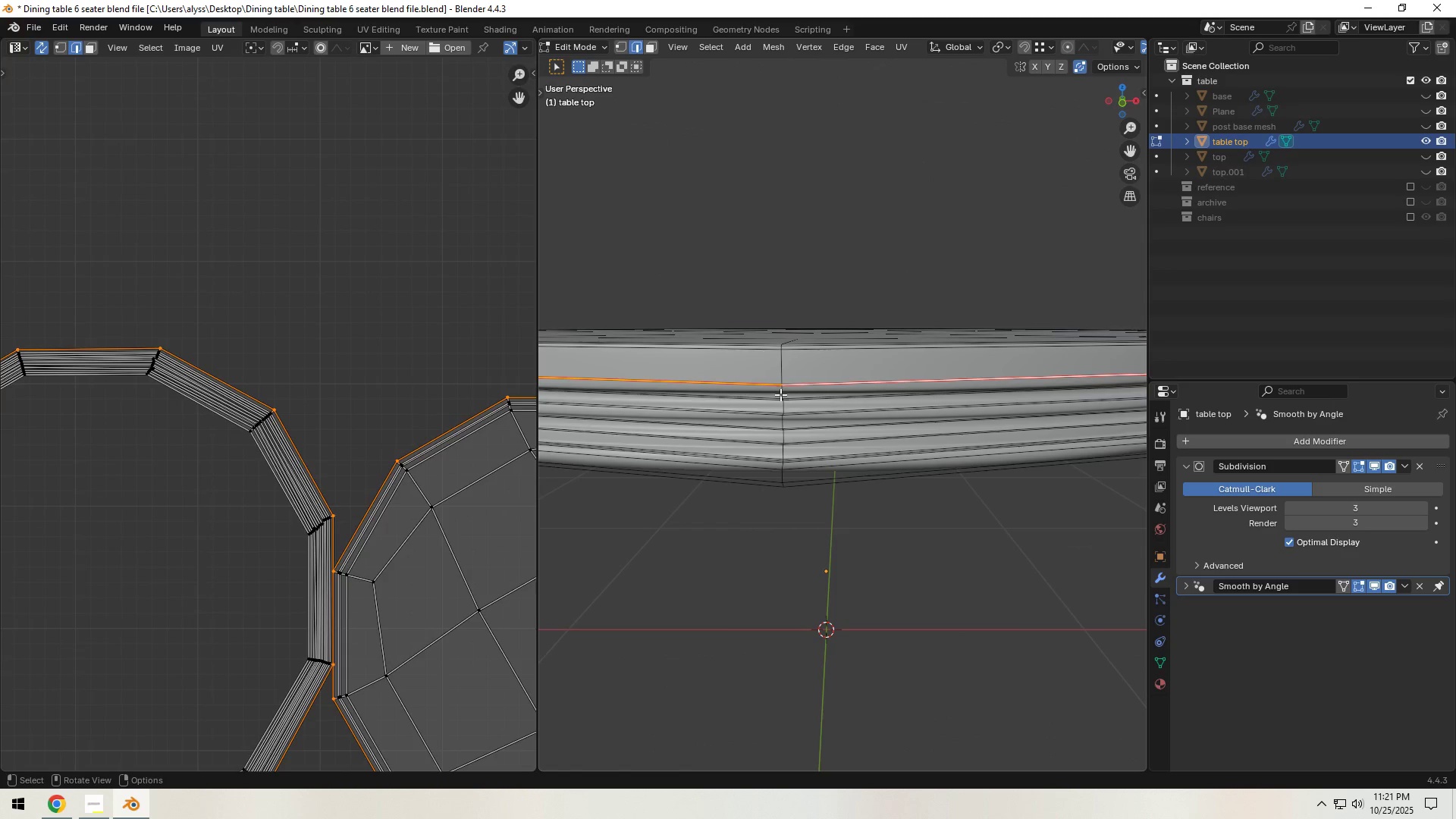 
left_click([782, 392])
 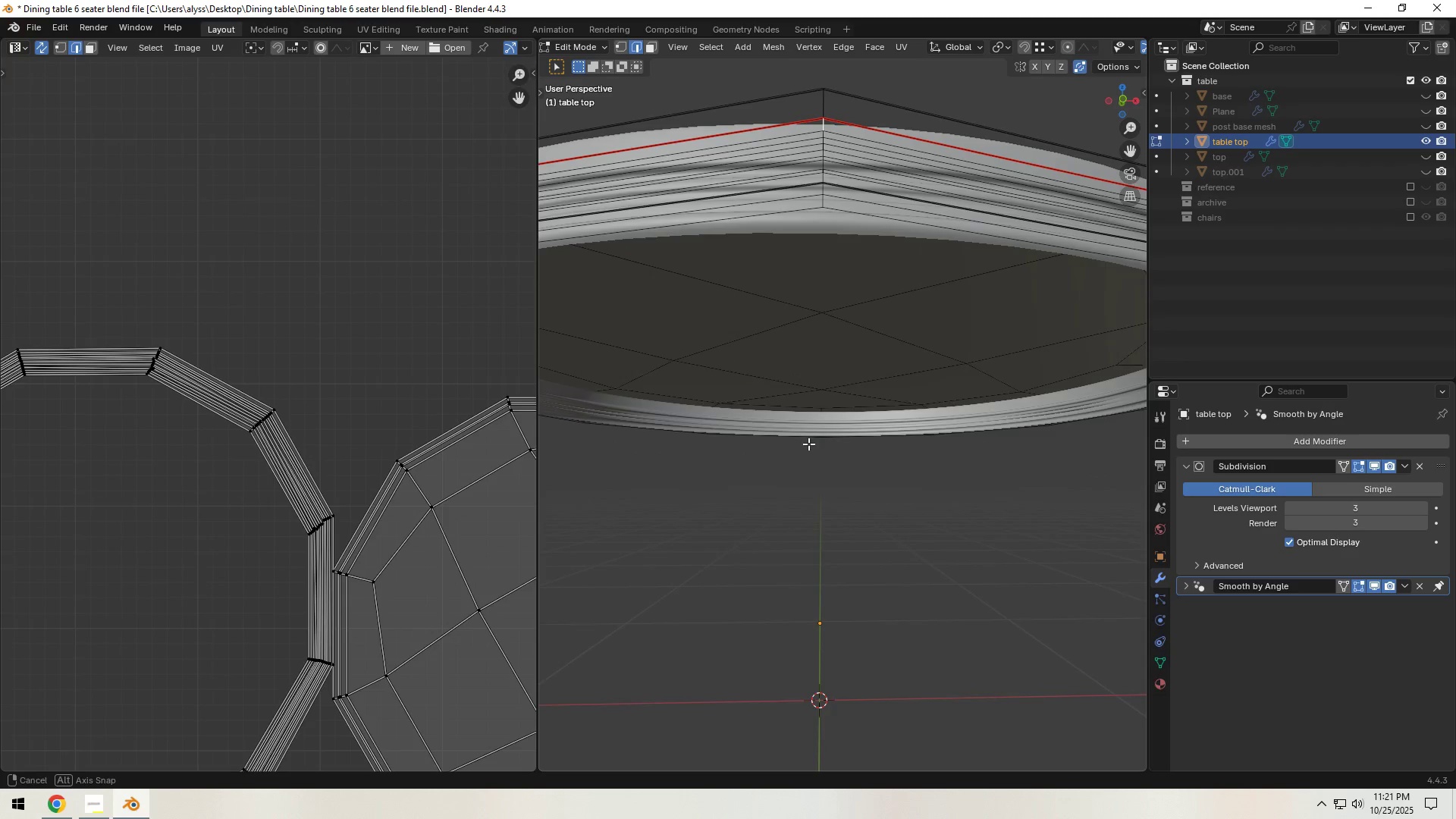 
hold_key(key=ControlLeft, duration=0.76)
left_click([822, 195])
 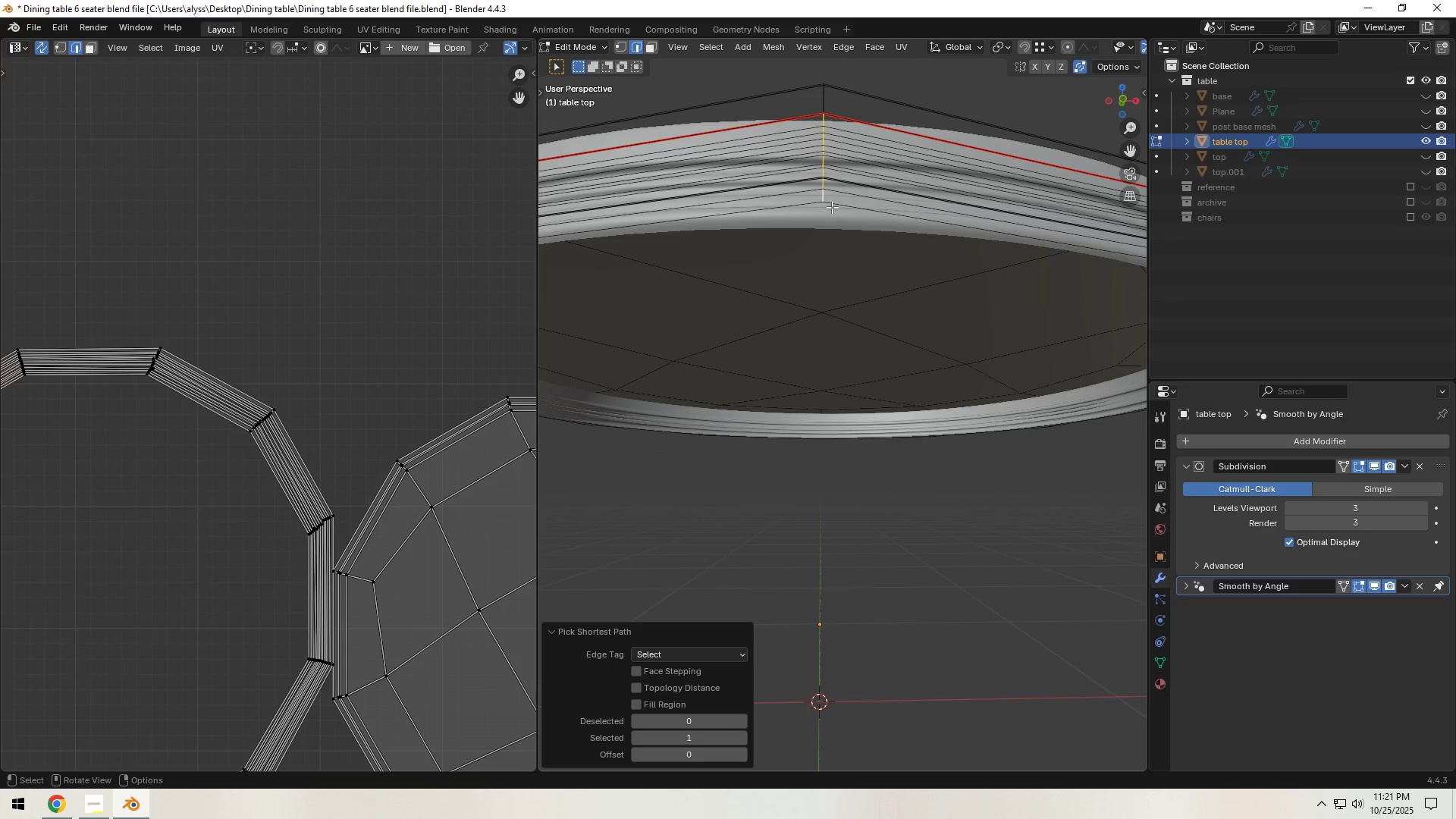 
key(Control+E)
 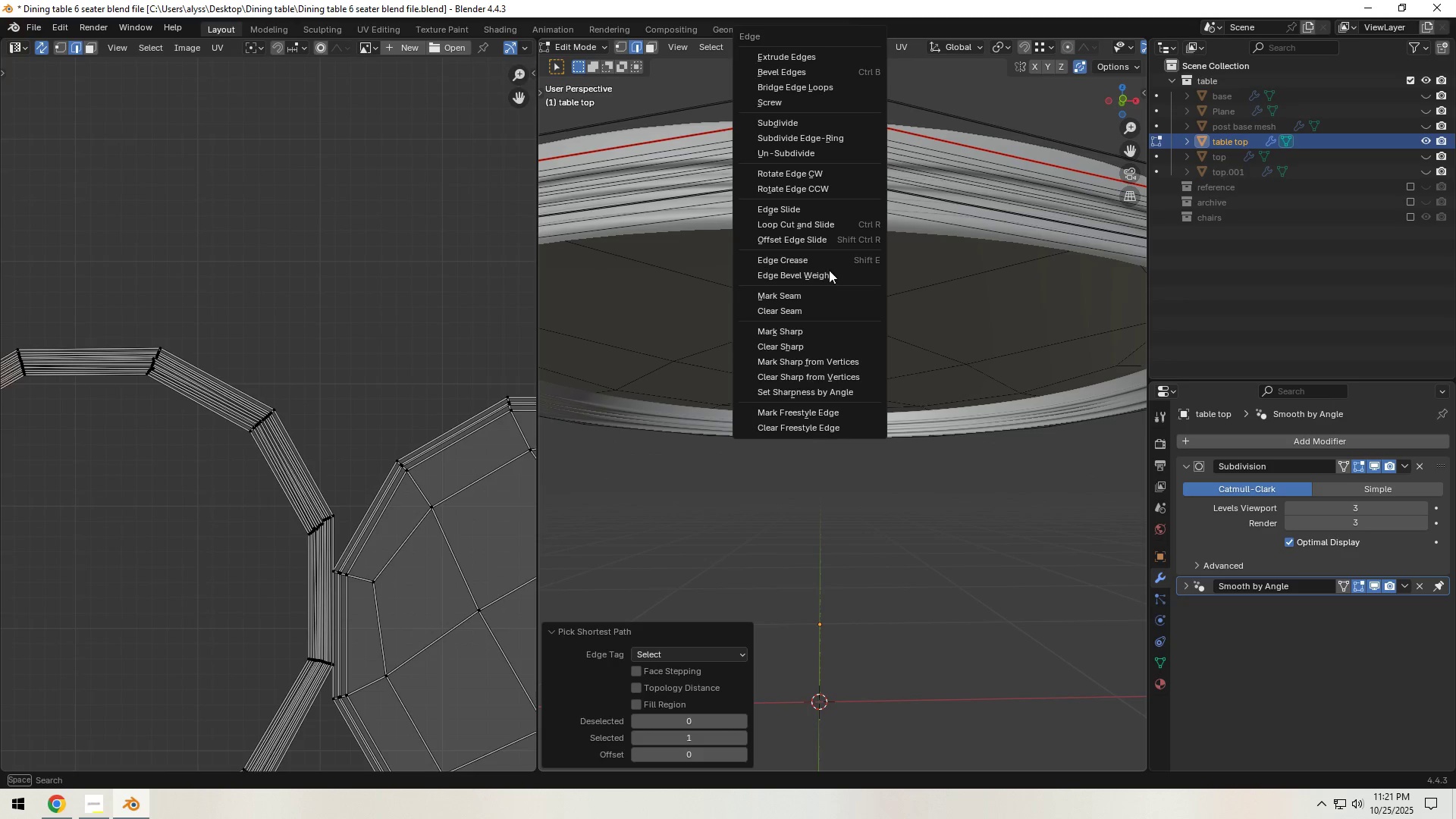 
left_click([825, 287])
 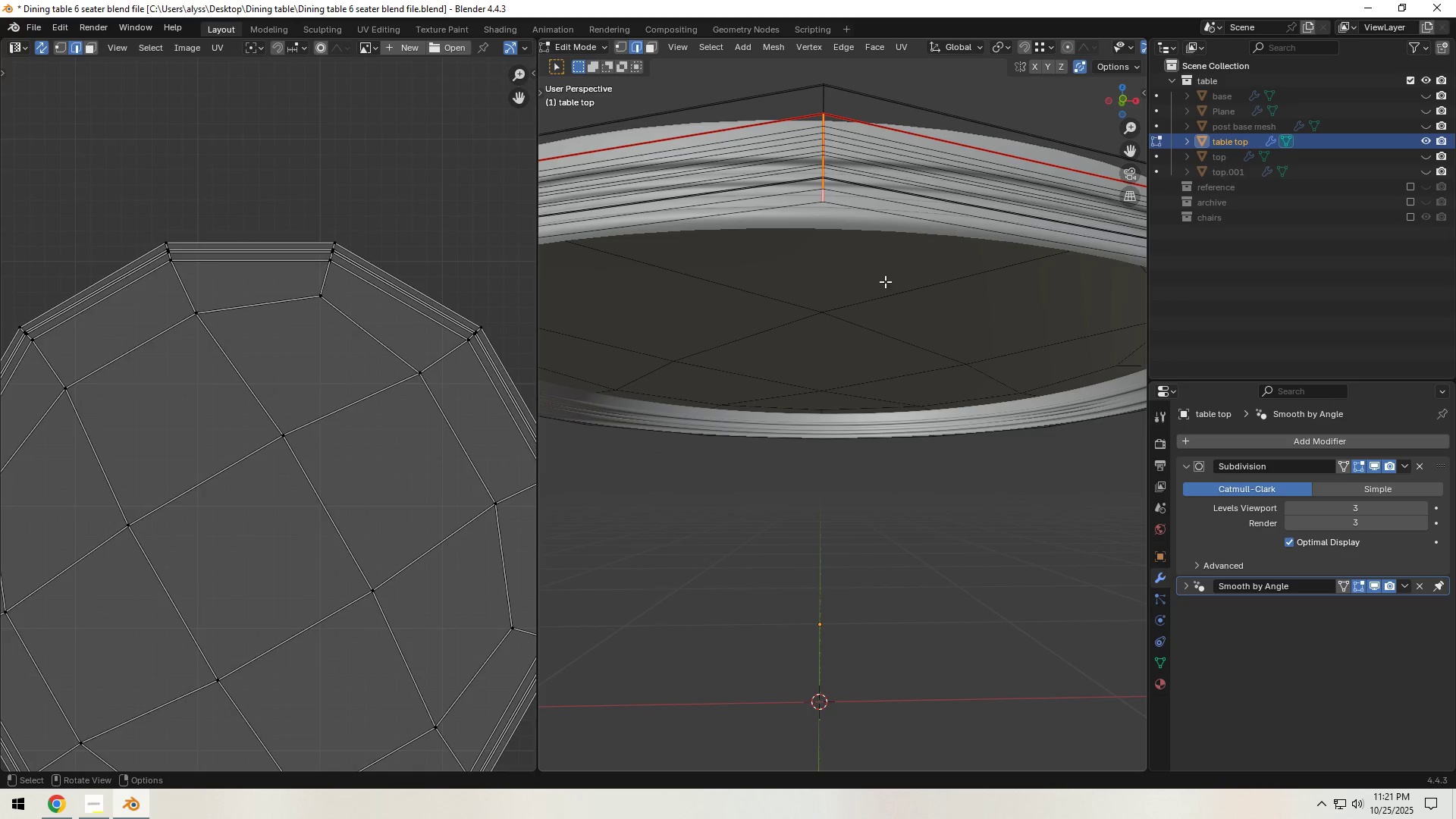 
scroll: coordinate [902, 278], scroll_direction: down, amount: 5.0
 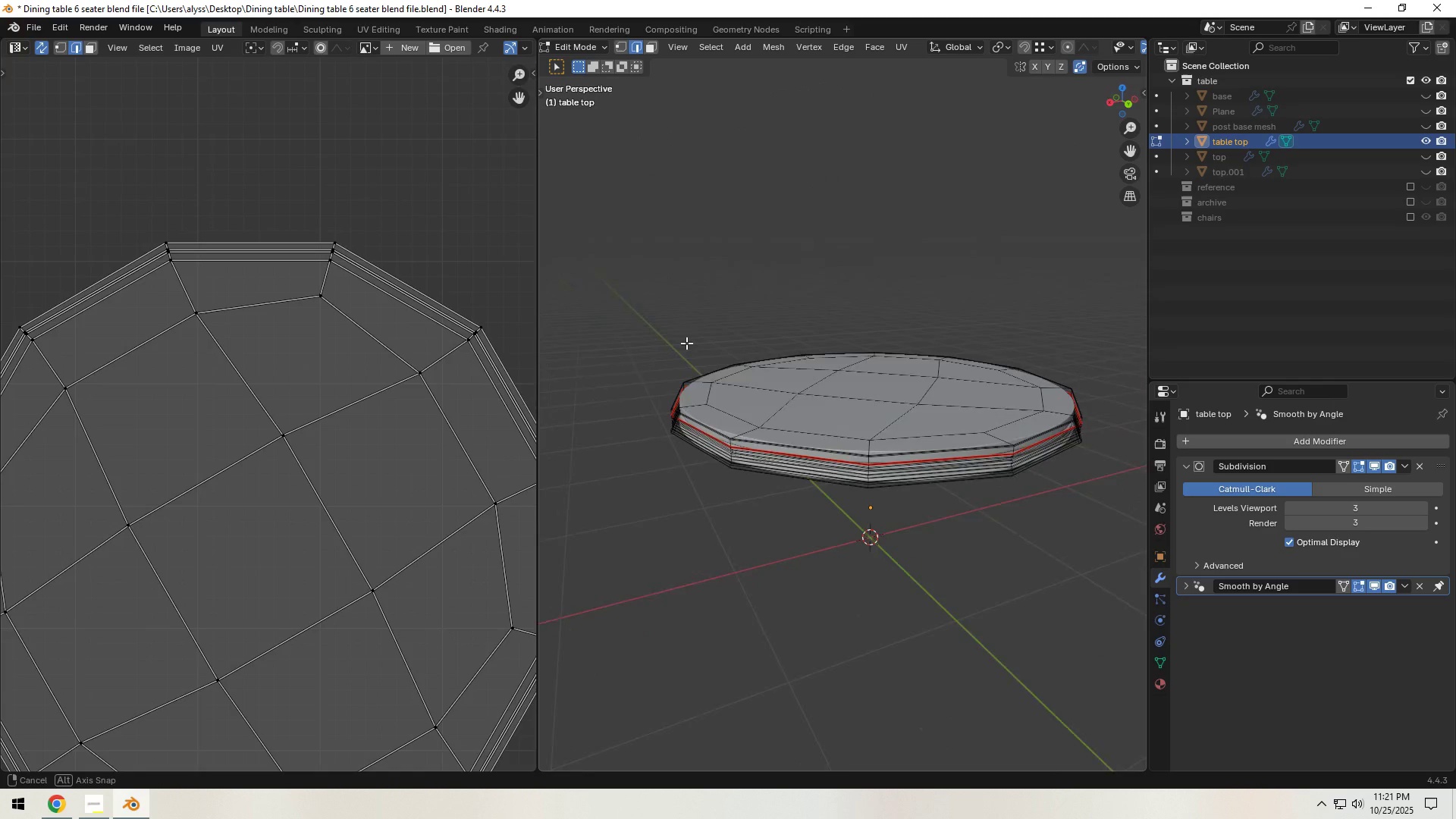 
key(Backquote)
 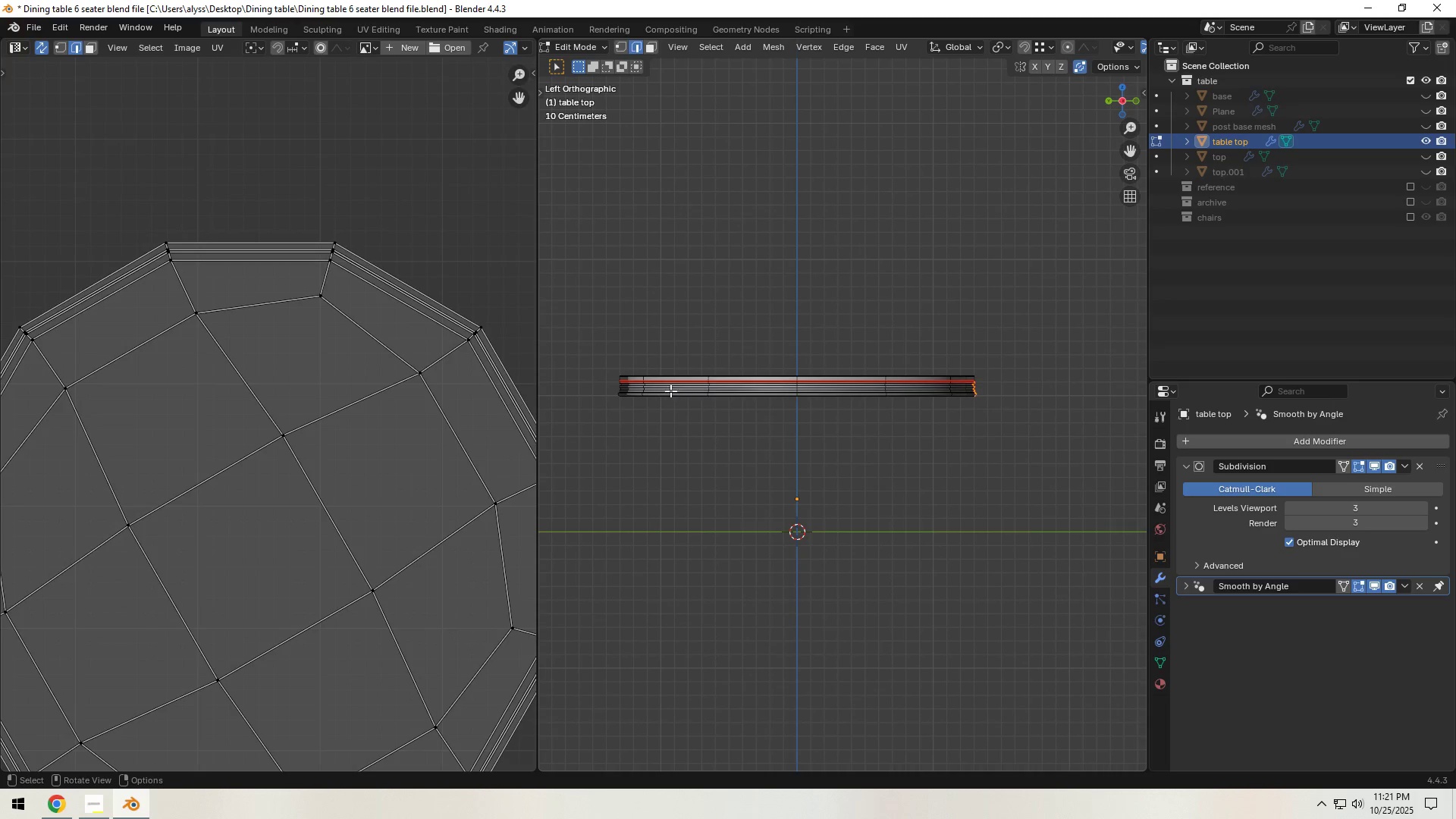 
hold_key(key=Backquote, duration=0.59)
 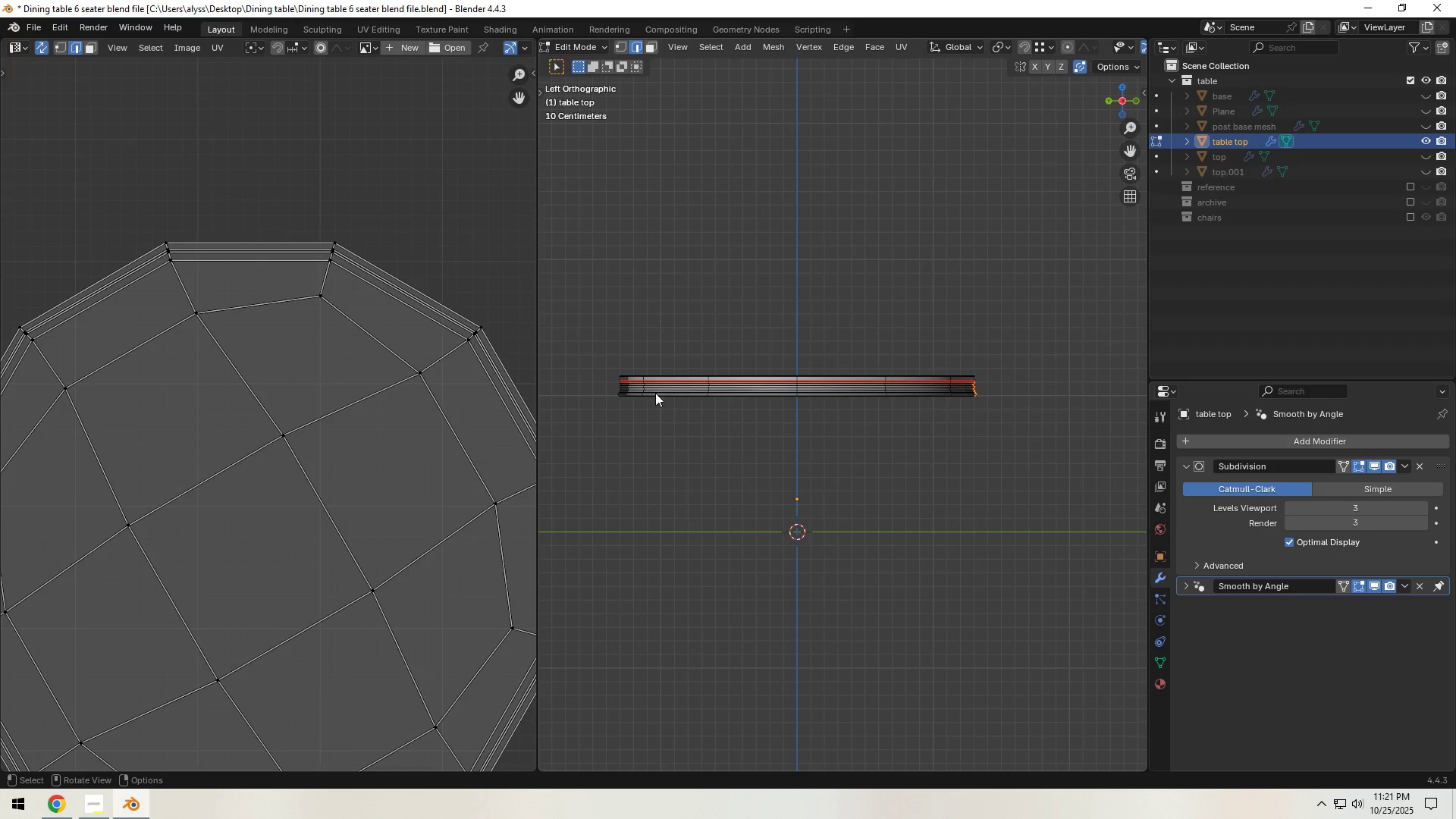 
key(Backquote)
 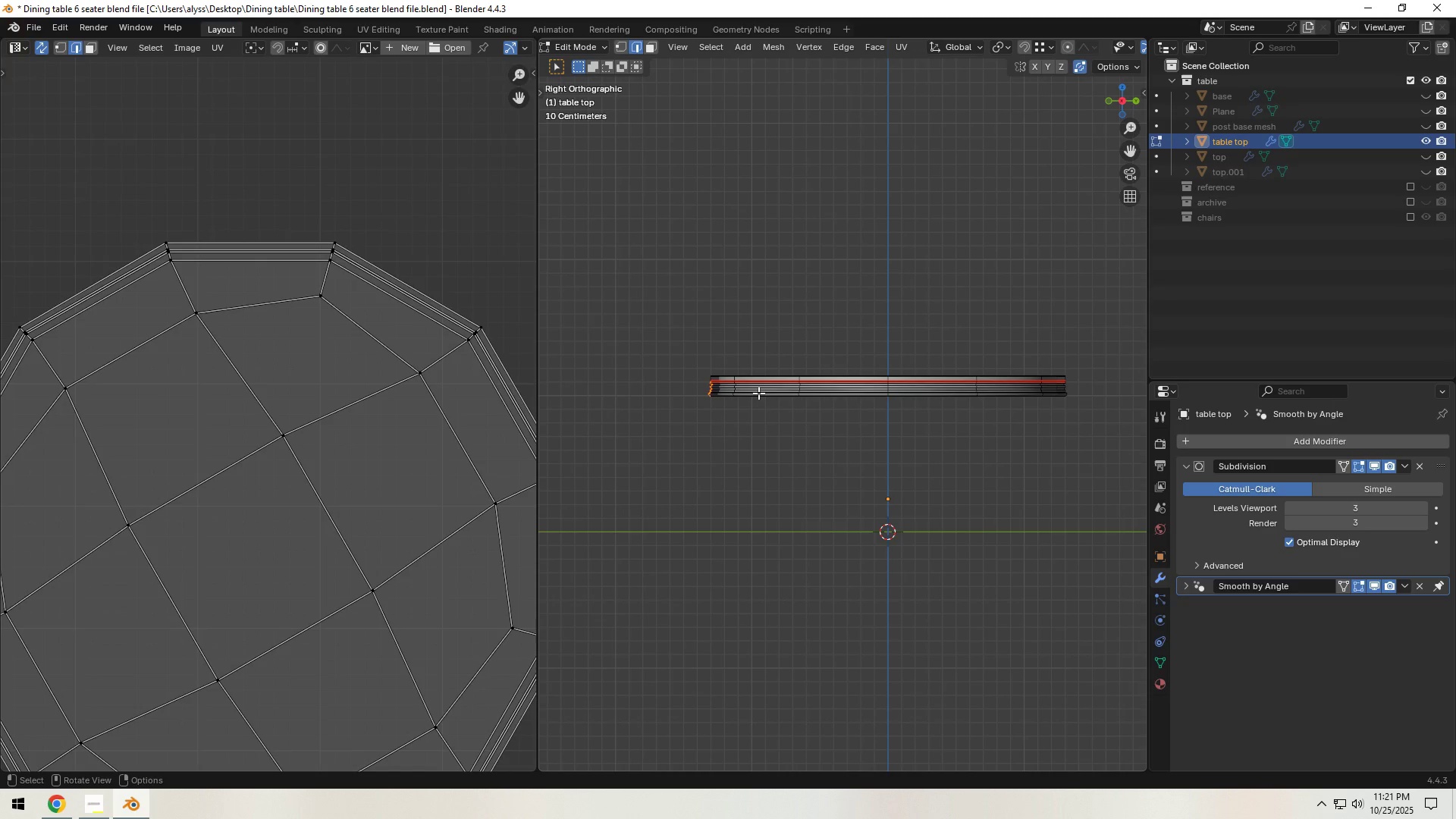 
hold_key(key=Backquote, duration=0.47)
 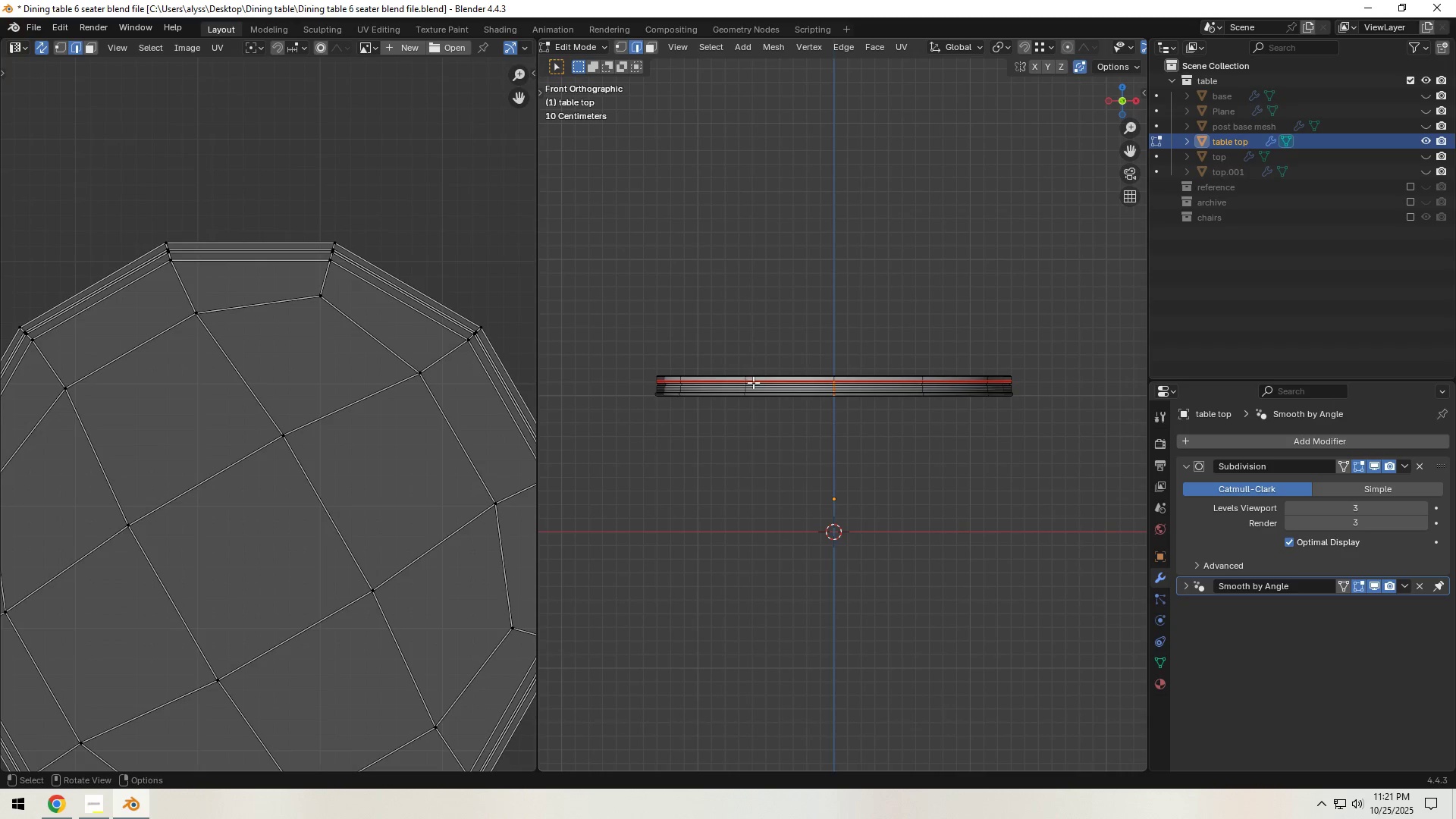 
scroll: coordinate [861, 402], scroll_direction: up, amount: 4.0
 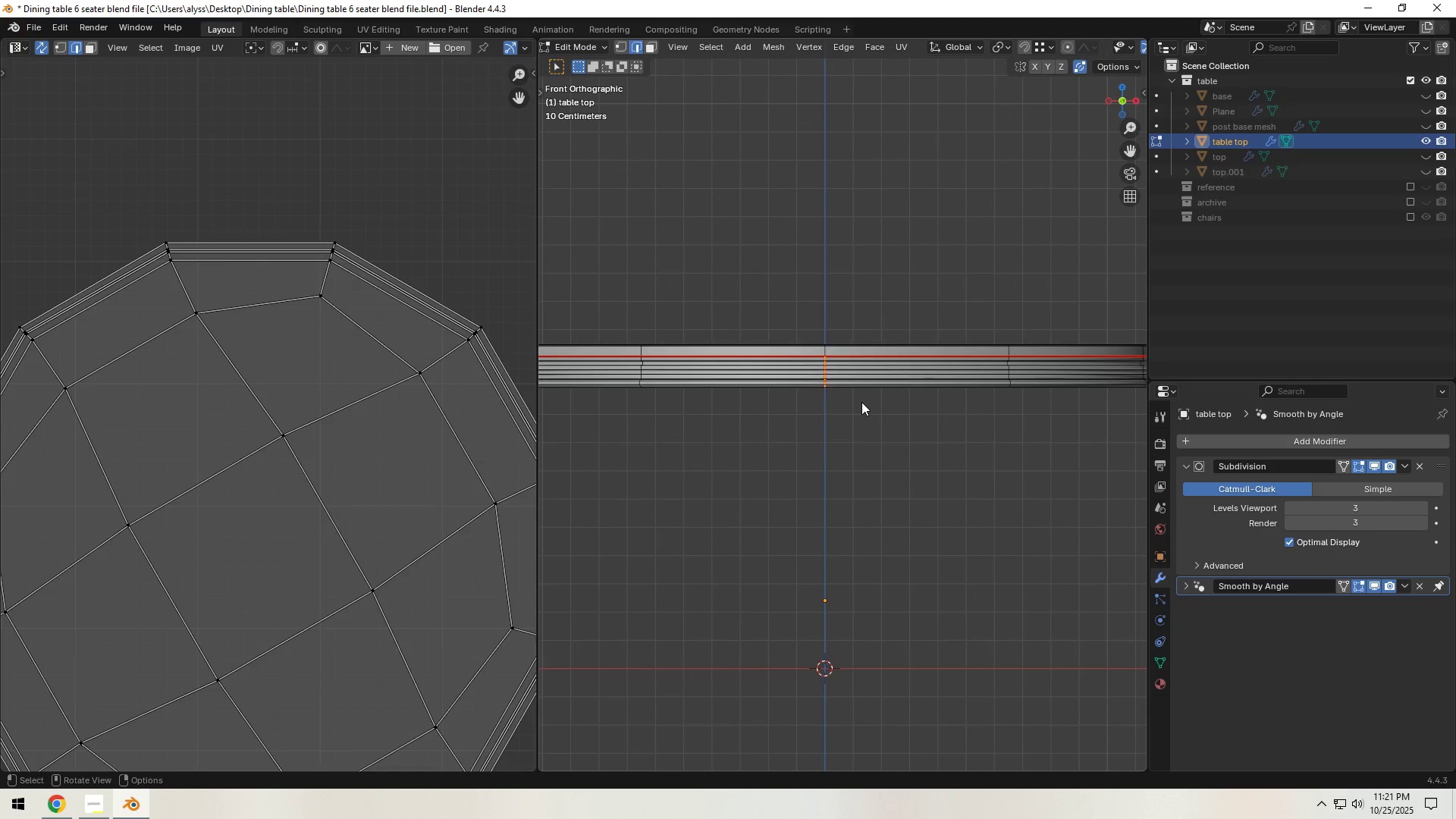 
hold_key(key=Backquote, duration=0.55)
 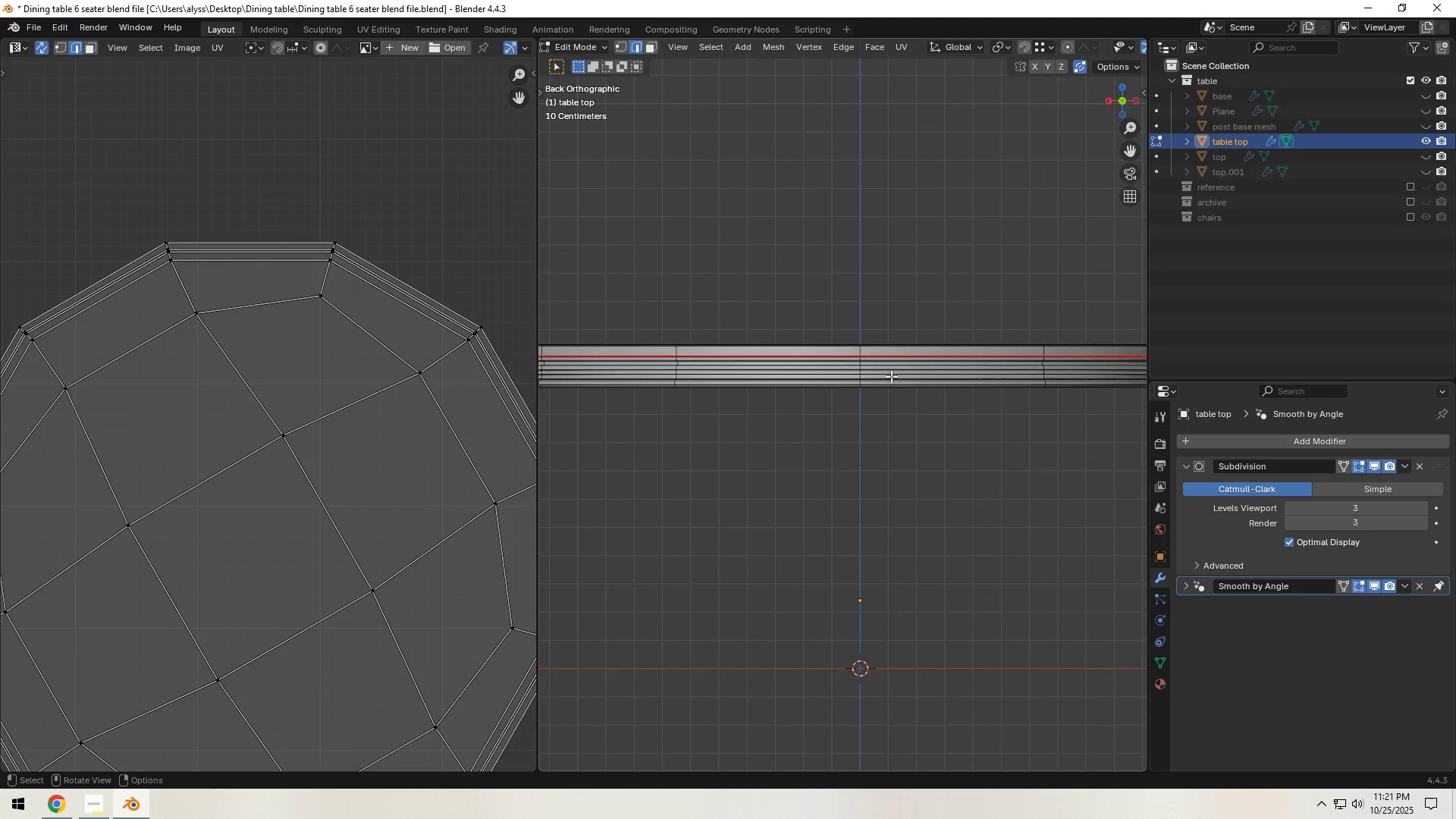 
scroll: coordinate [879, 372], scroll_direction: up, amount: 6.0
 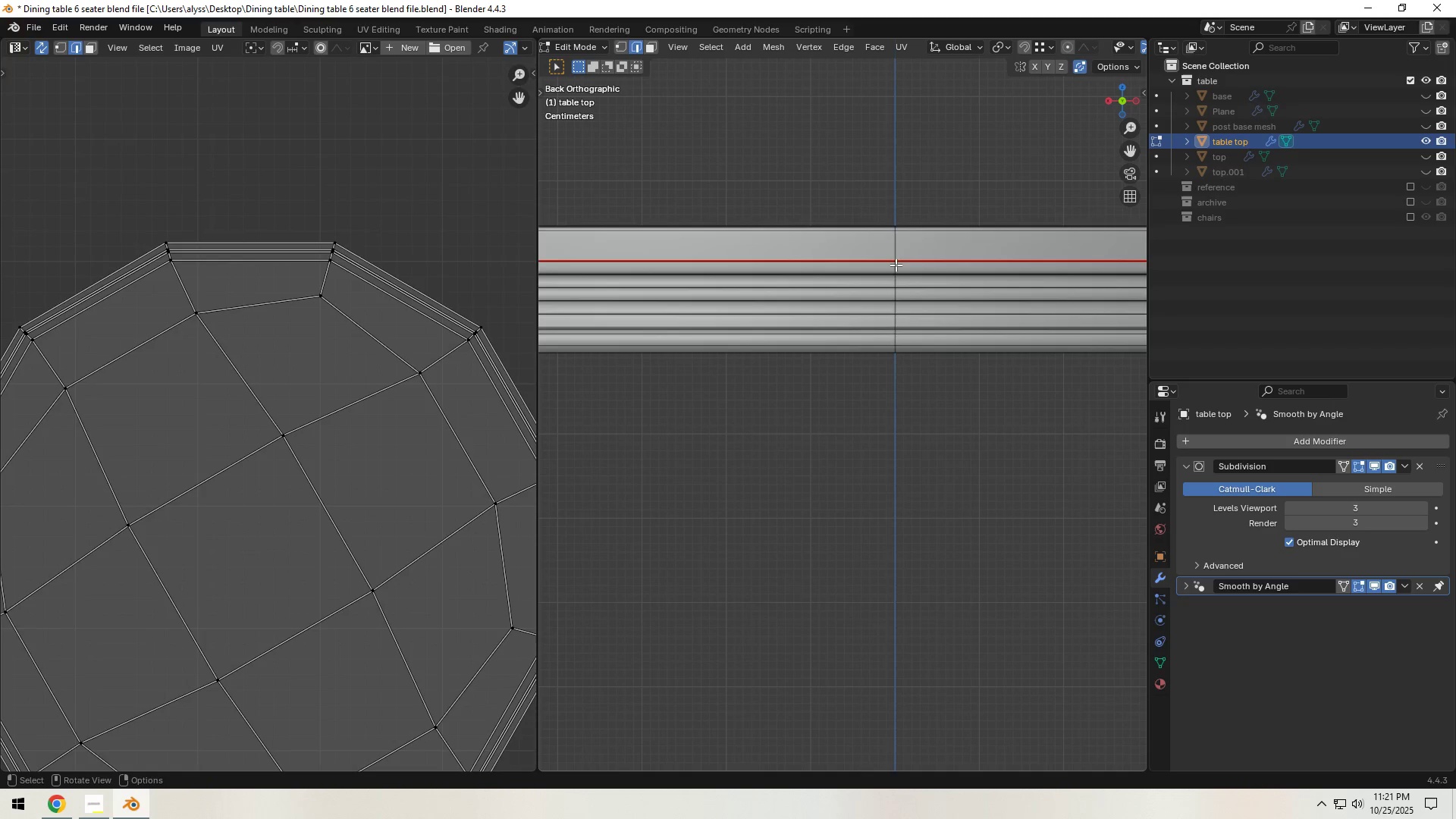 
left_click([896, 266])
 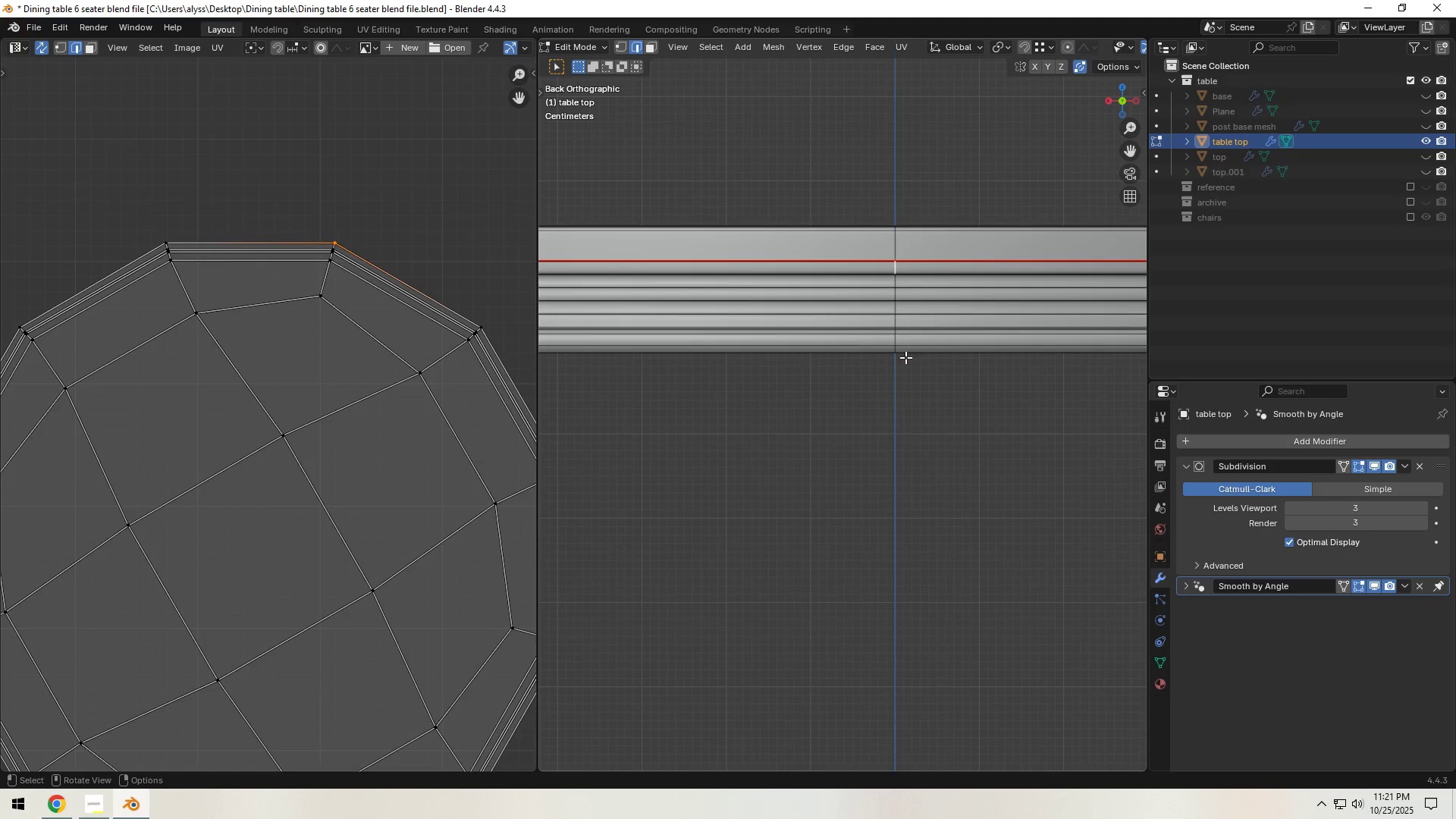 
hold_key(key=ControlLeft, duration=0.68)
left_click([894, 350])
 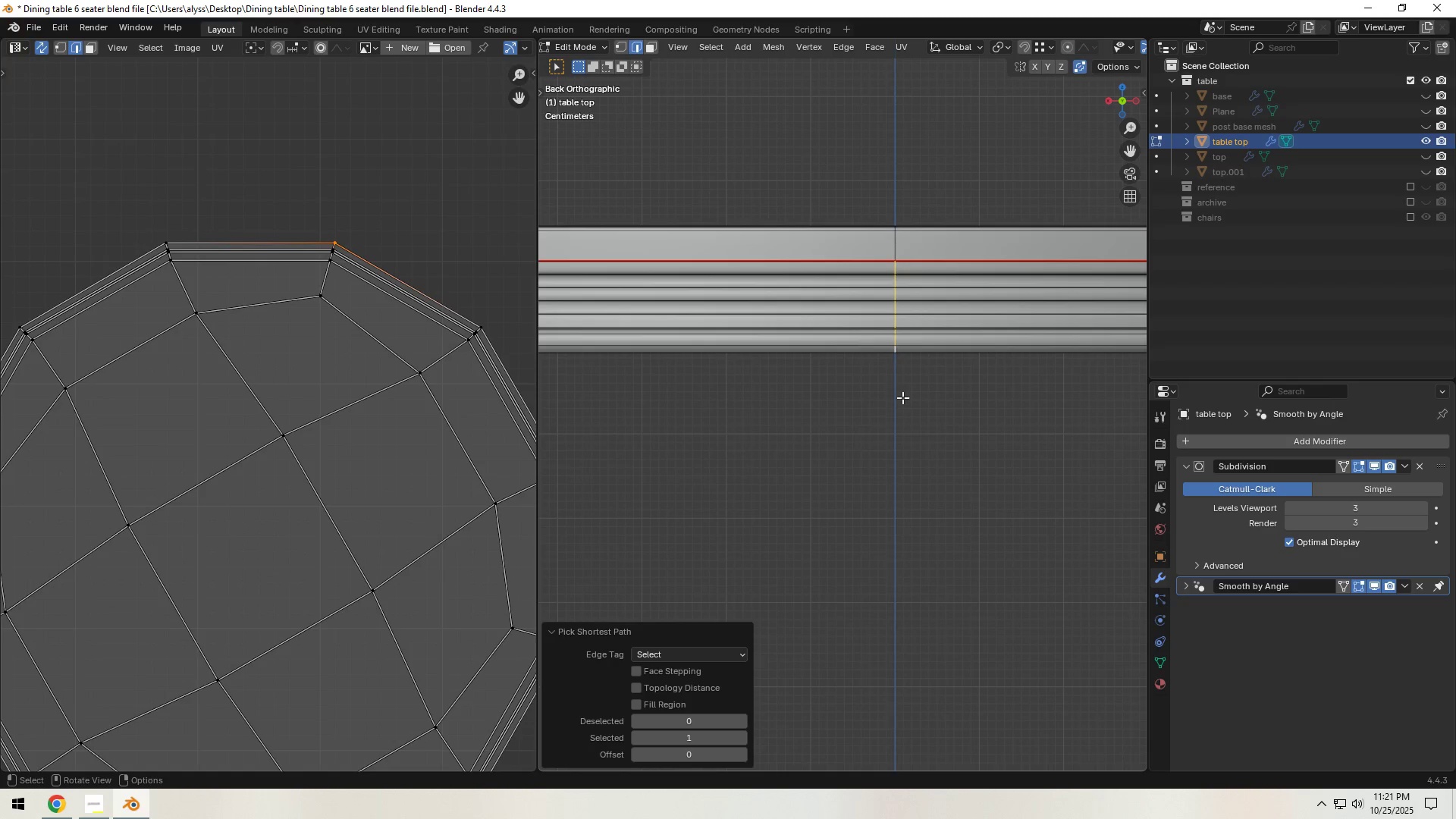 
key(Control+E)
 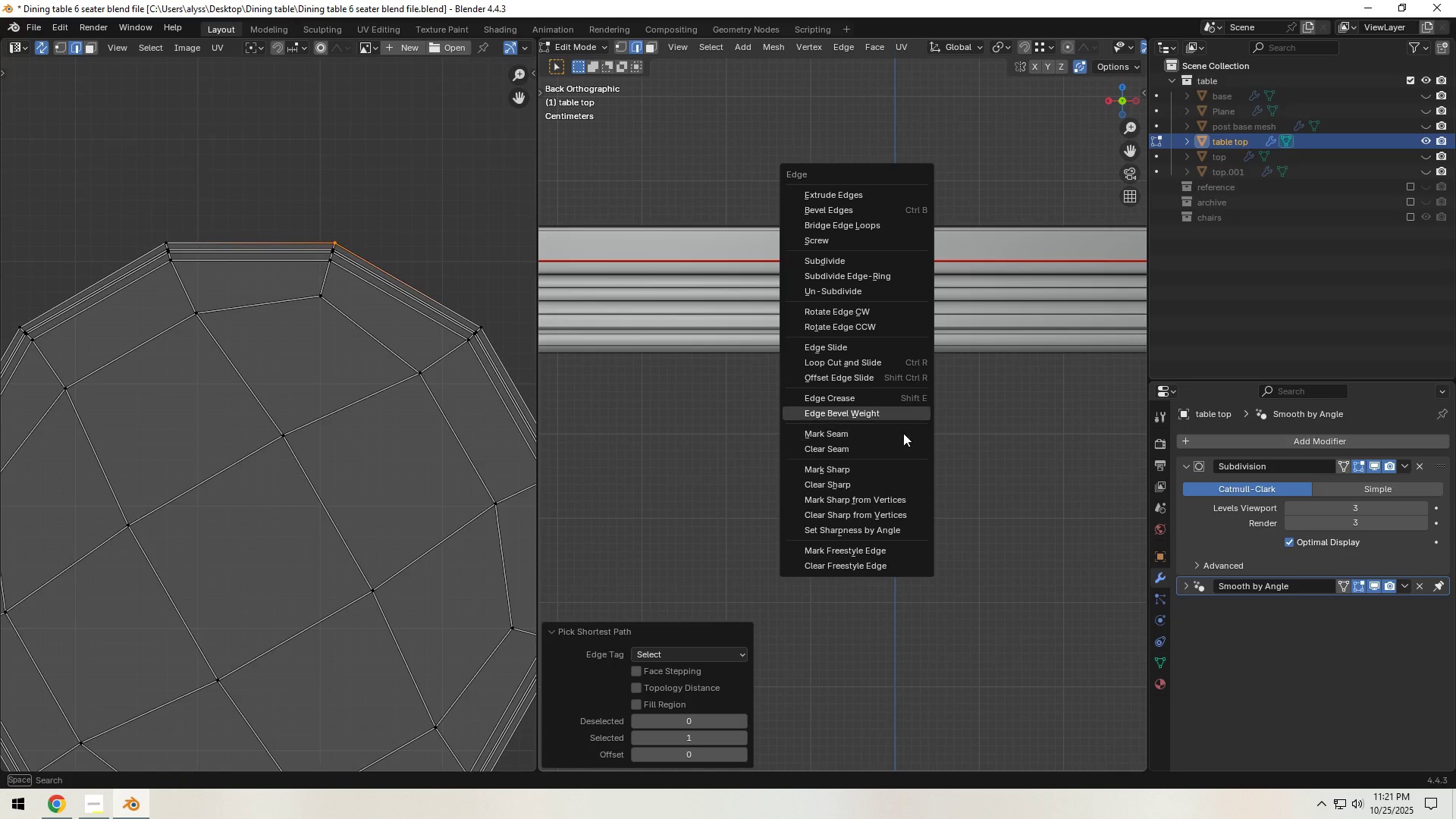 
scroll: coordinate [903, 433], scroll_direction: up, amount: 1.0
 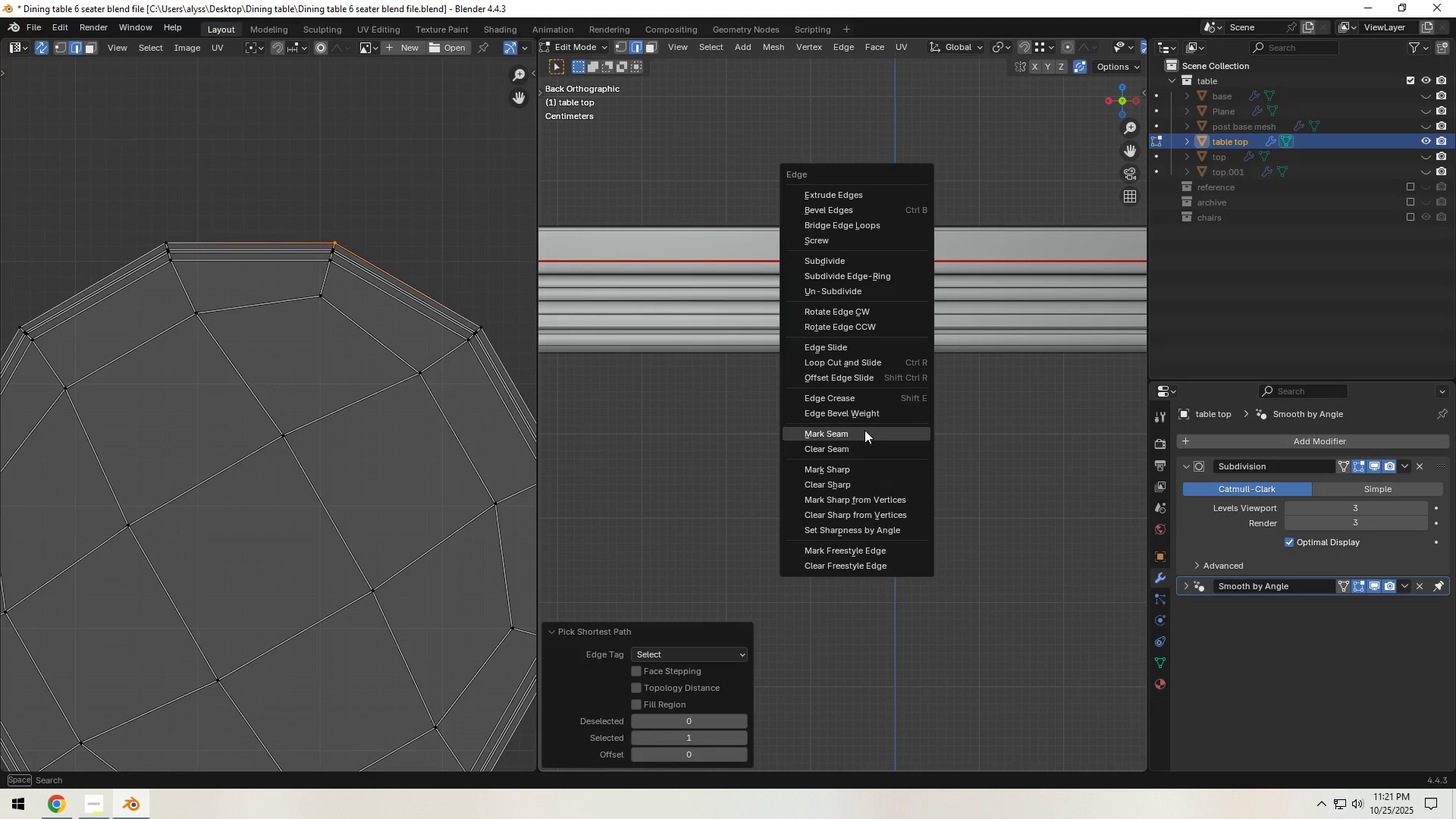 
left_click([864, 430])
 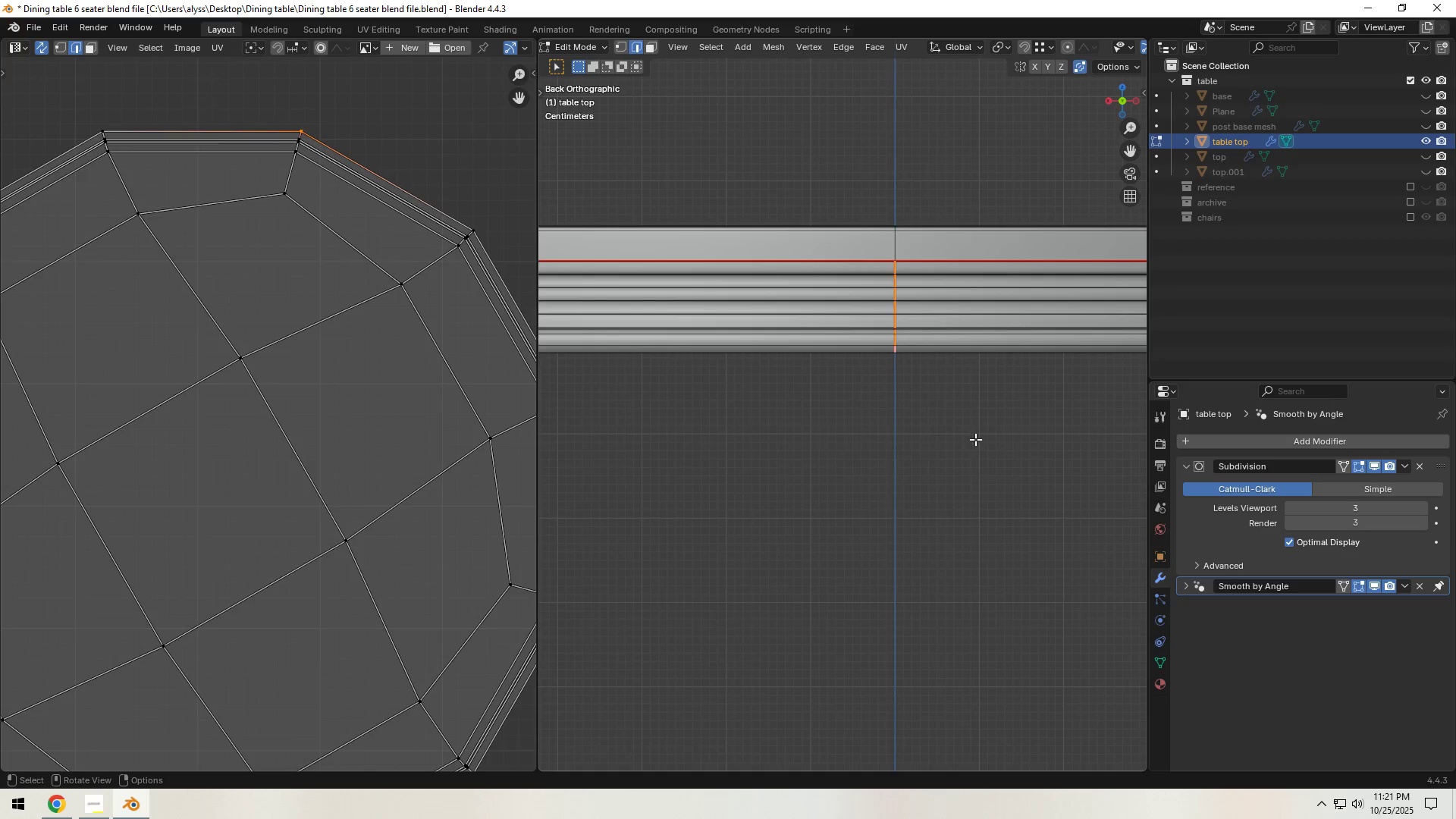 
left_click([975, 439])
 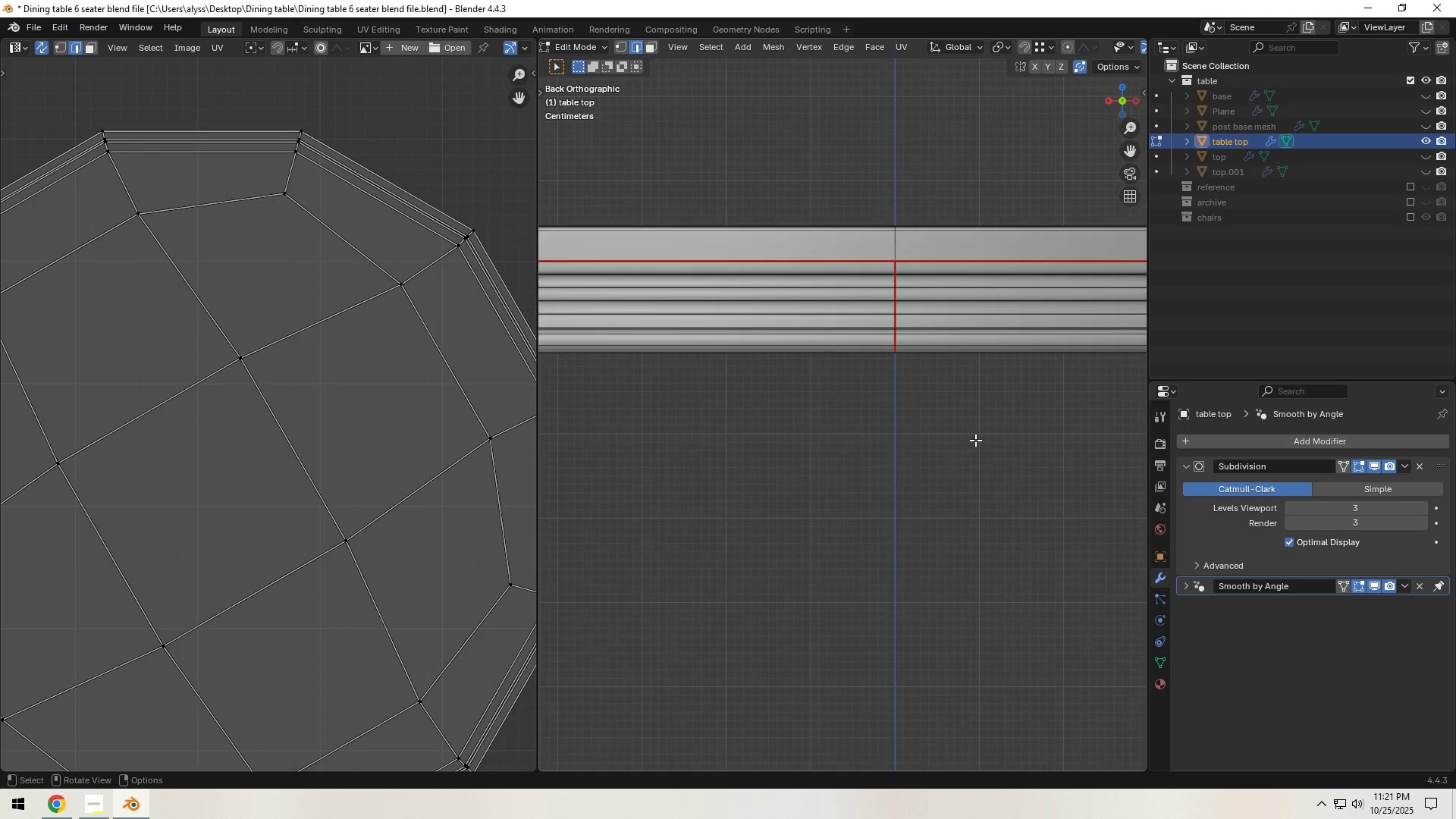 
scroll: coordinate [877, 444], scroll_direction: down, amount: 15.0
 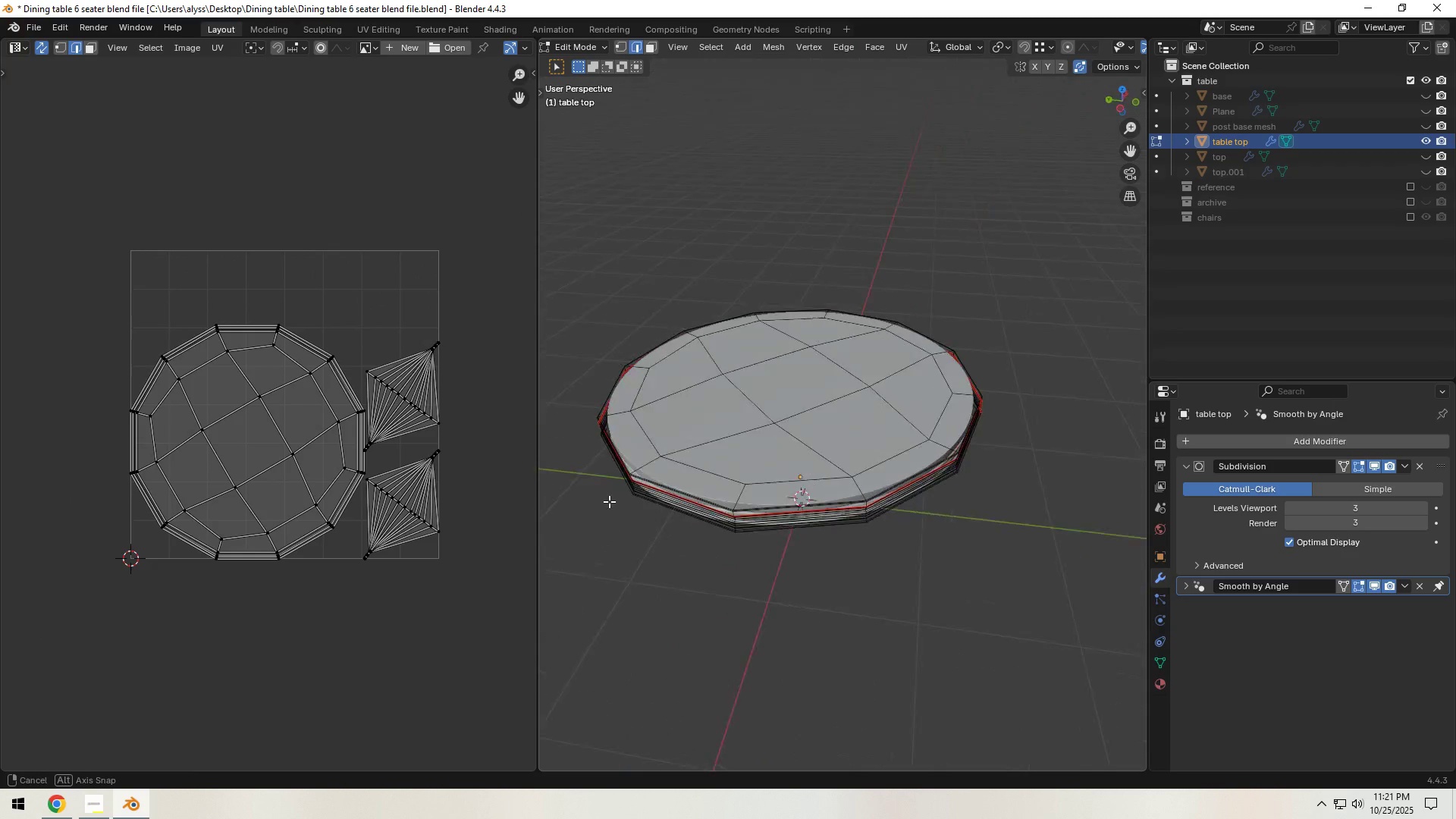 
scroll: coordinate [799, 463], scroll_direction: up, amount: 3.0
 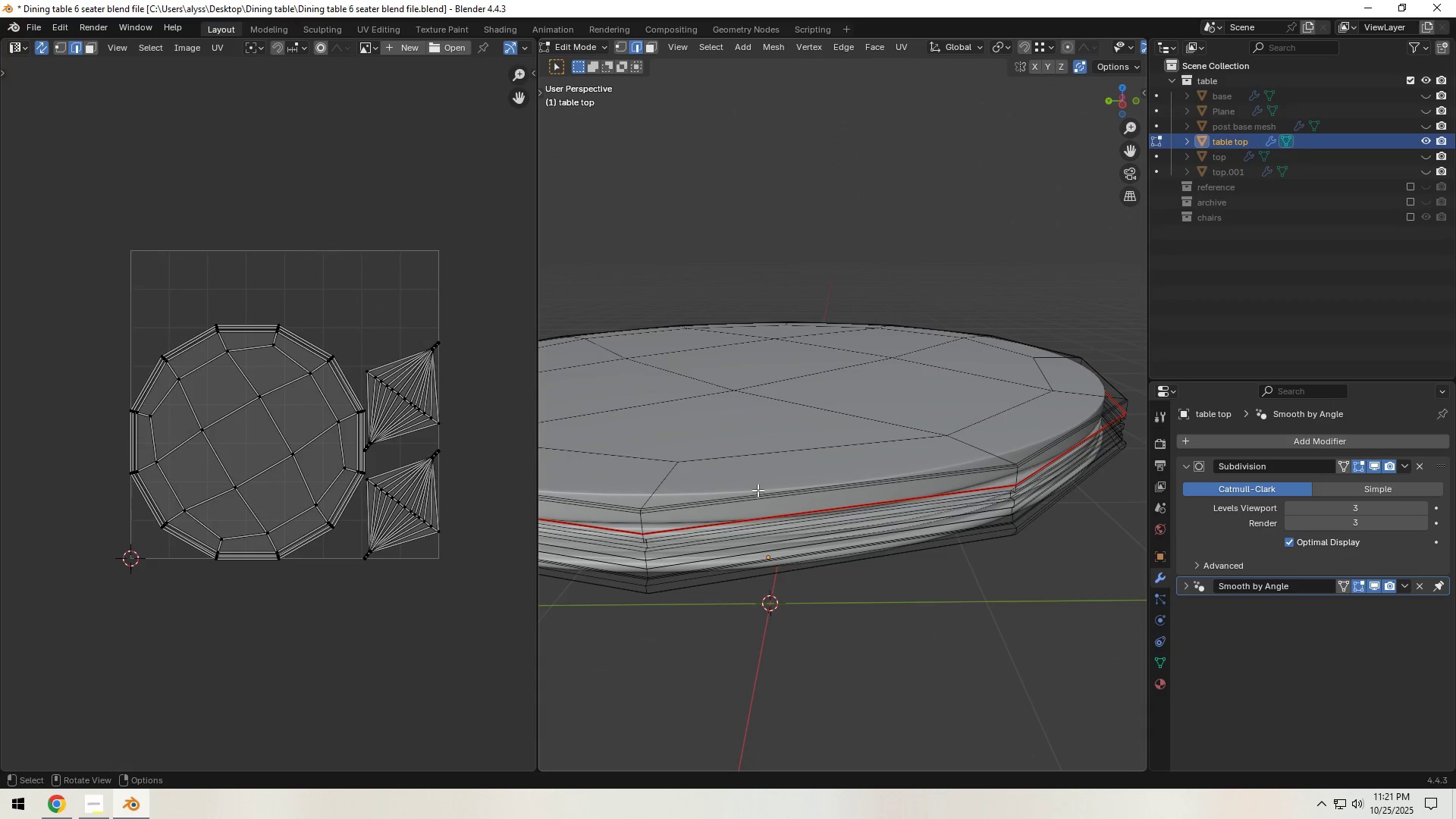 
hold_key(key=ShiftLeft, duration=0.48)
 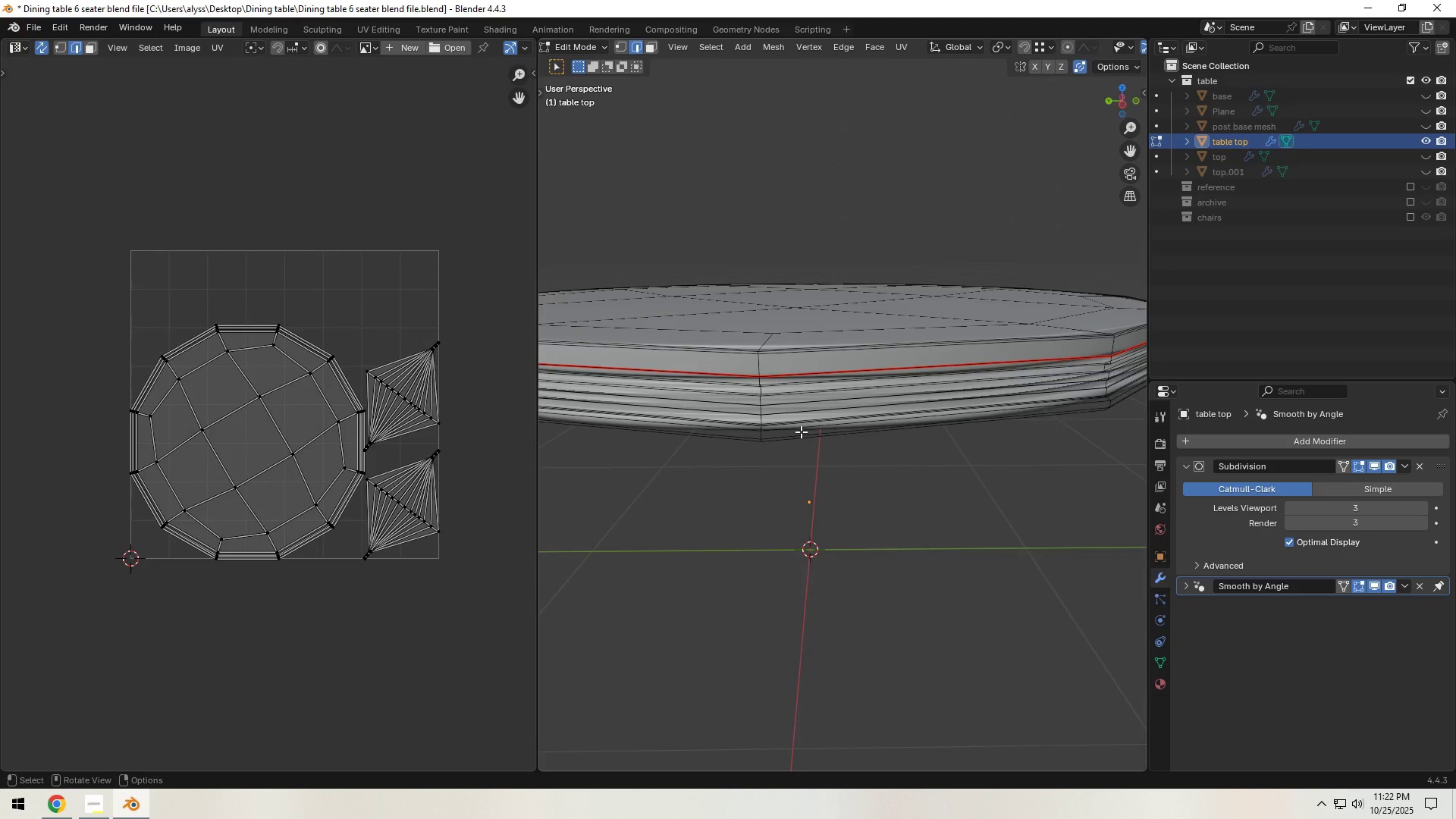 
scroll: coordinate [801, 431], scroll_direction: up, amount: 1.0
 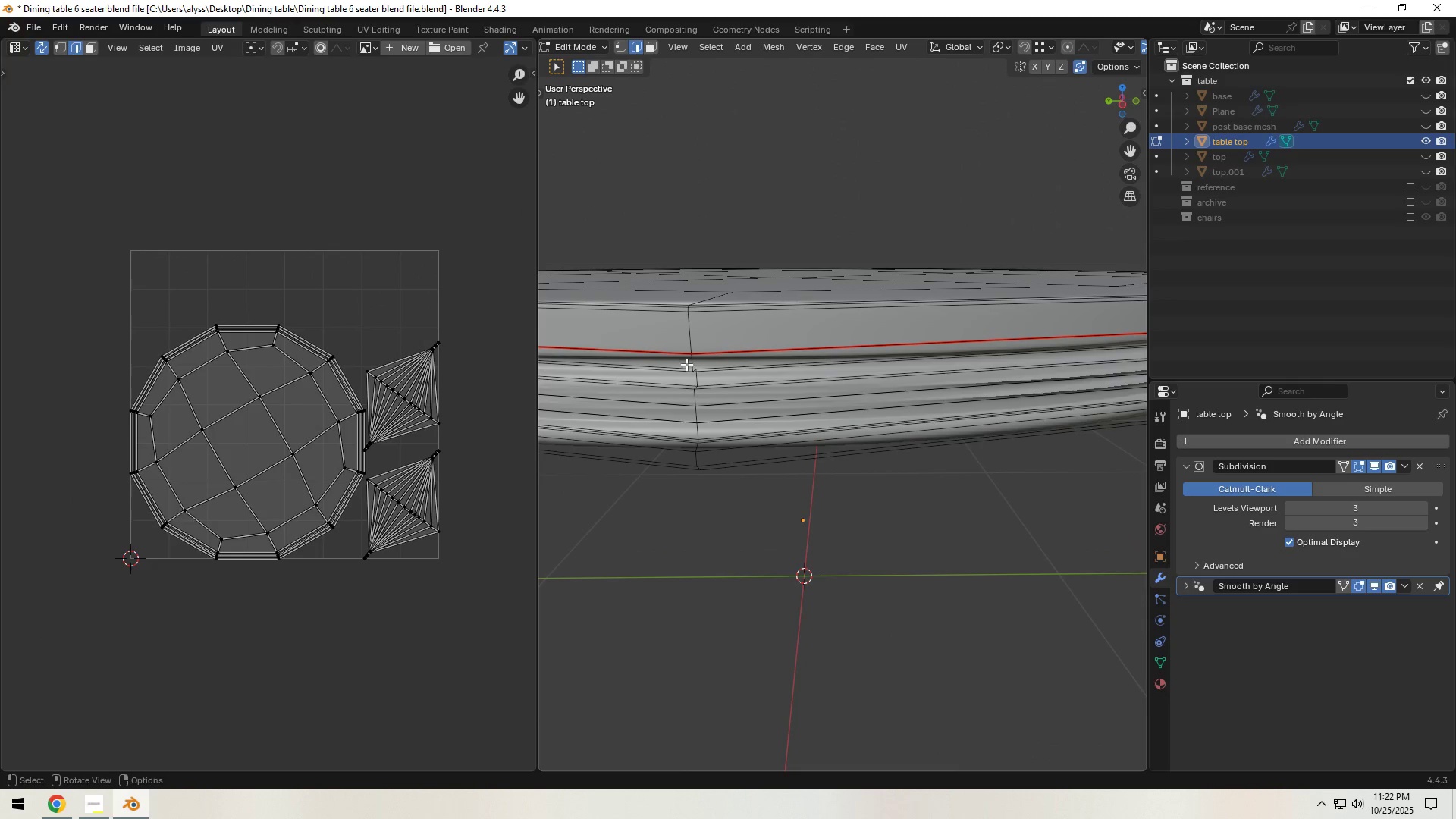 
left_click([689, 361])
 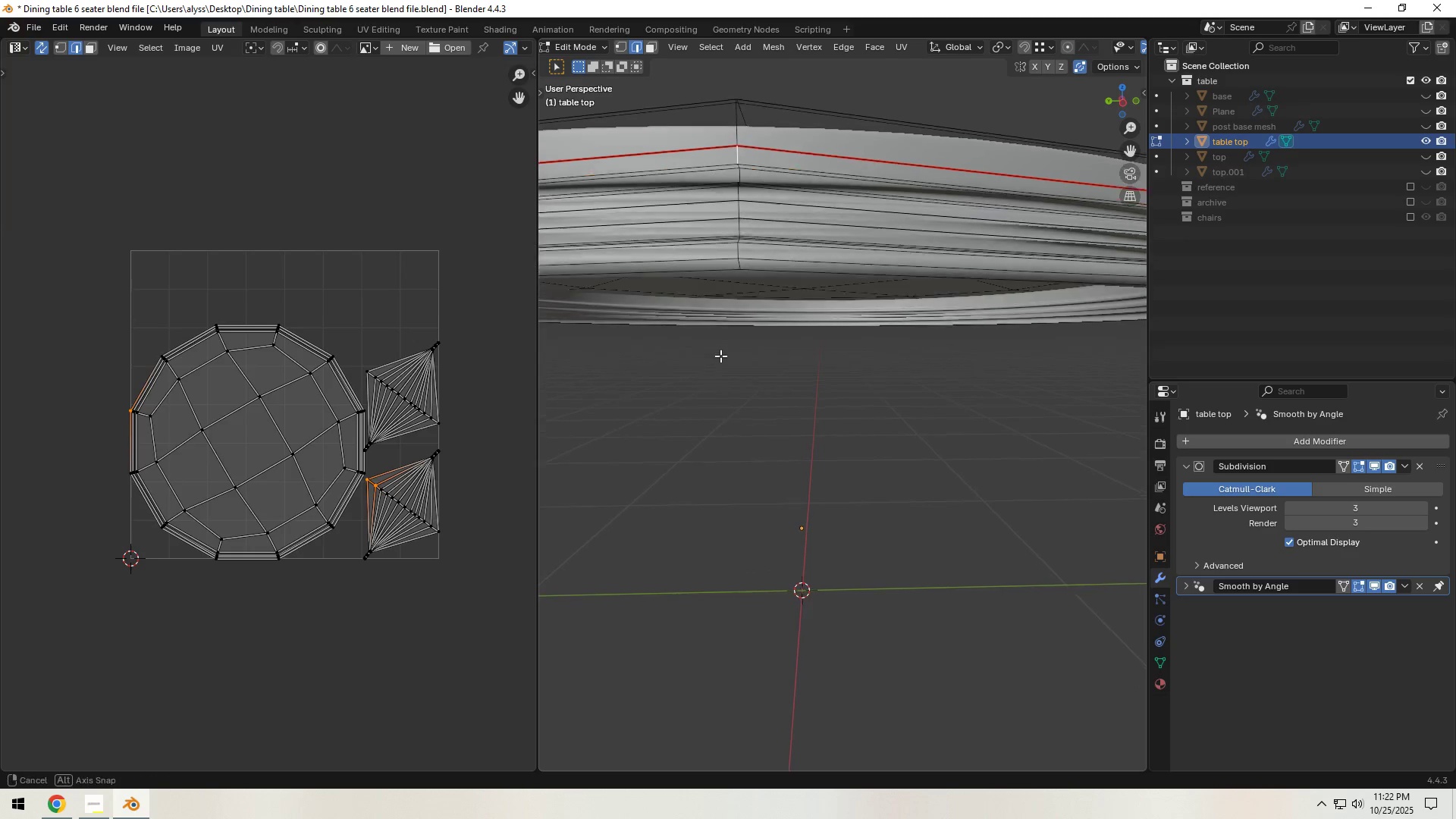 
hold_key(key=ControlLeft, duration=1.14)
left_click([748, 215])
 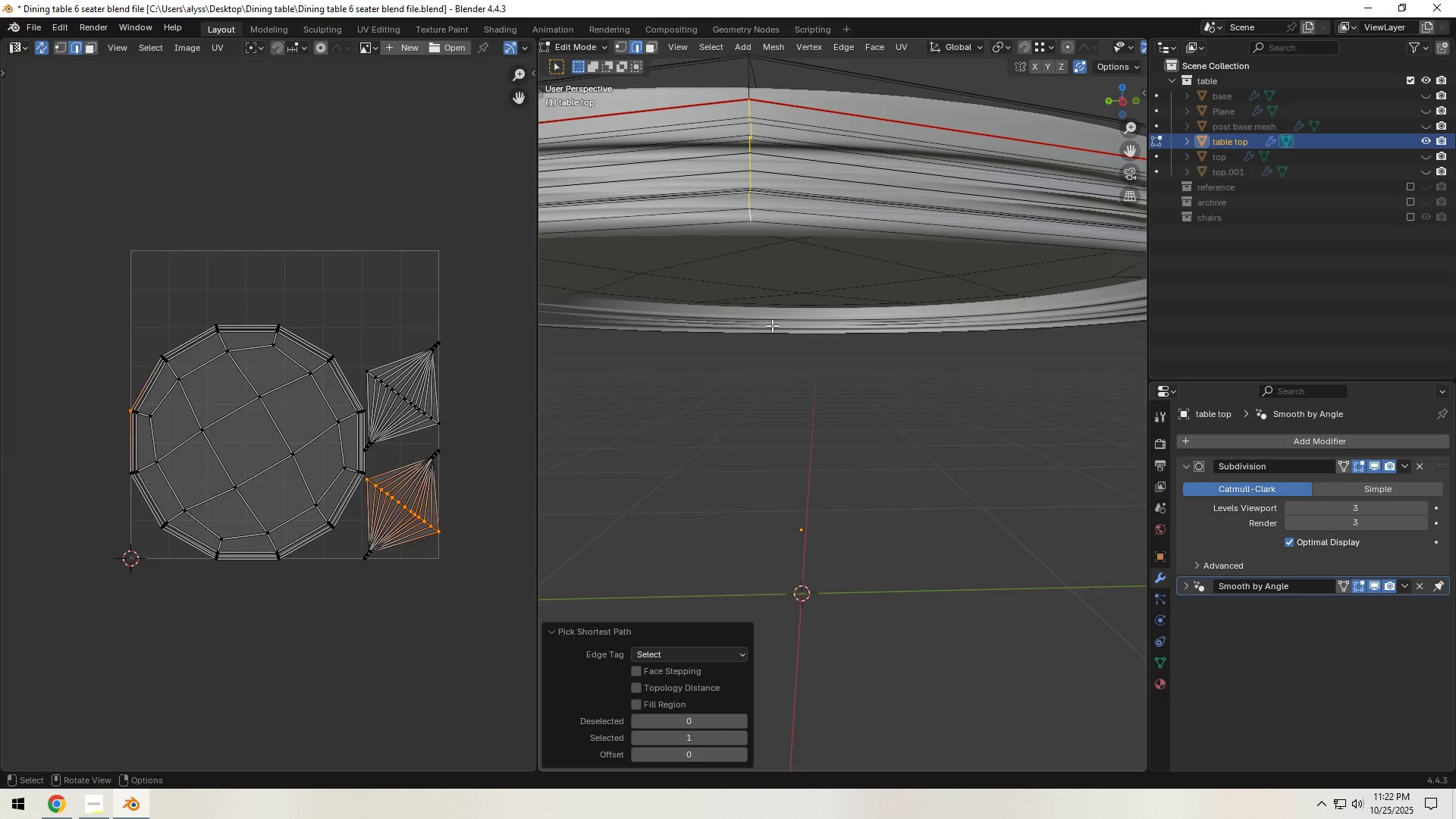 
key(Control+E)
 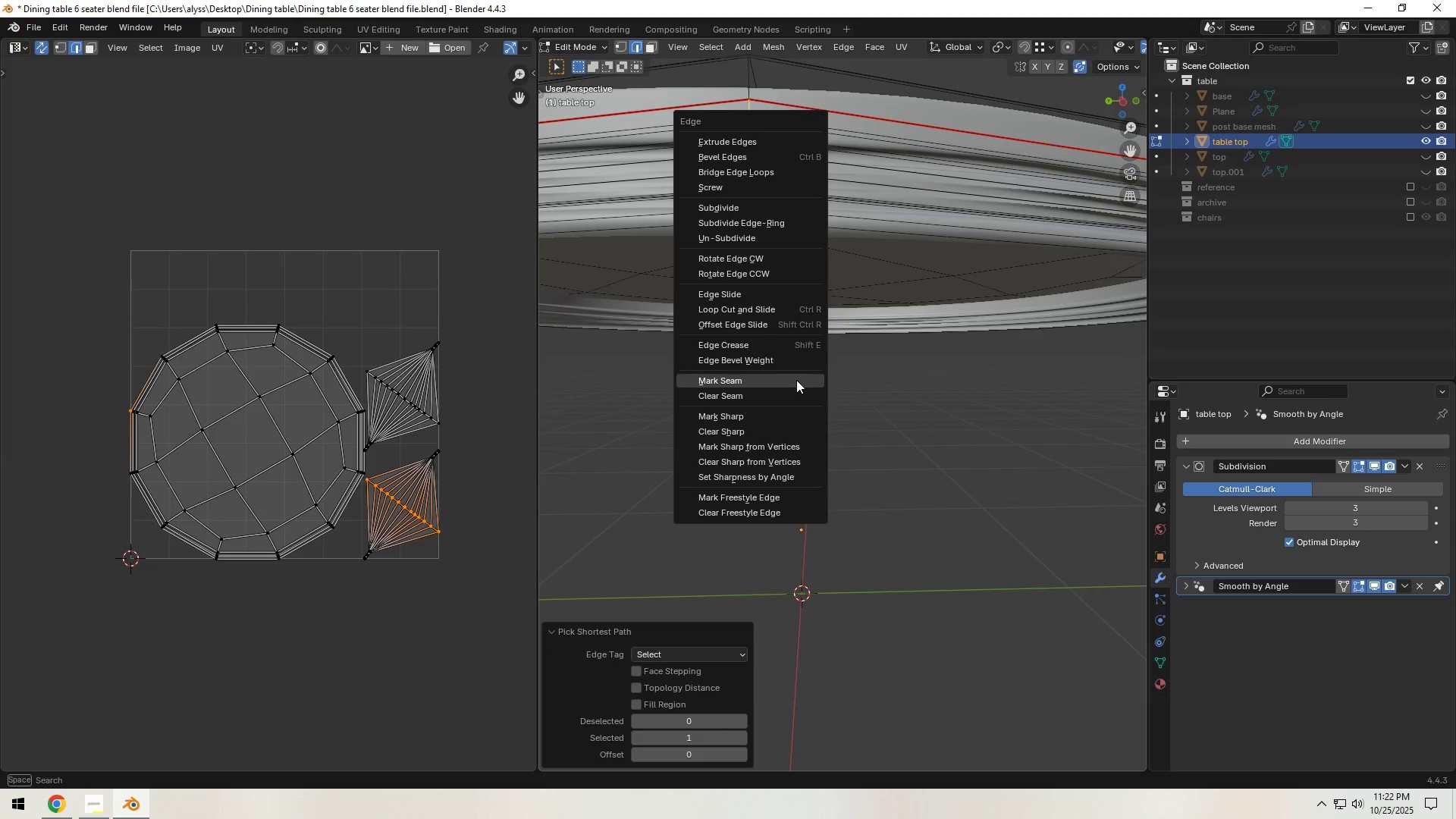 
left_click([796, 380])
 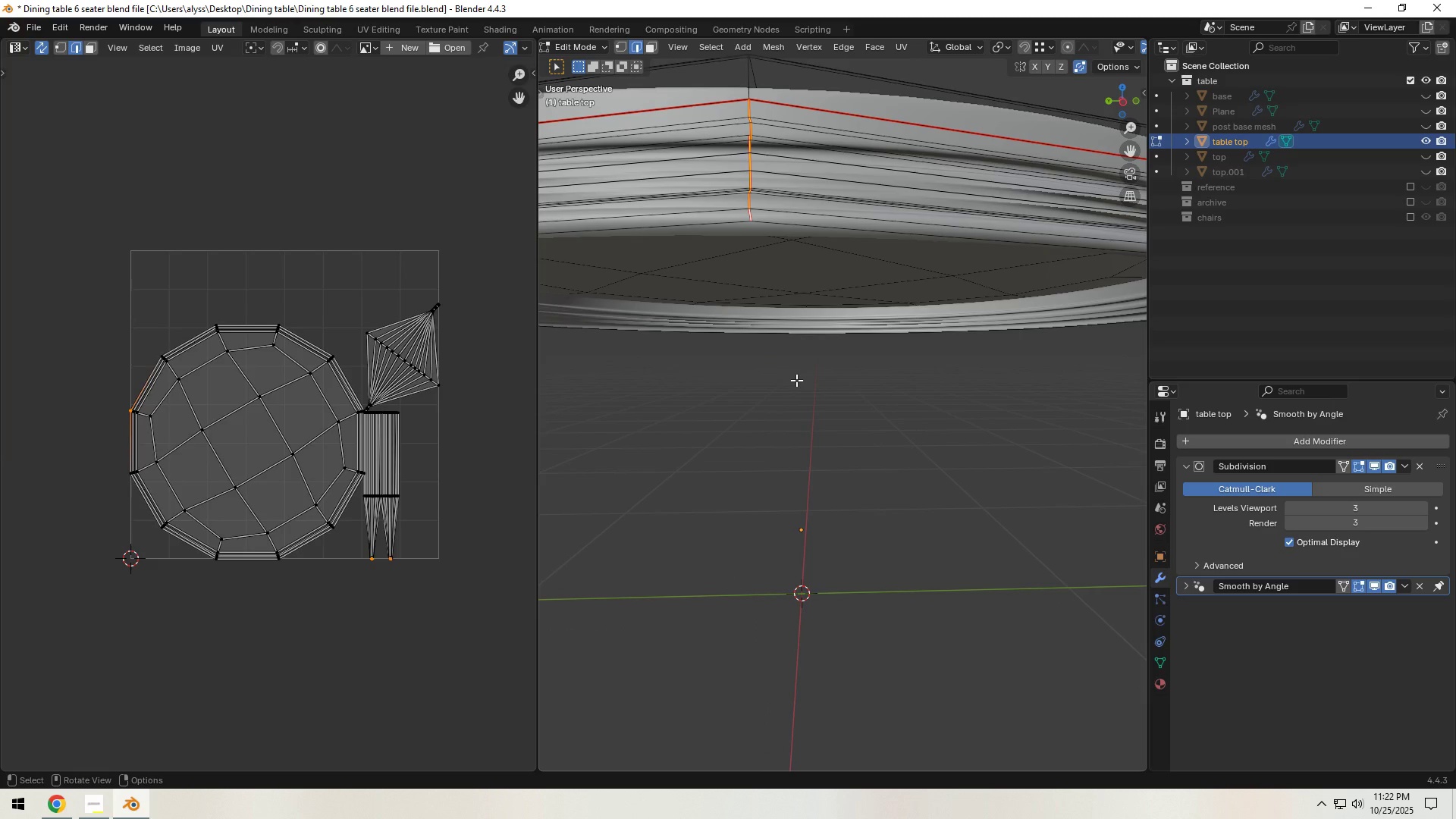 
scroll: coordinate [796, 380], scroll_direction: down, amount: 4.0
 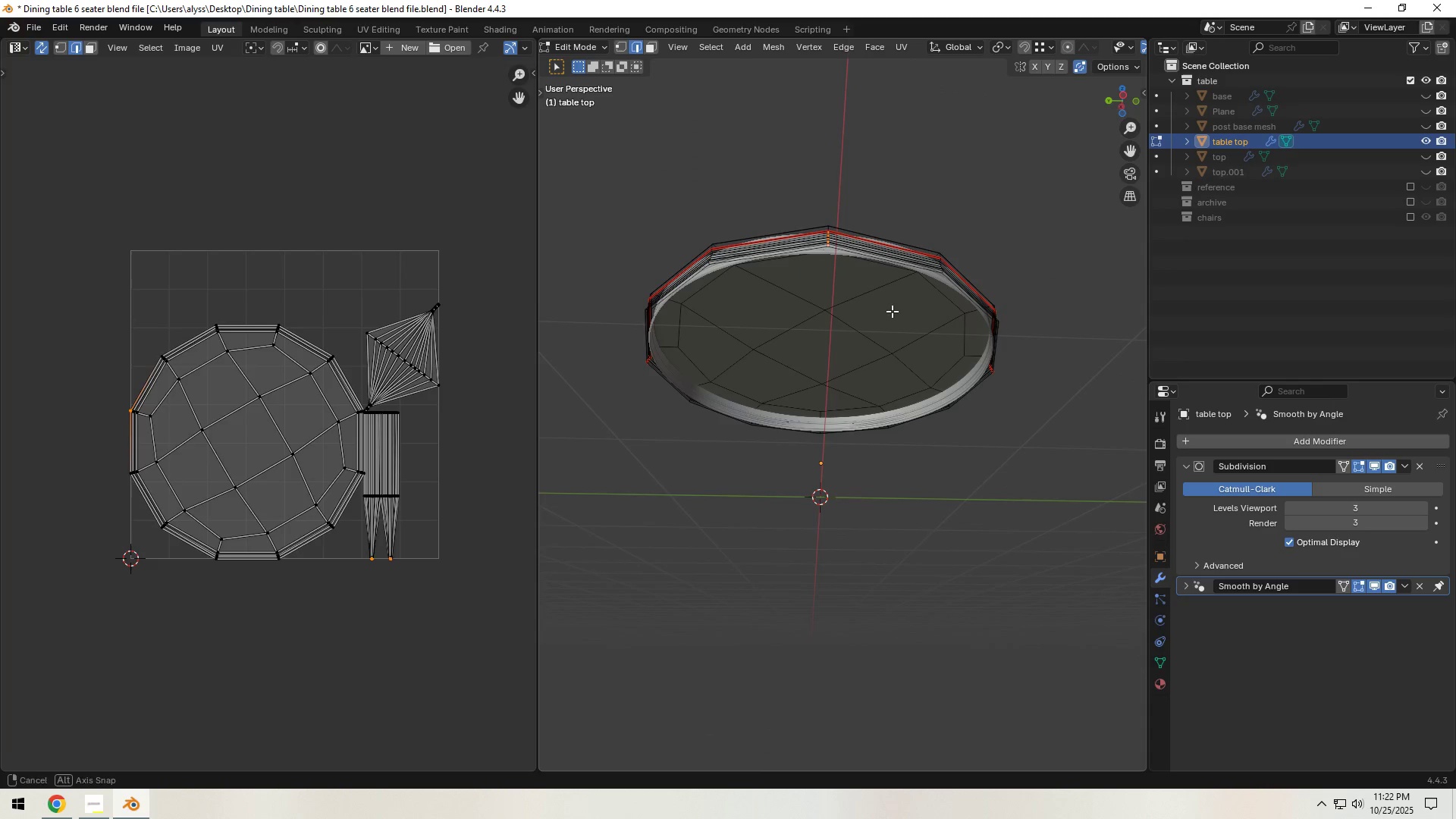 
scroll: coordinate [872, 314], scroll_direction: up, amount: 4.0
 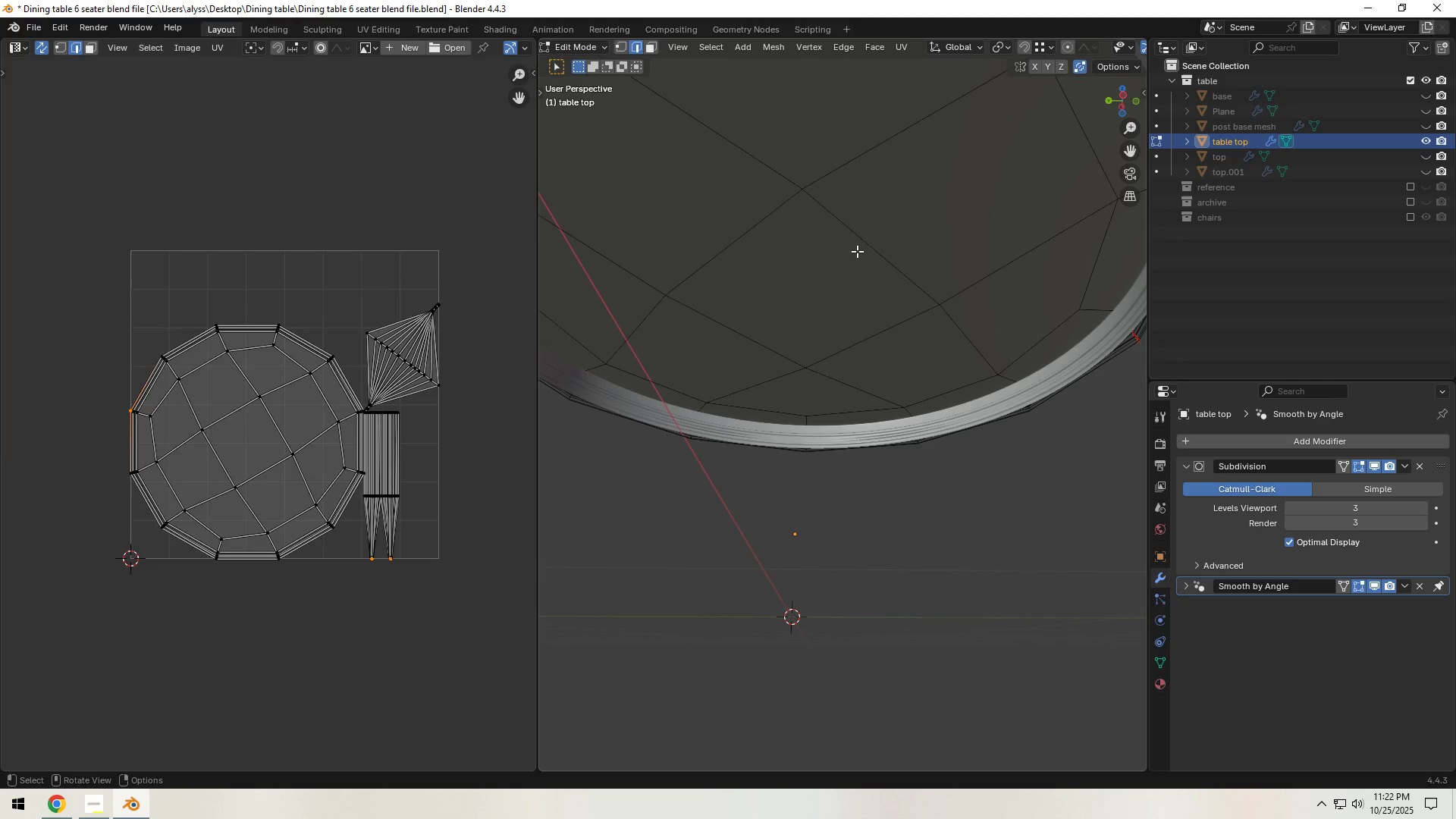 
hold_key(key=ShiftLeft, duration=1.3)
 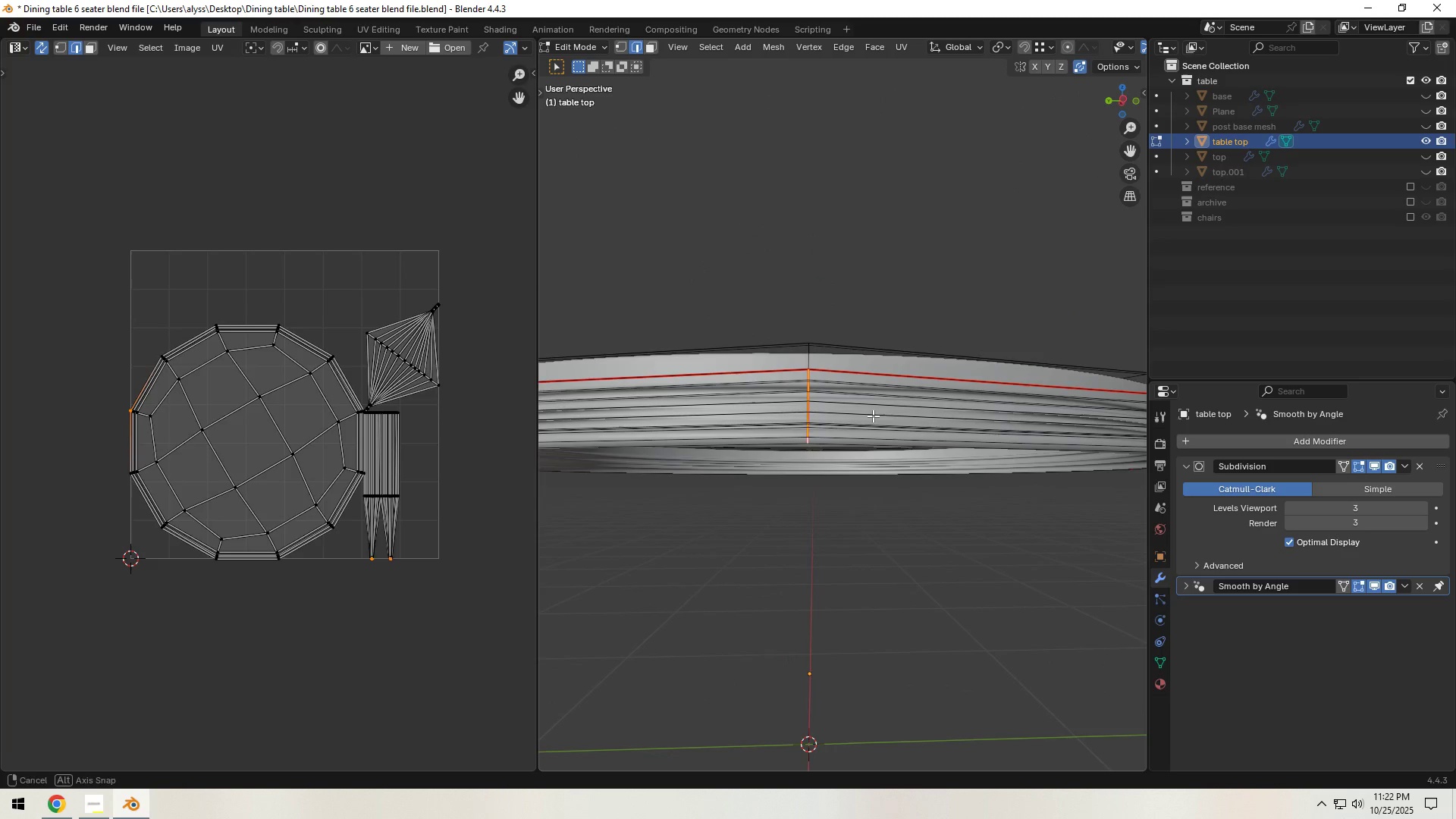 
scroll: coordinate [890, 404], scroll_direction: down, amount: 4.0
 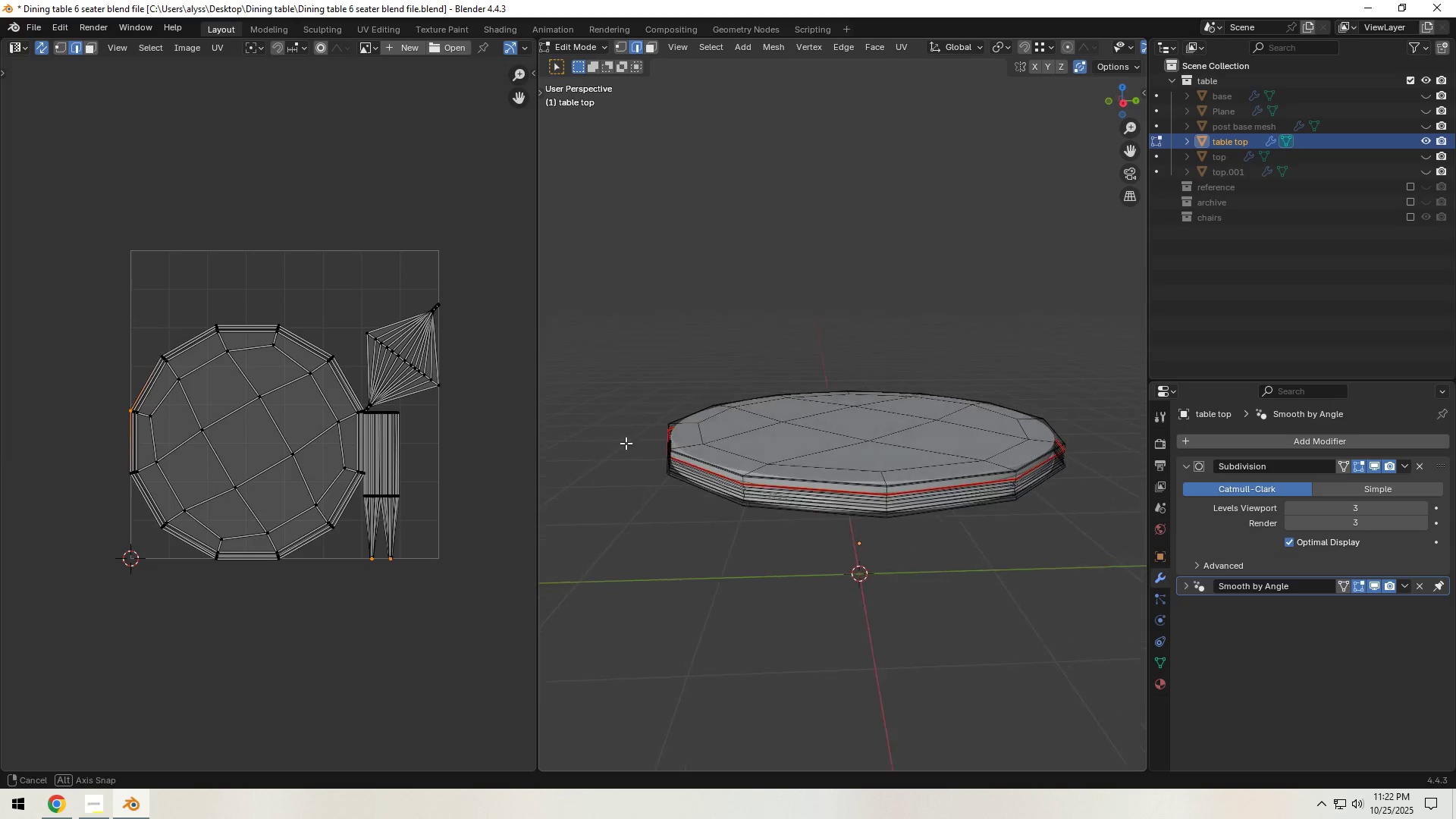 
scroll: coordinate [868, 491], scroll_direction: up, amount: 3.0
 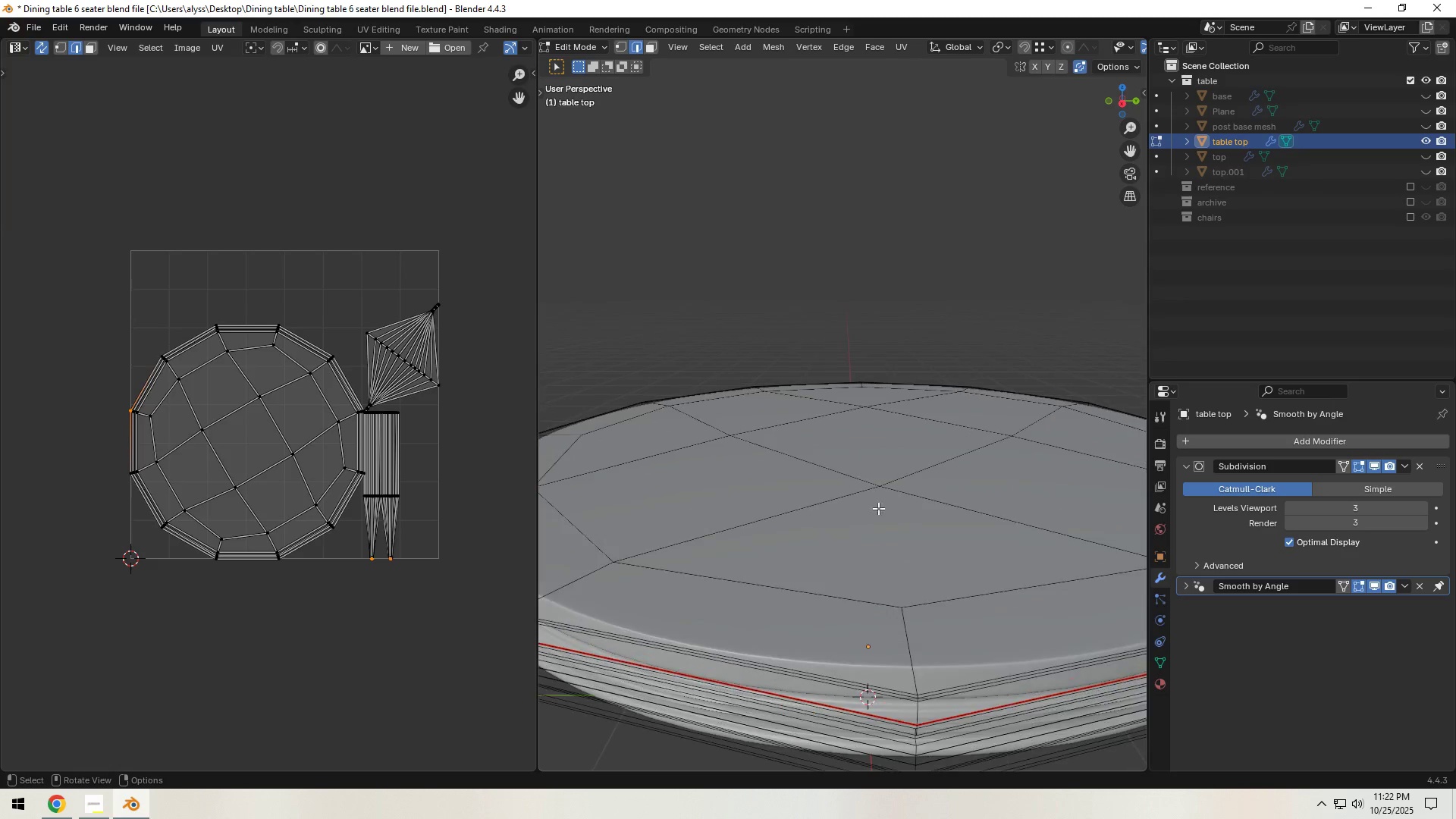 
hold_key(key=ShiftLeft, duration=0.63)
 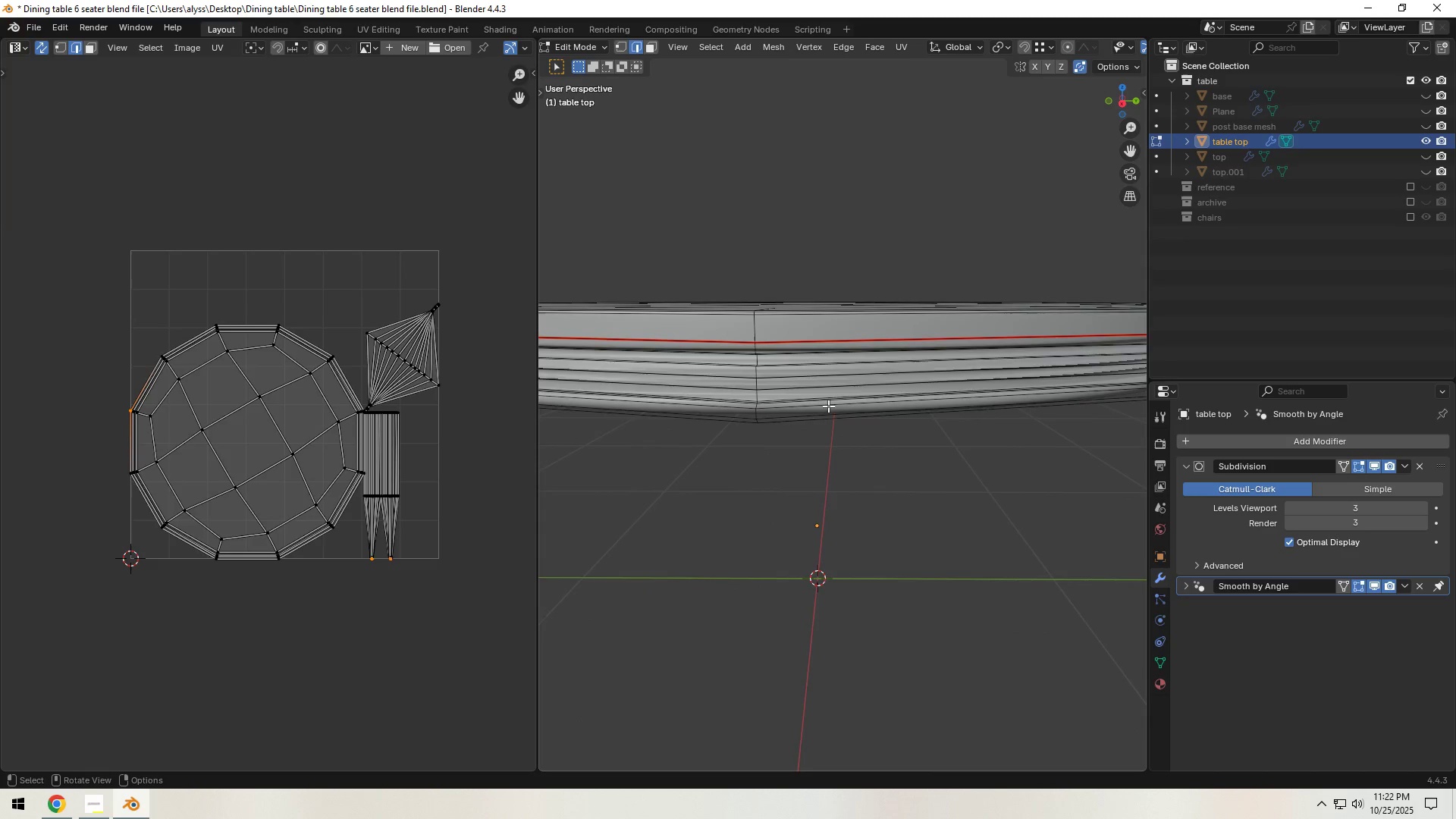 
scroll: coordinate [828, 405], scroll_direction: up, amount: 1.0
 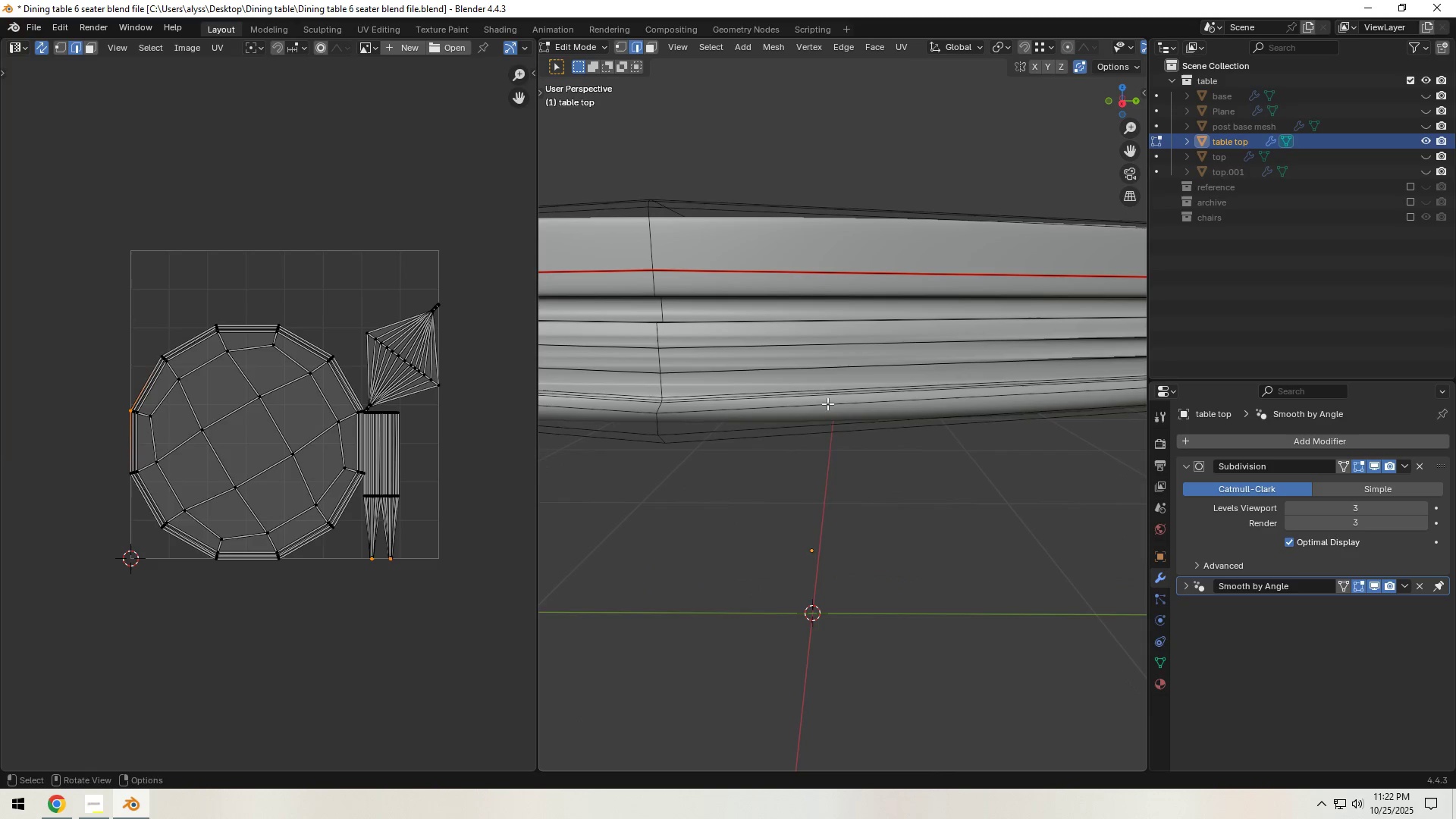 
hold_key(key=ShiftLeft, duration=0.46)
 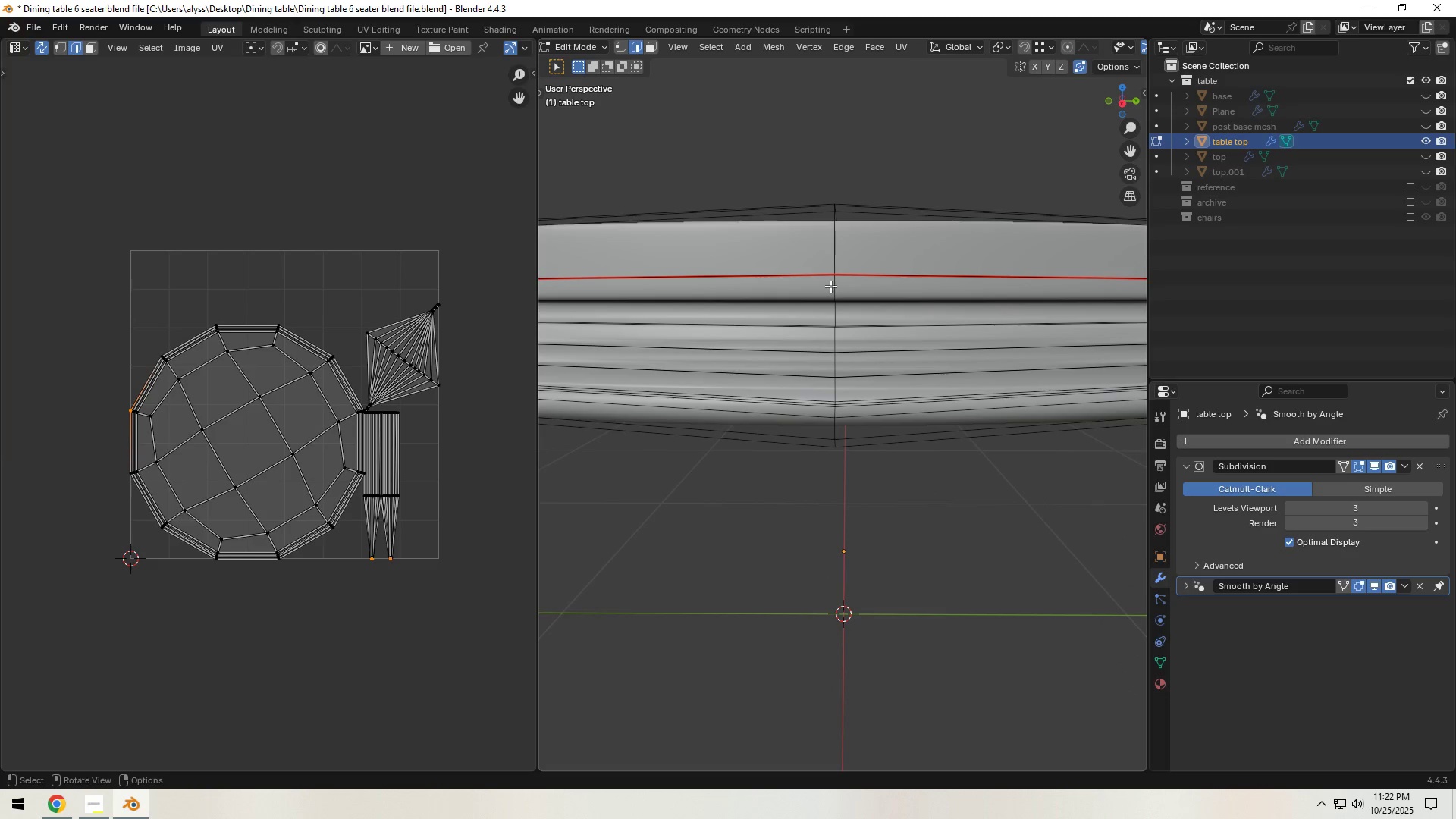 
left_click([830, 286])
 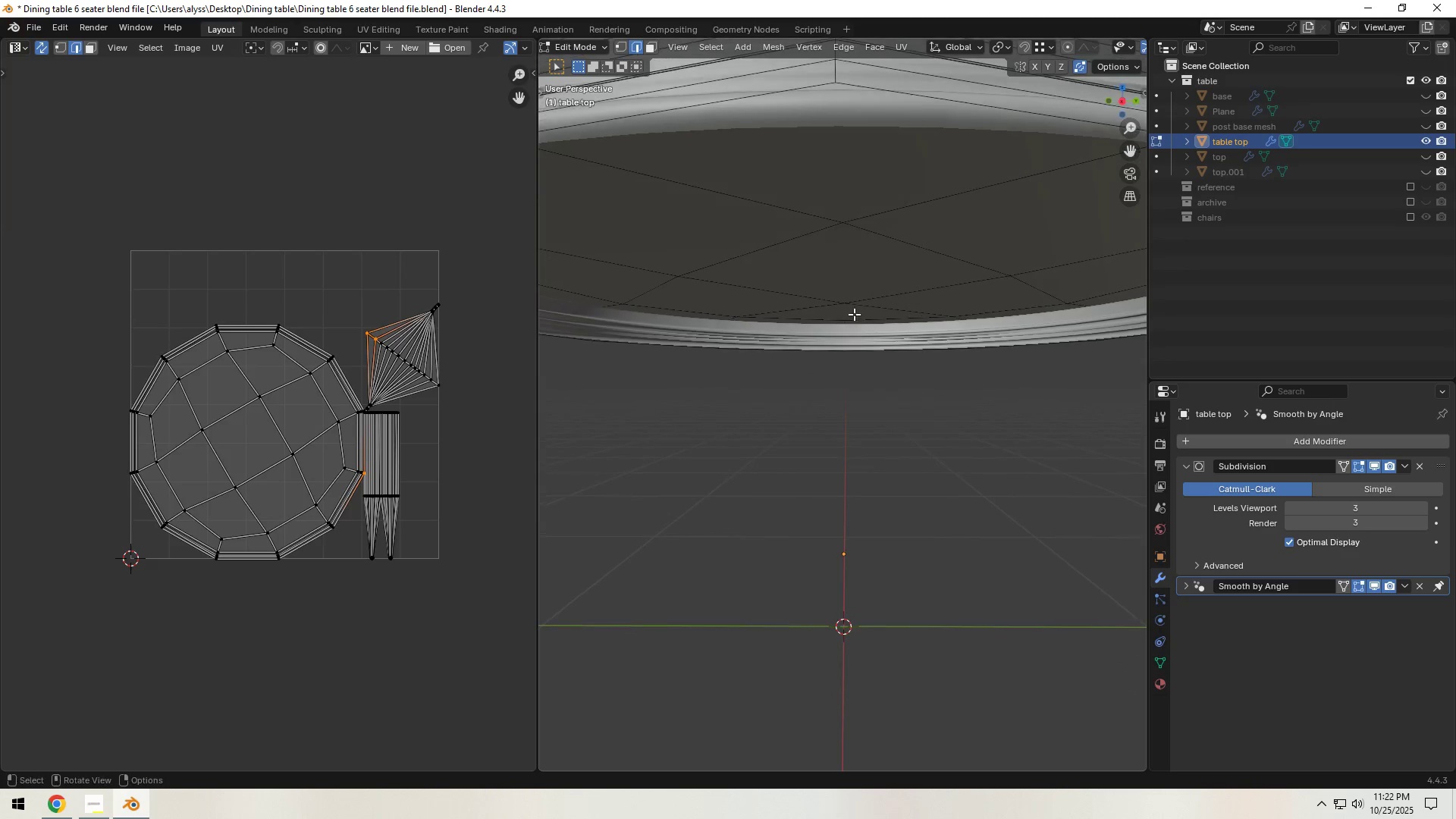 
hold_key(key=ControlLeft, duration=1.5)
left_click([833, 74])
 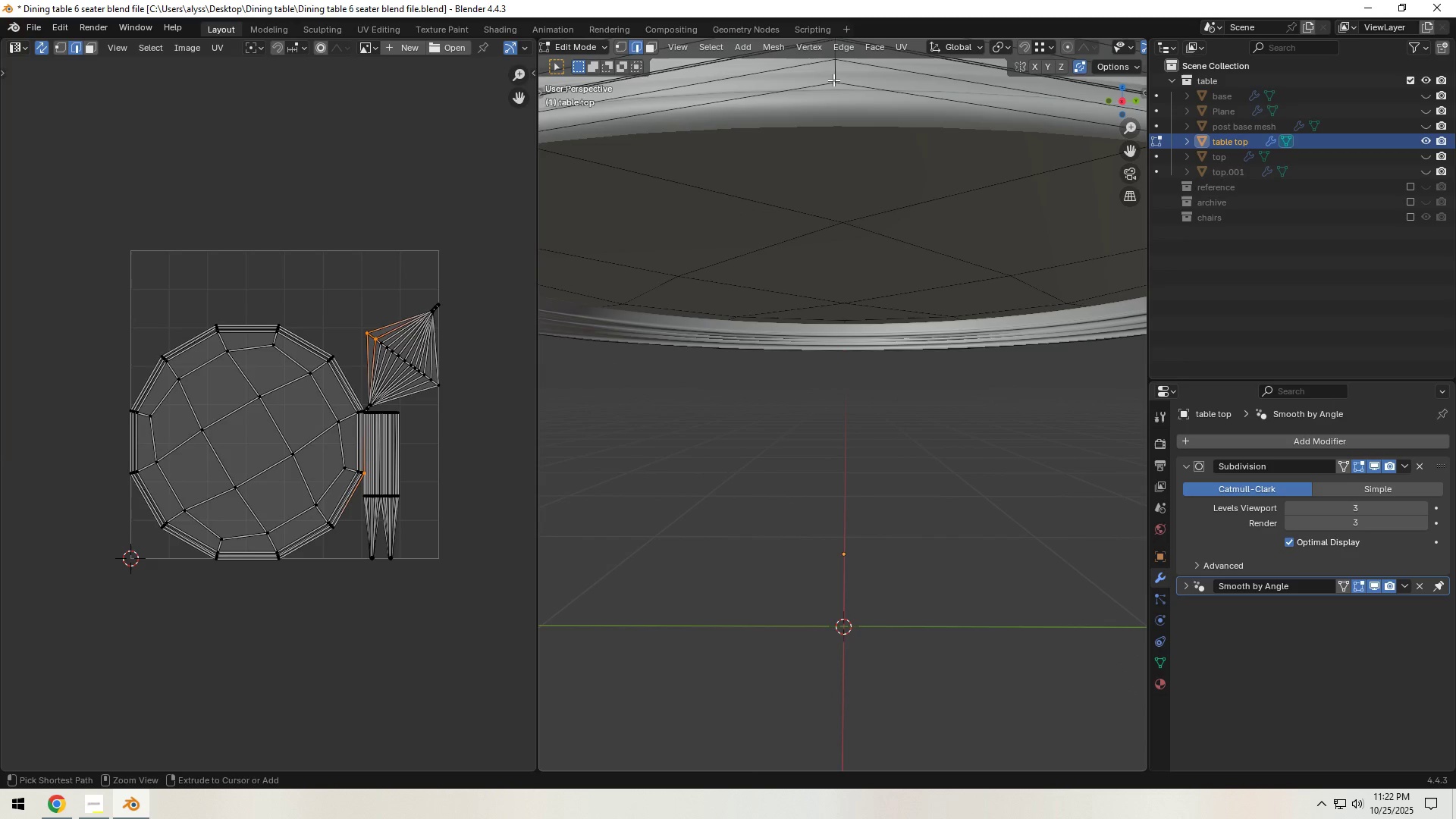 
hold_key(key=ControlLeft, duration=0.36)
left_click([833, 80])
 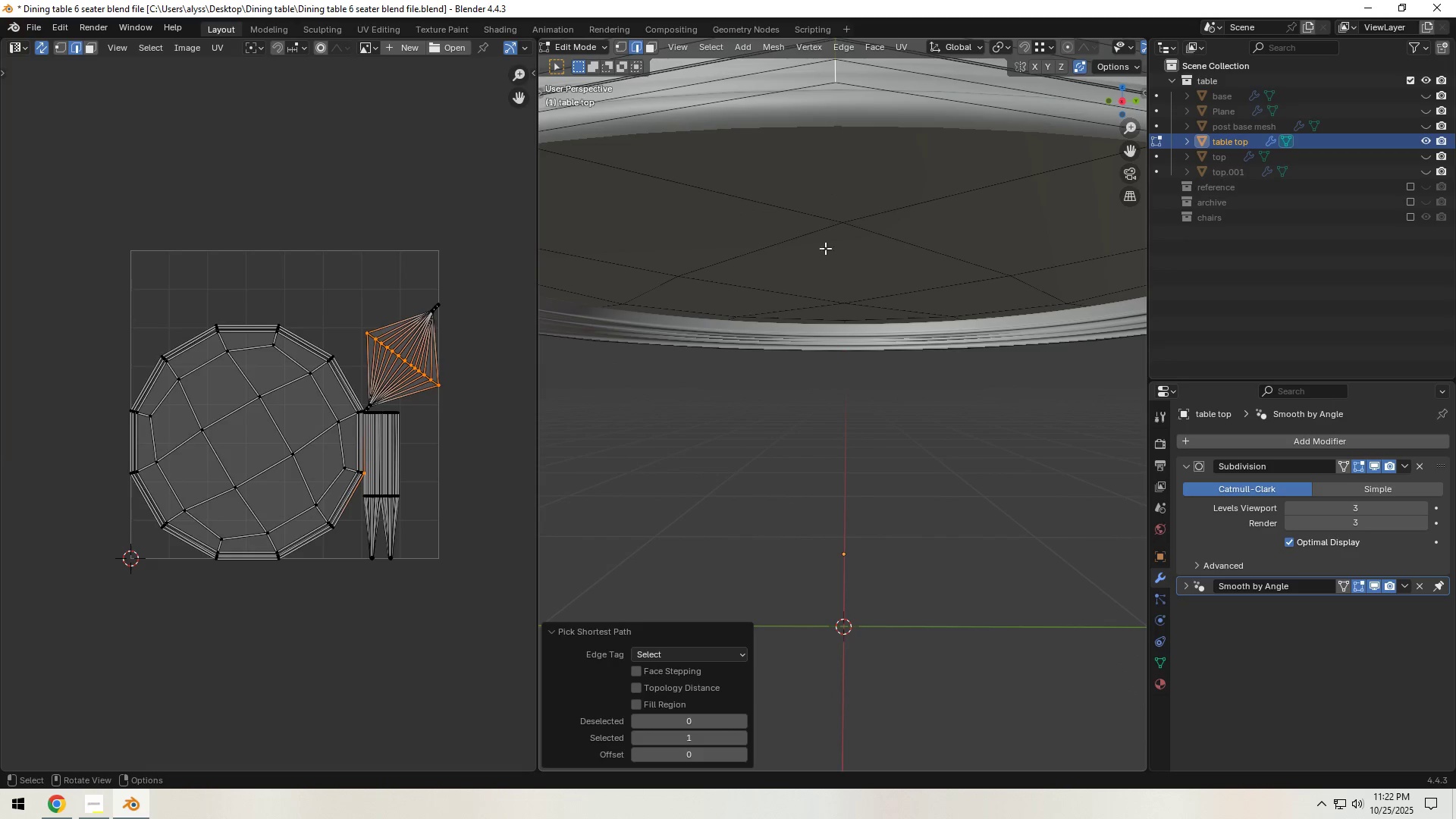 
key(Control+E)
 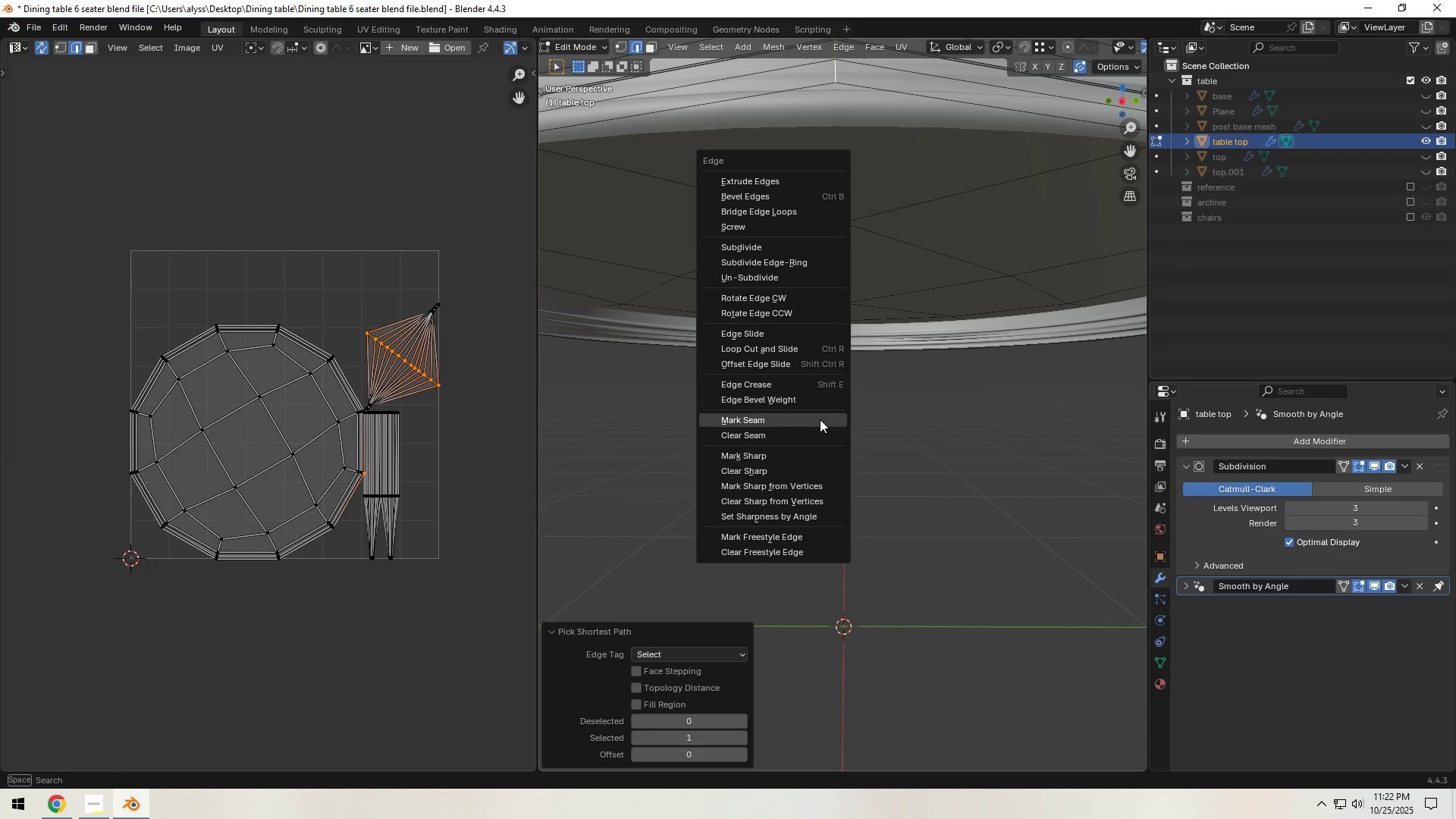 
left_click([820, 419])
 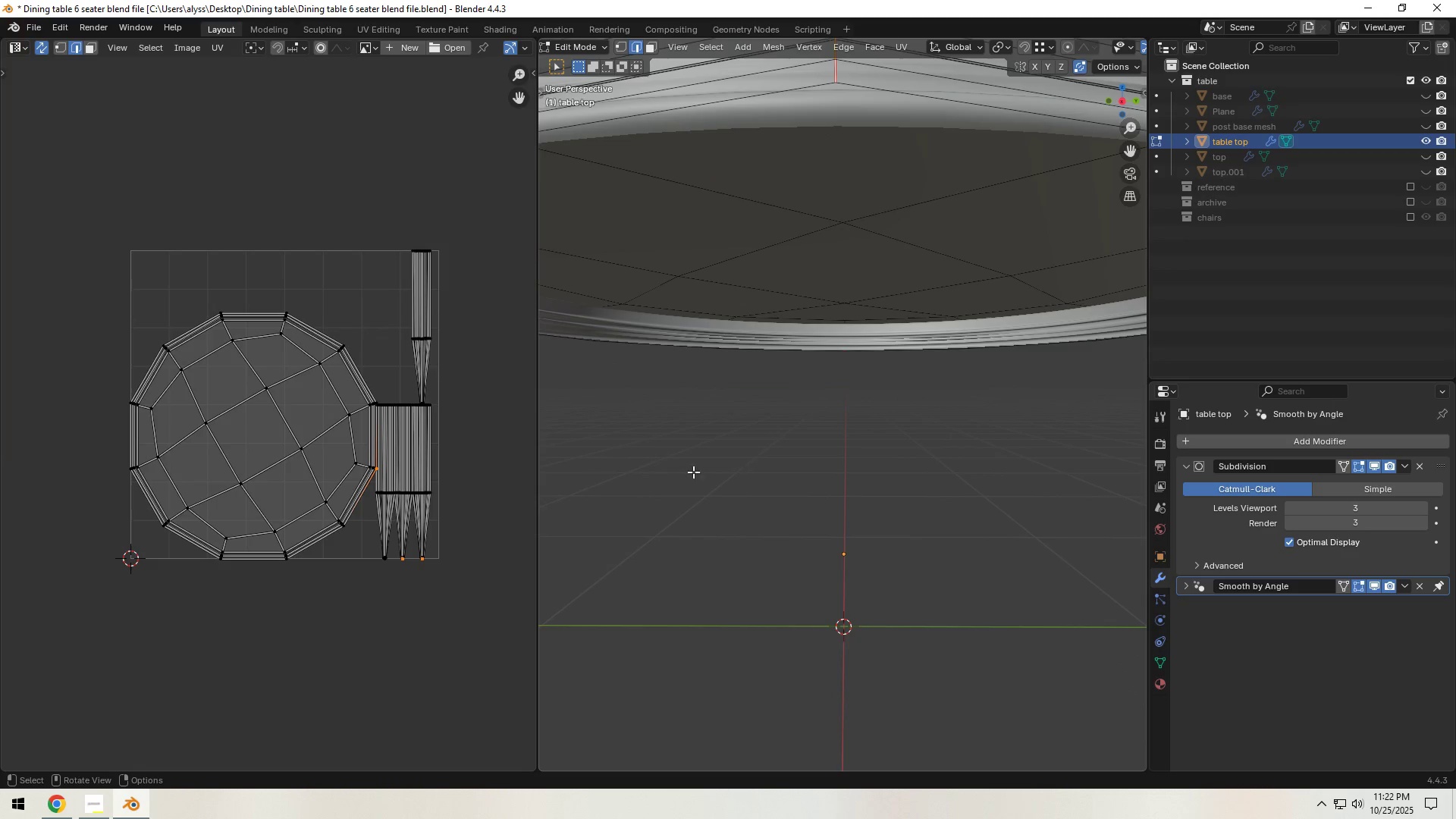 
scroll: coordinate [435, 514], scroll_direction: up, amount: 4.0
 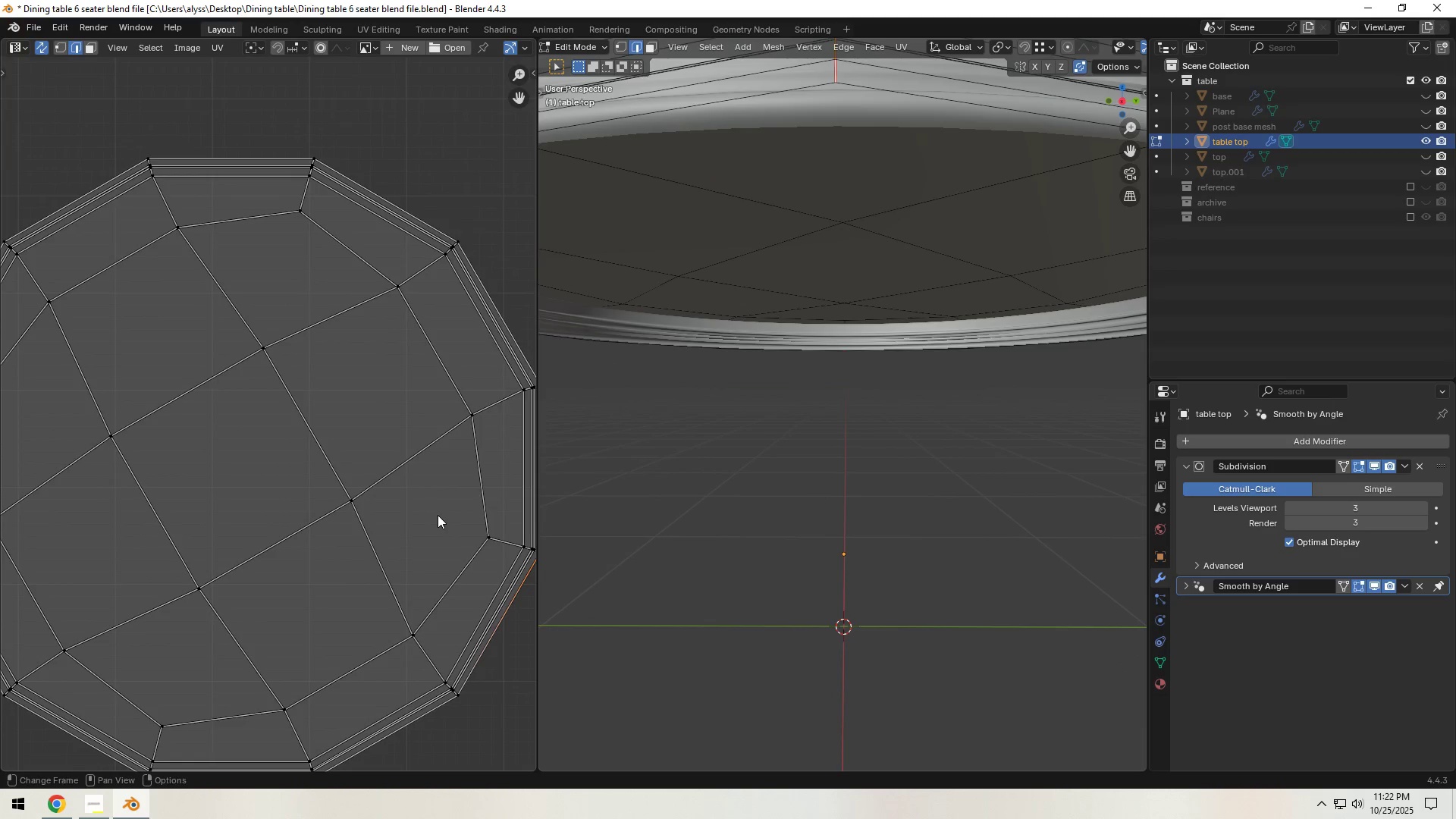 
hold_key(key=ShiftLeft, duration=0.49)
 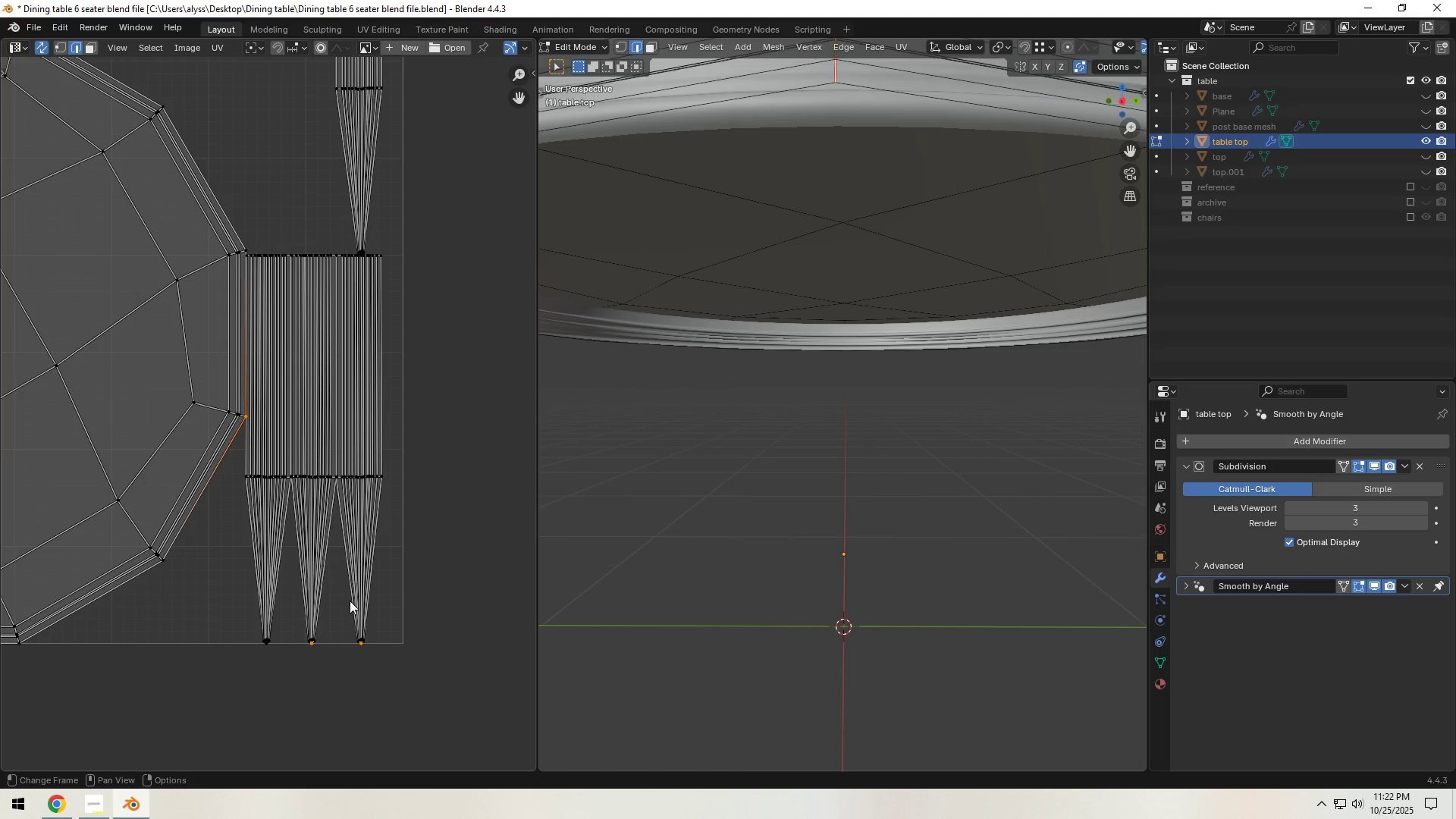 
left_click_drag(start_coordinate=[345, 610], to_coordinate=[402, 667])
 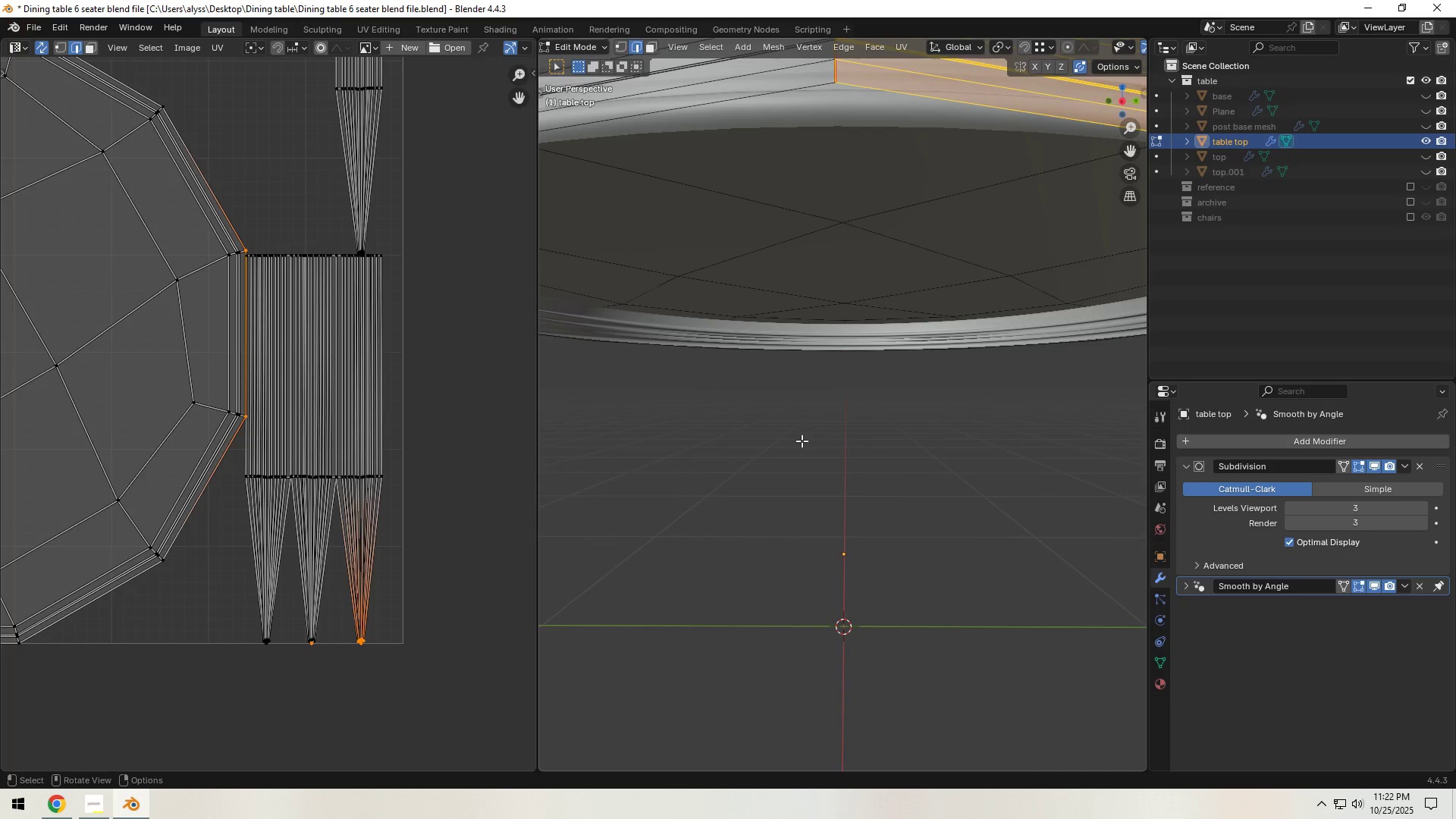 
scroll: coordinate [941, 353], scroll_direction: down, amount: 5.0
 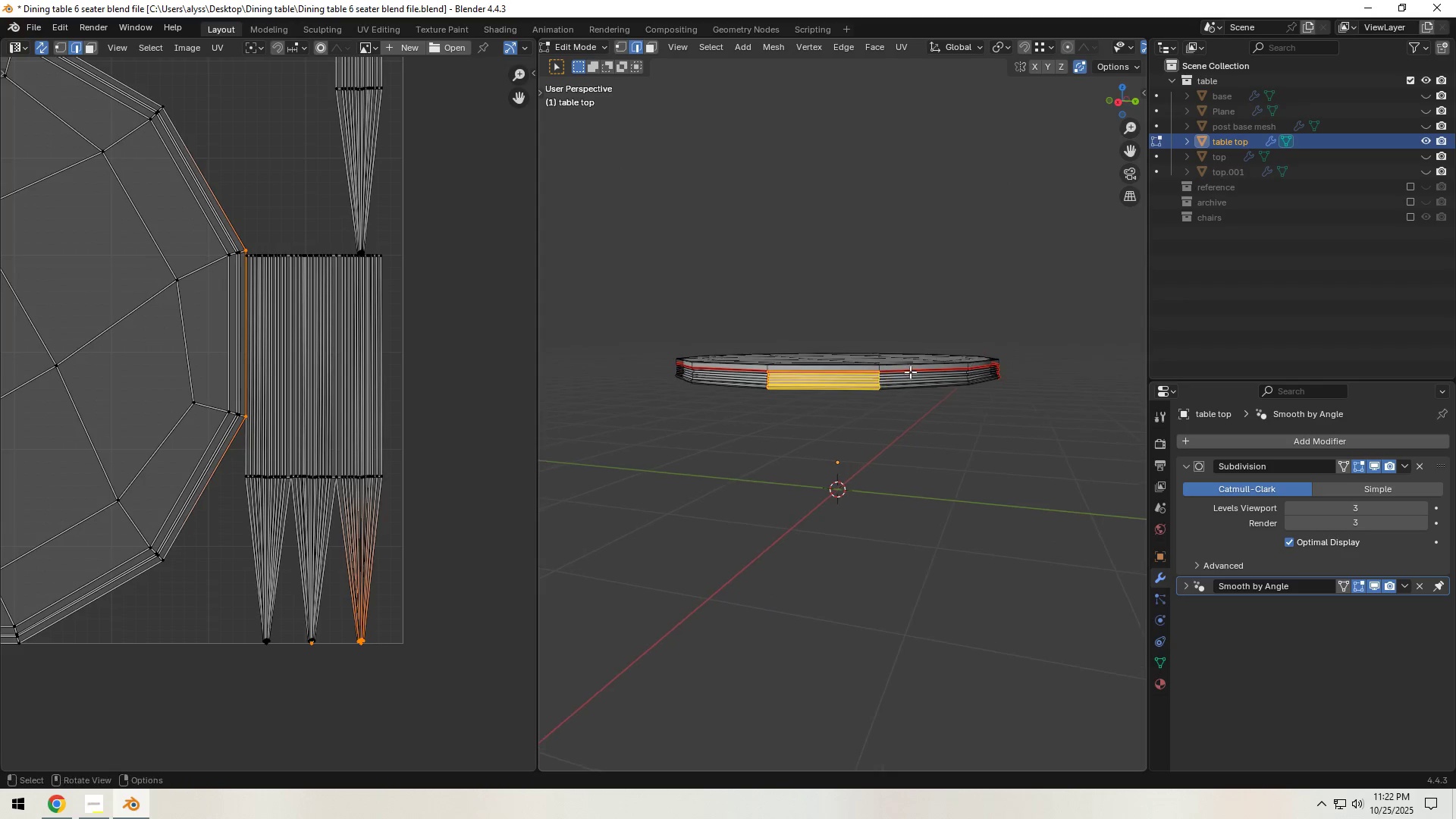 
scroll: coordinate [885, 431], scroll_direction: up, amount: 4.0
 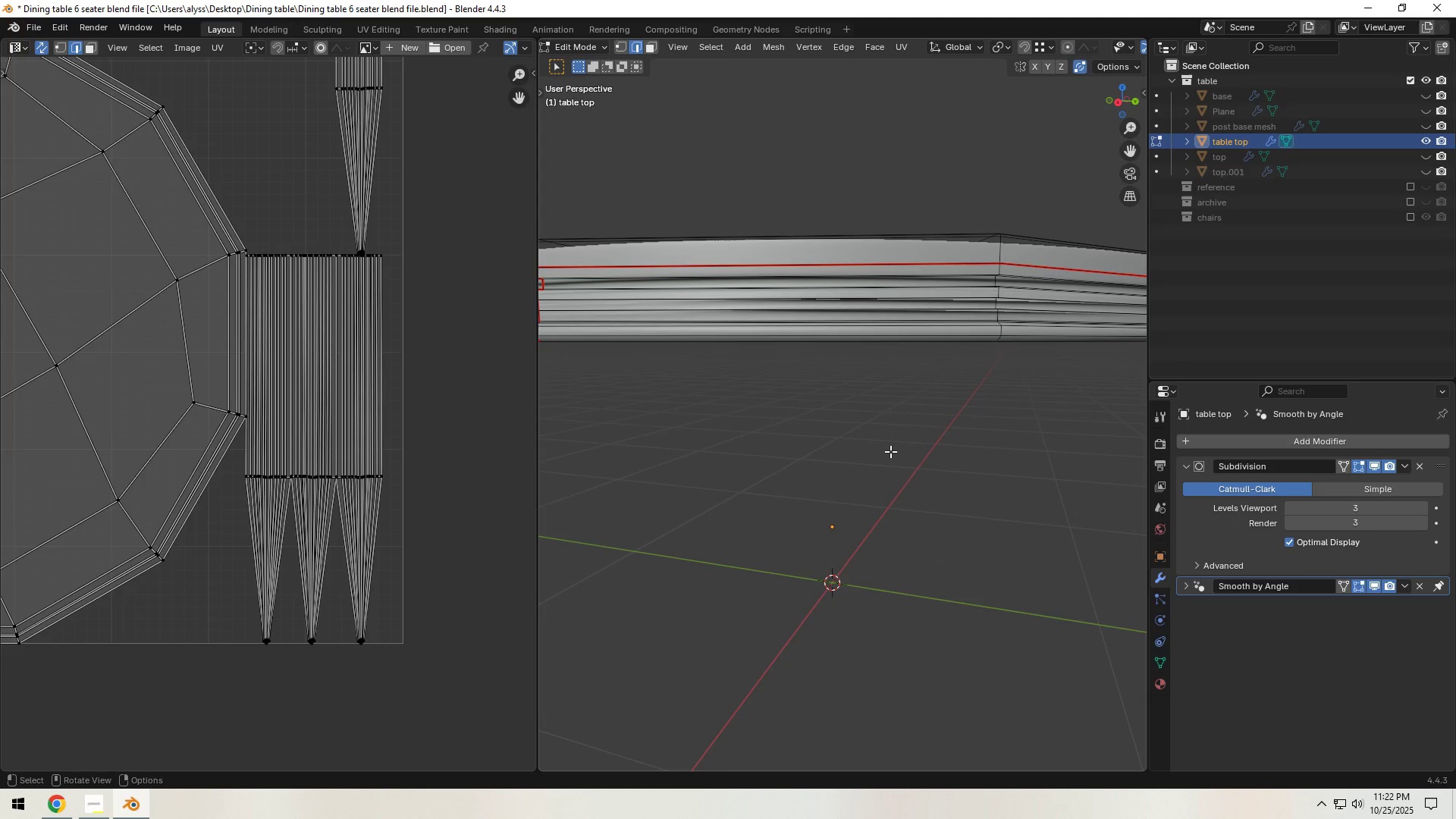 
scroll: coordinate [890, 451], scroll_direction: down, amount: 1.0
 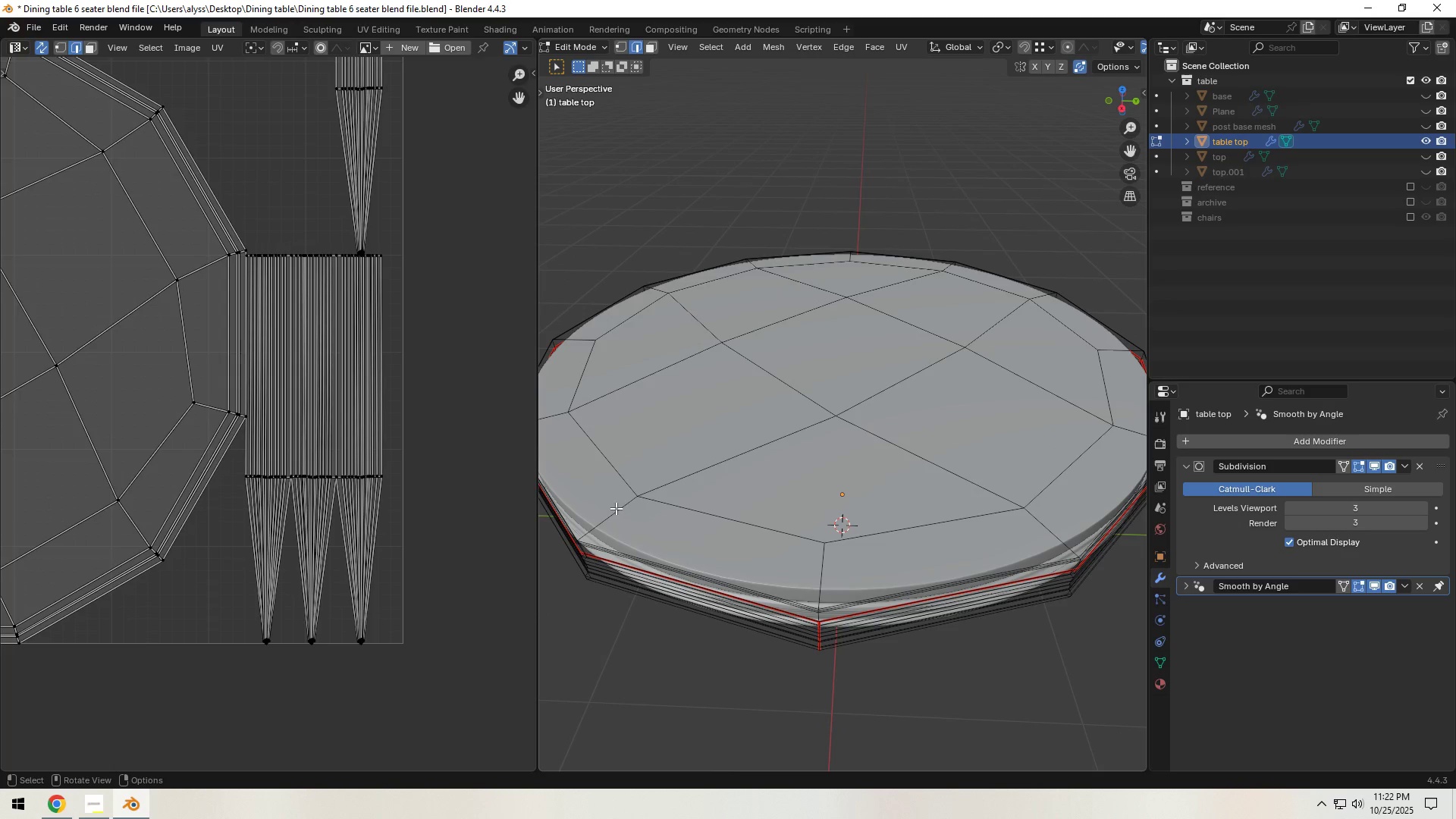 
wait(5.46)
 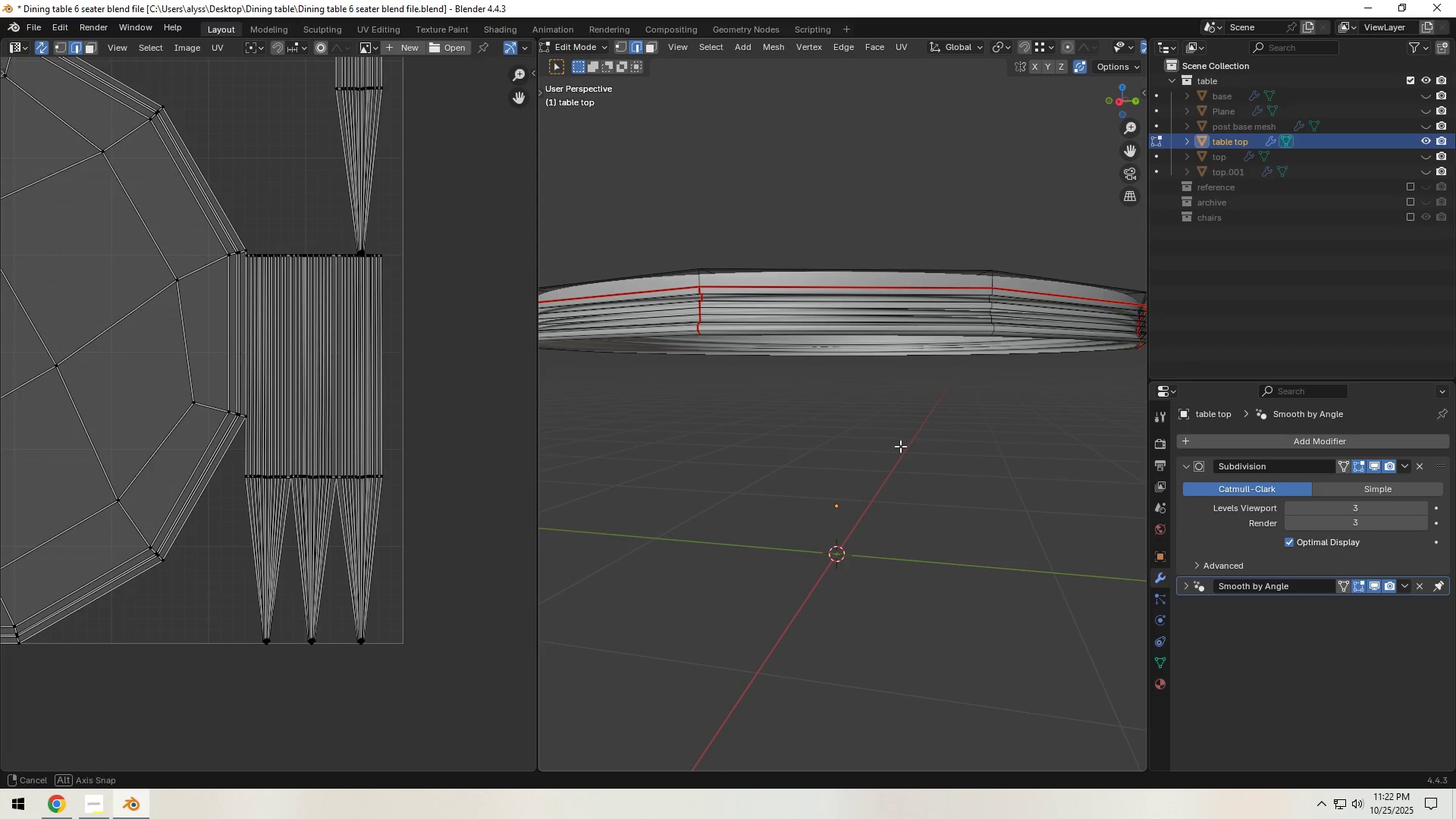 
scroll: coordinate [457, 572], scroll_direction: up, amount: 2.0
 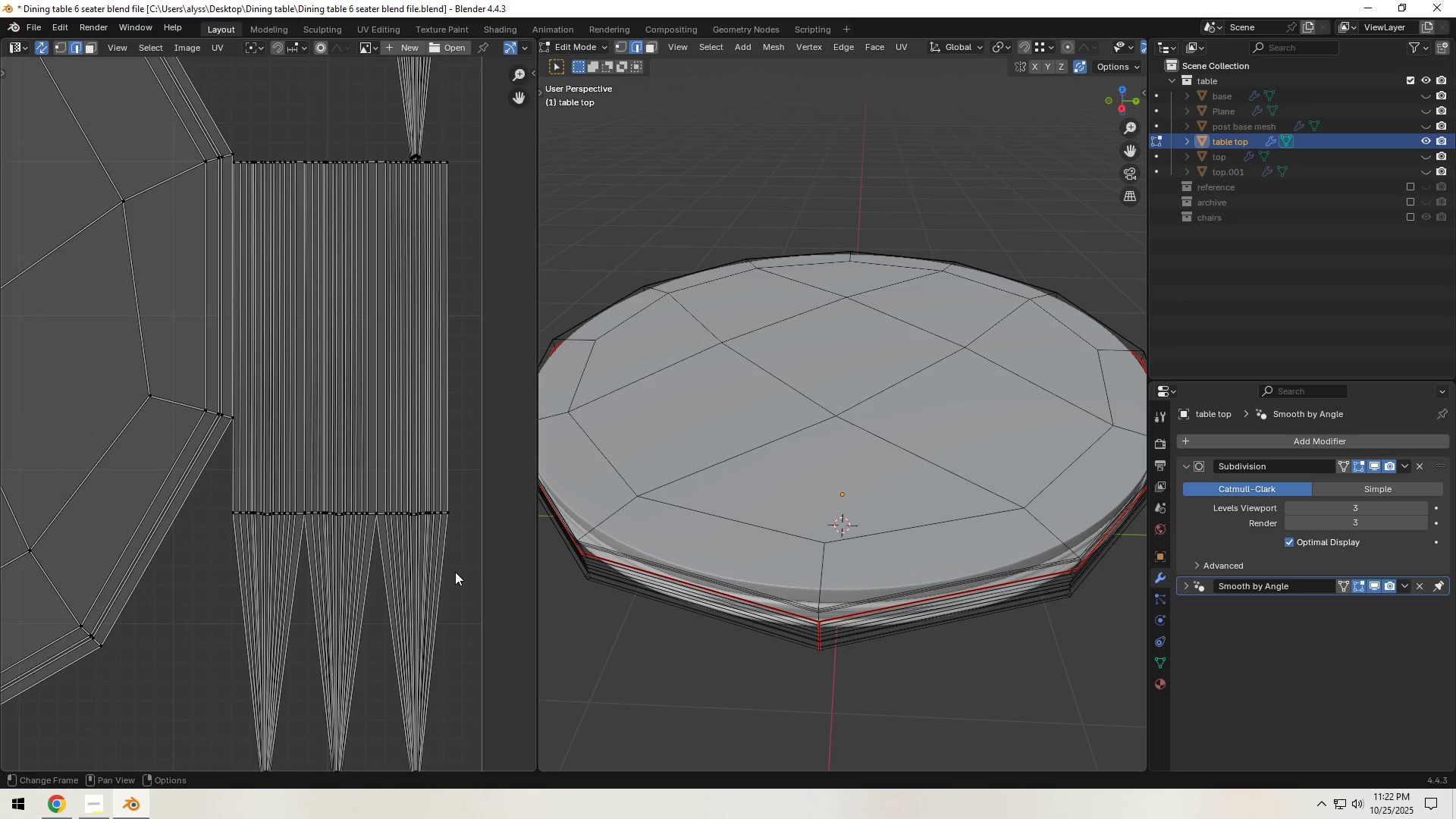 
hold_key(key=ShiftLeft, duration=0.47)
 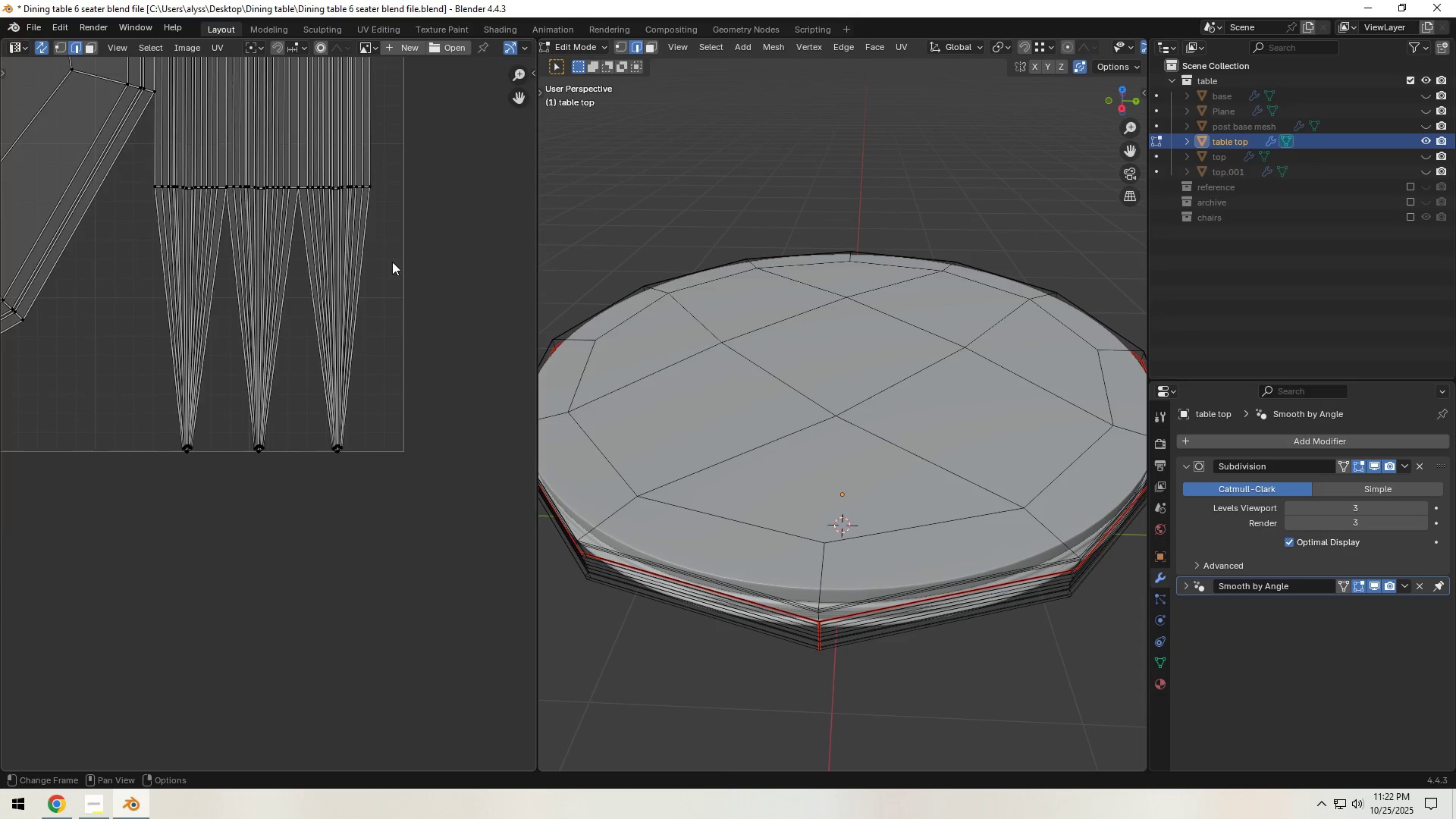 
scroll: coordinate [395, 324], scroll_direction: up, amount: 5.0
 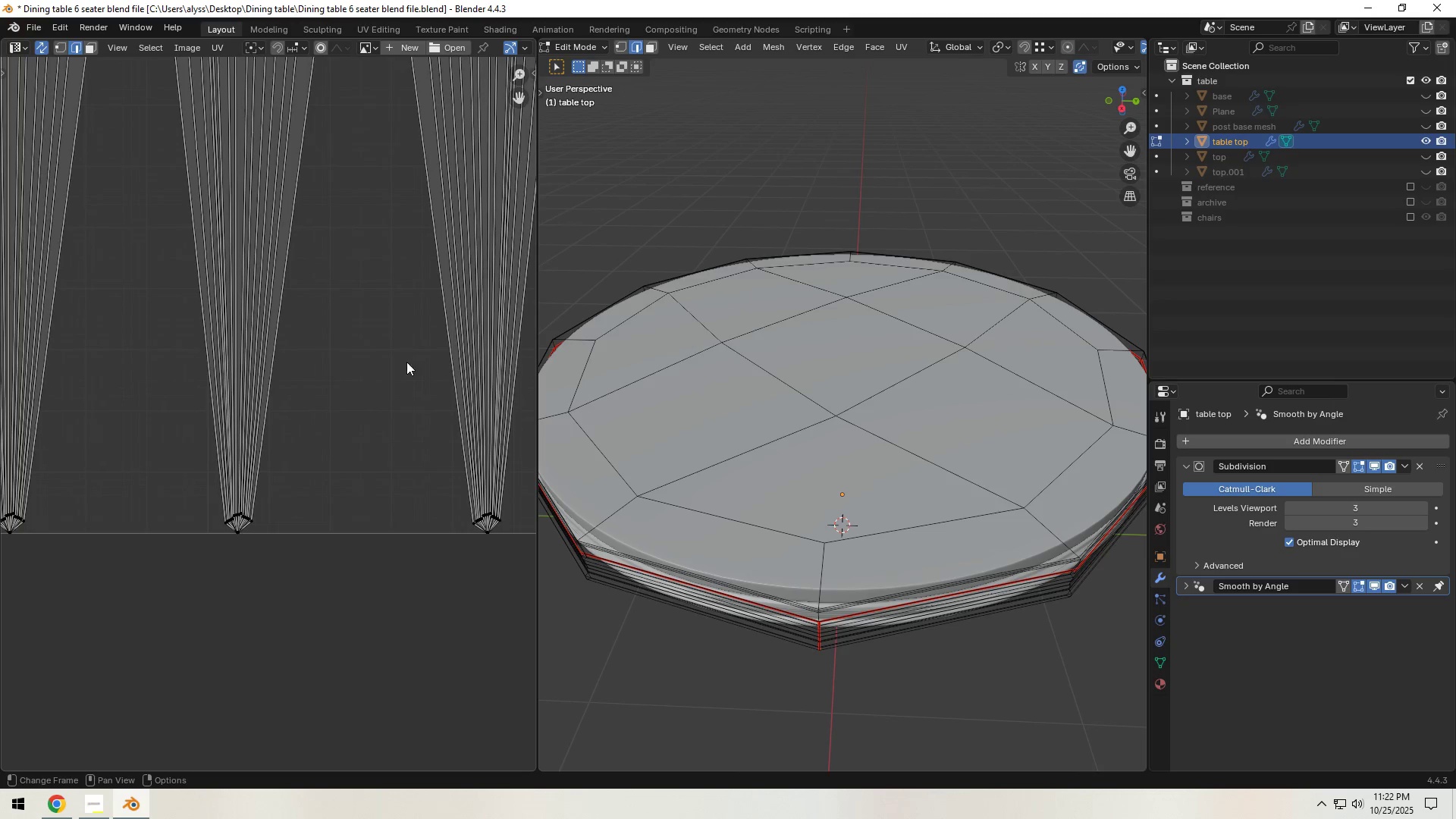 
hold_key(key=ShiftLeft, duration=0.38)
 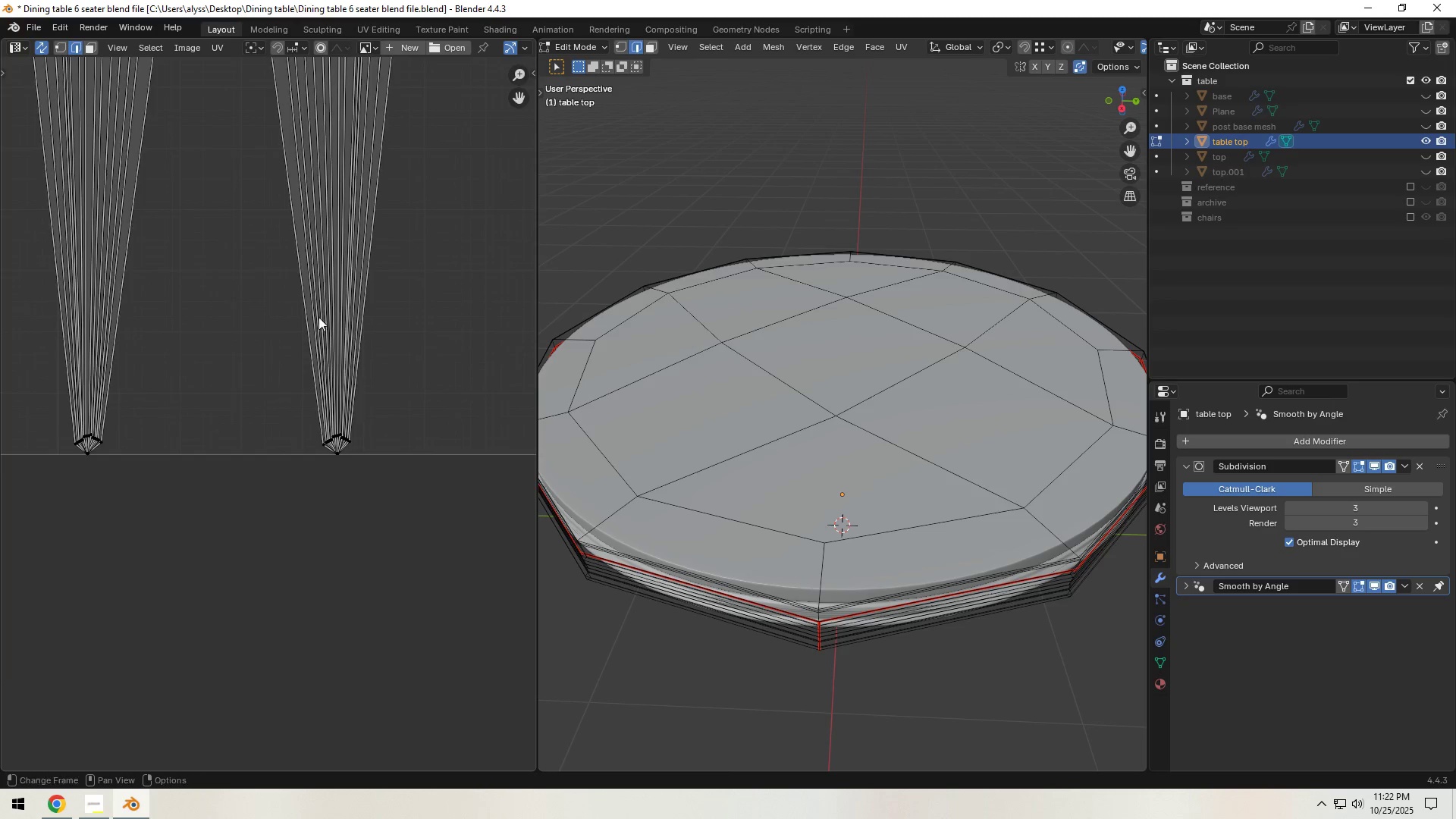 
scroll: coordinate [339, 342], scroll_direction: up, amount: 5.0
 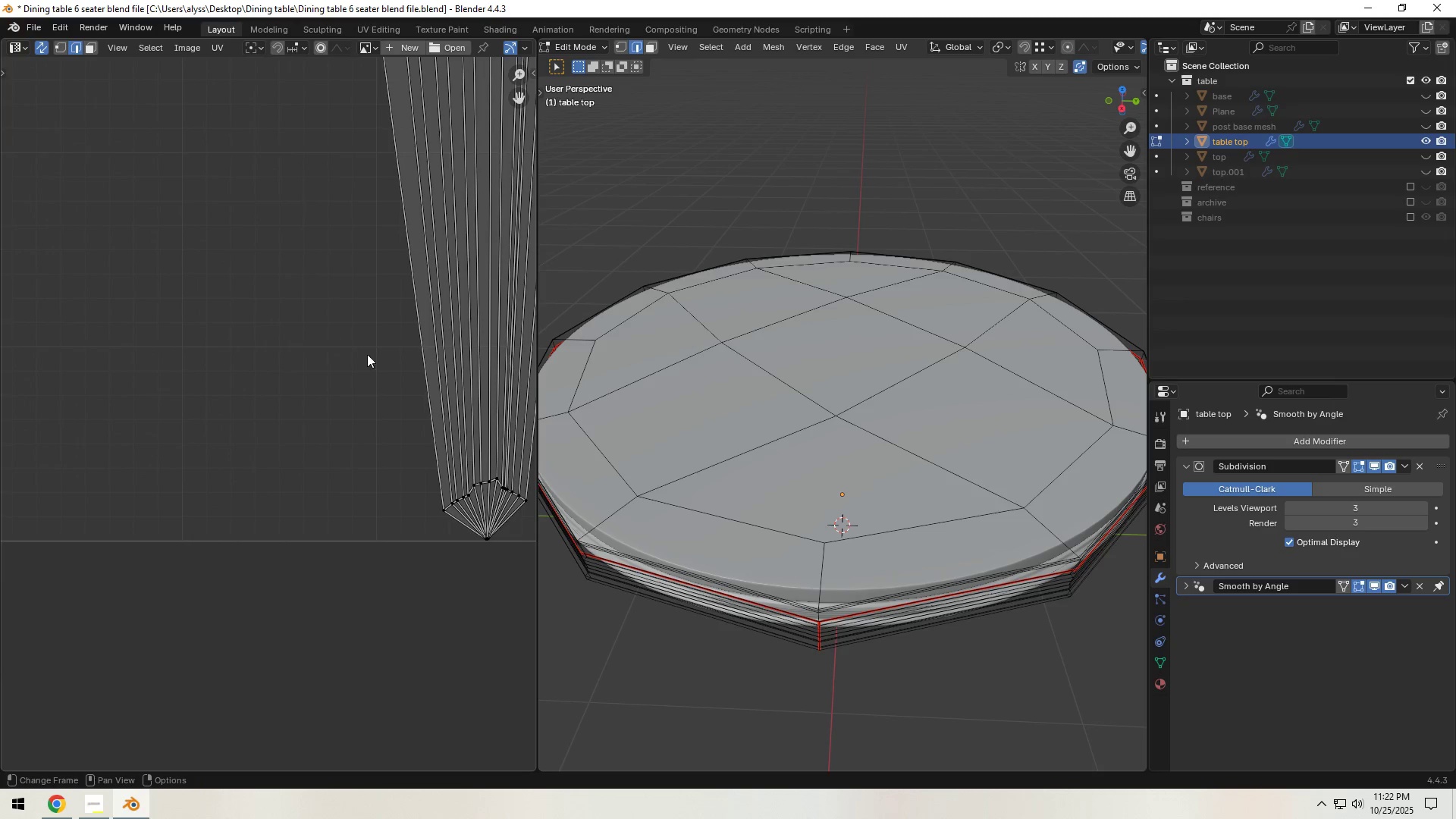 
hold_key(key=ShiftLeft, duration=0.44)
 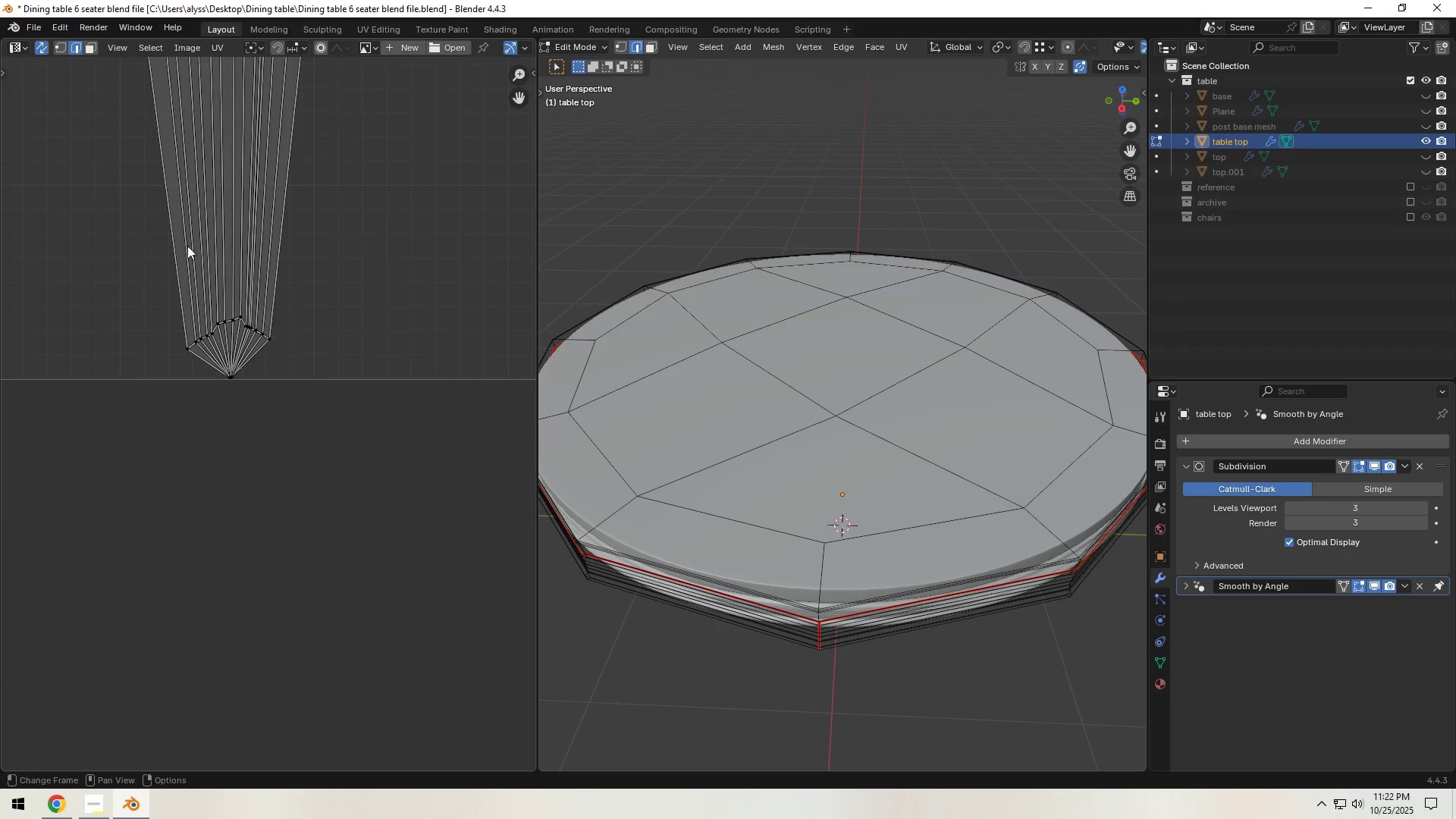 
scroll: coordinate [253, 315], scroll_direction: up, amount: 3.0
 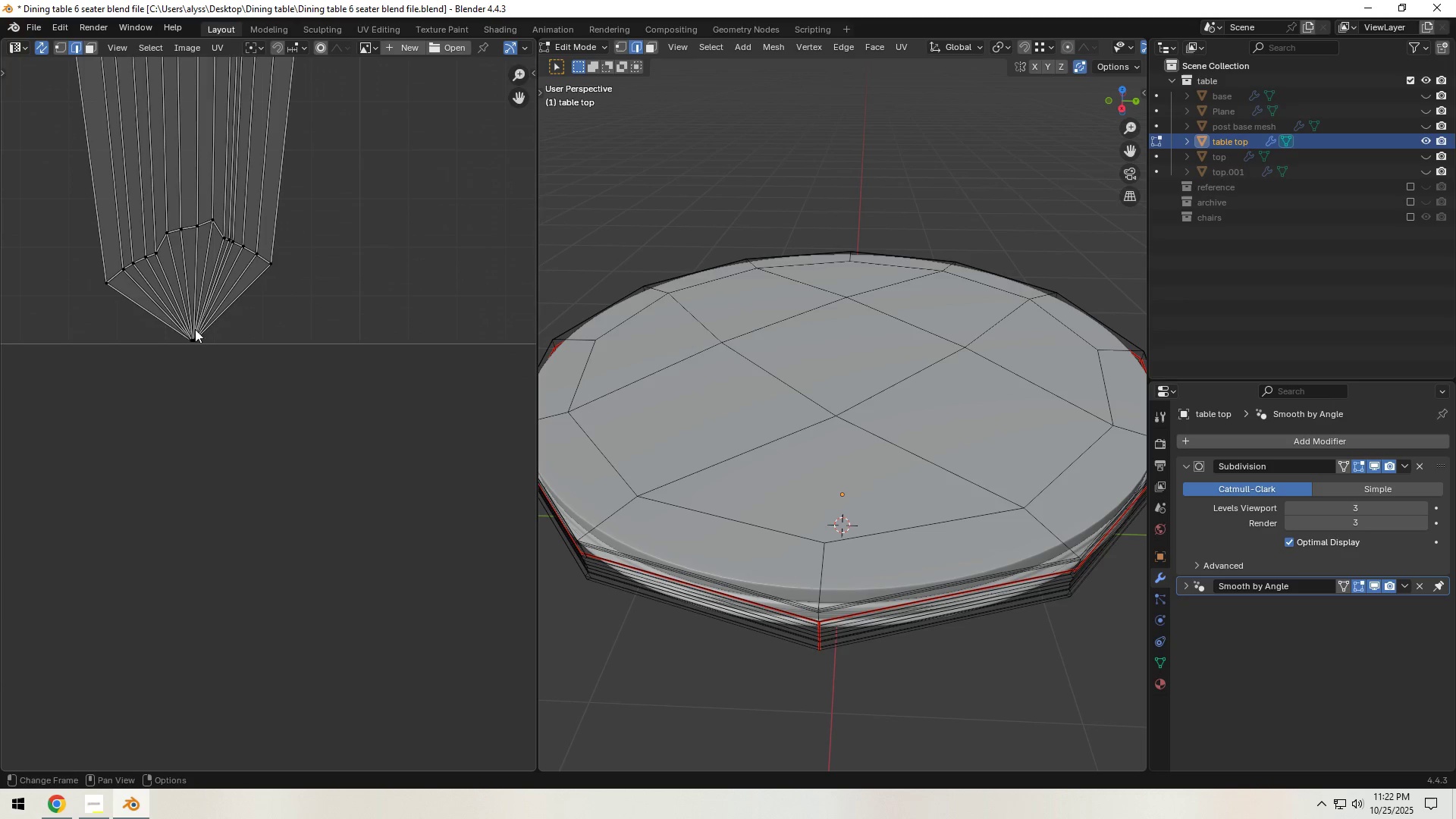 
left_click_drag(start_coordinate=[175, 325], to_coordinate=[223, 355])
 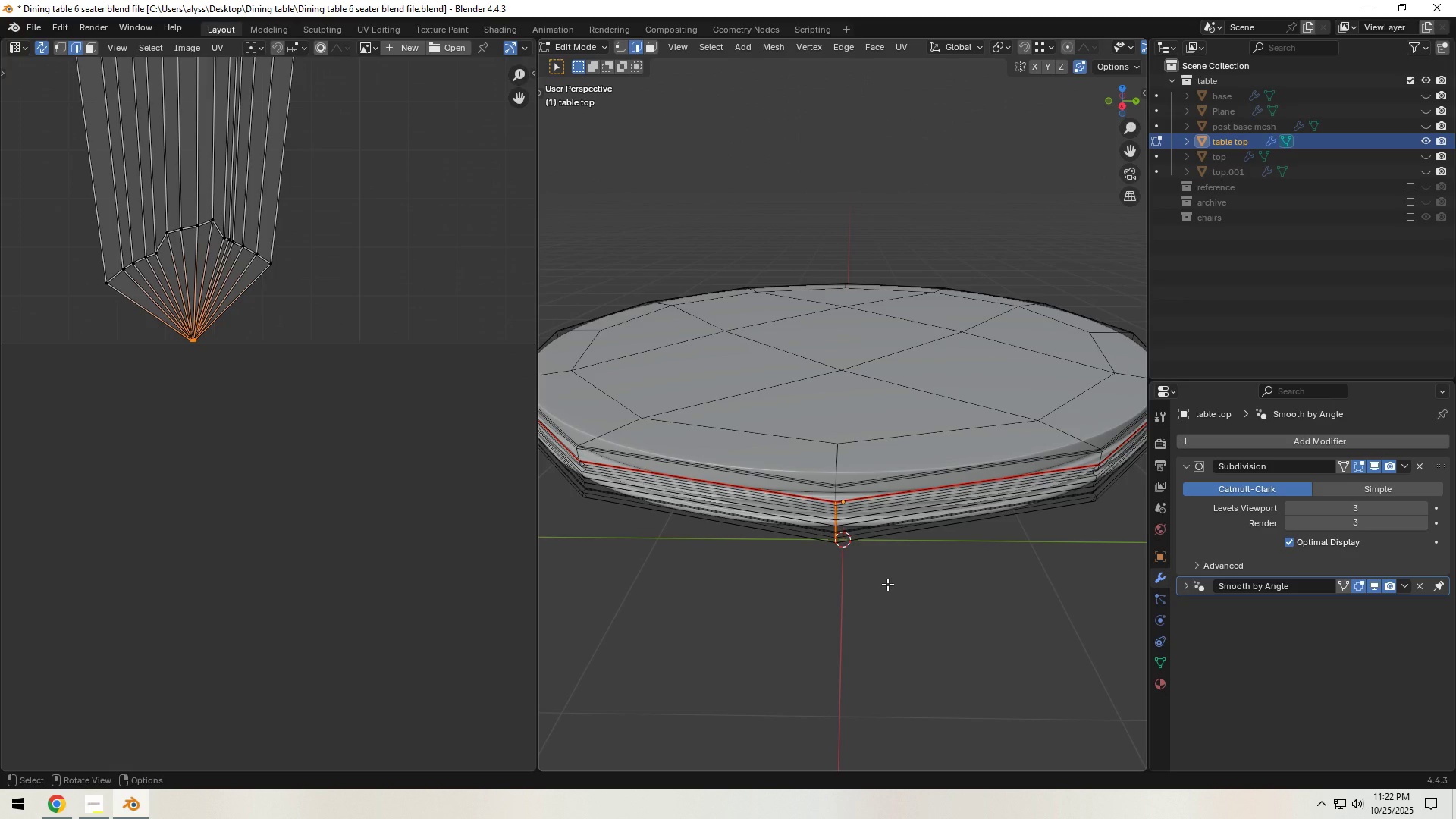 
scroll: coordinate [884, 585], scroll_direction: up, amount: 2.0
 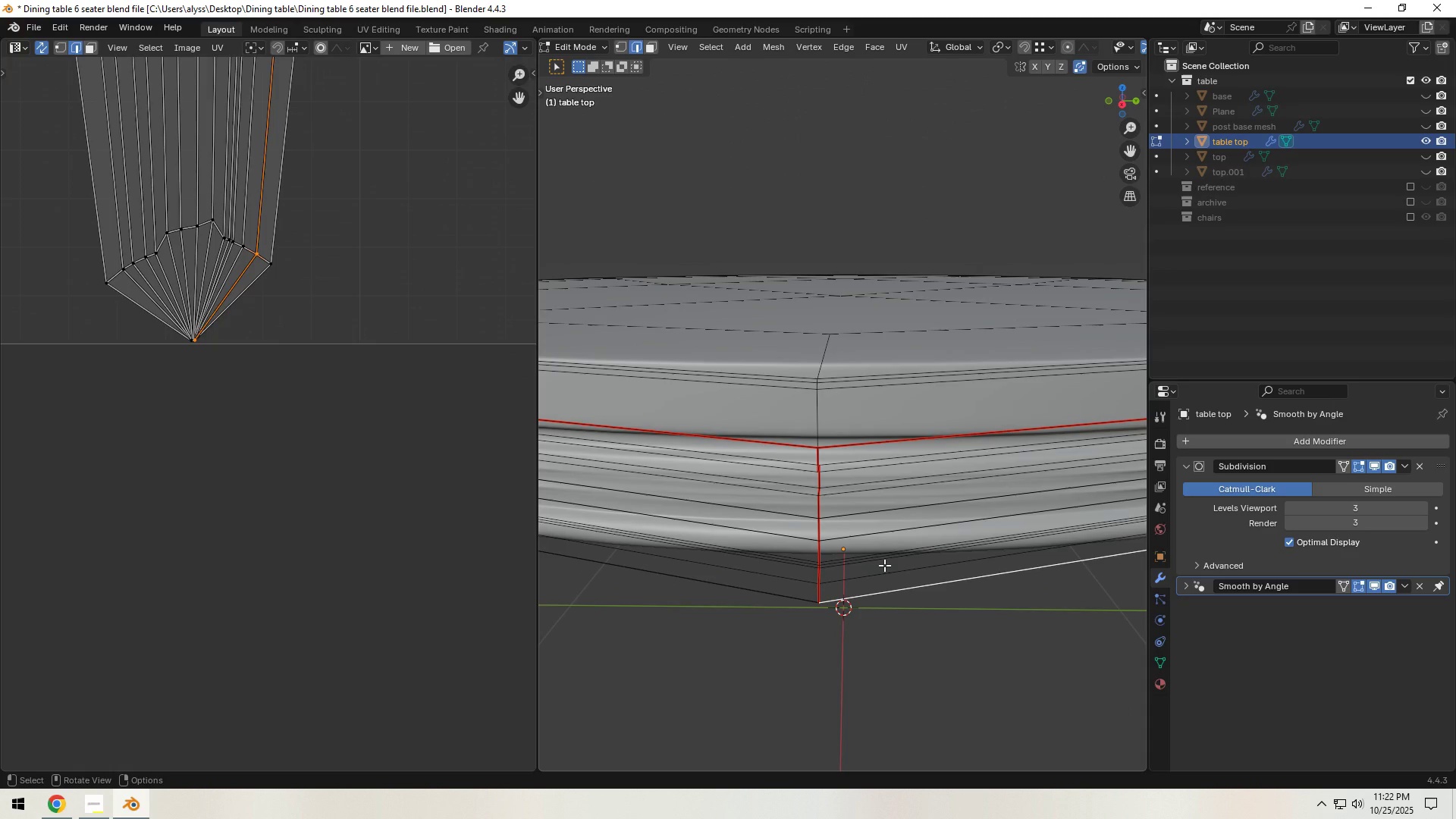 
key(Tab)
 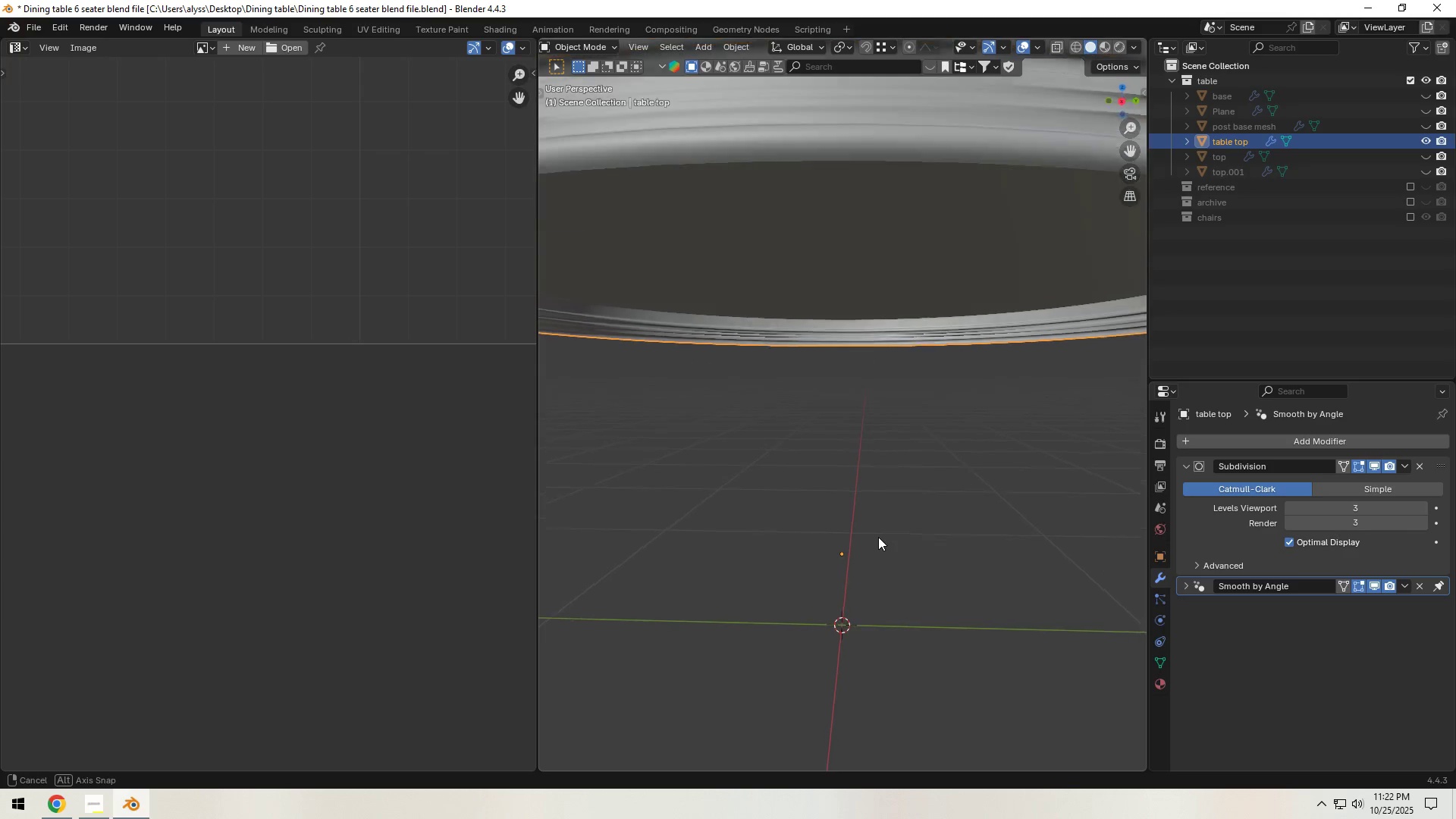 
scroll: coordinate [877, 526], scroll_direction: down, amount: 4.0
 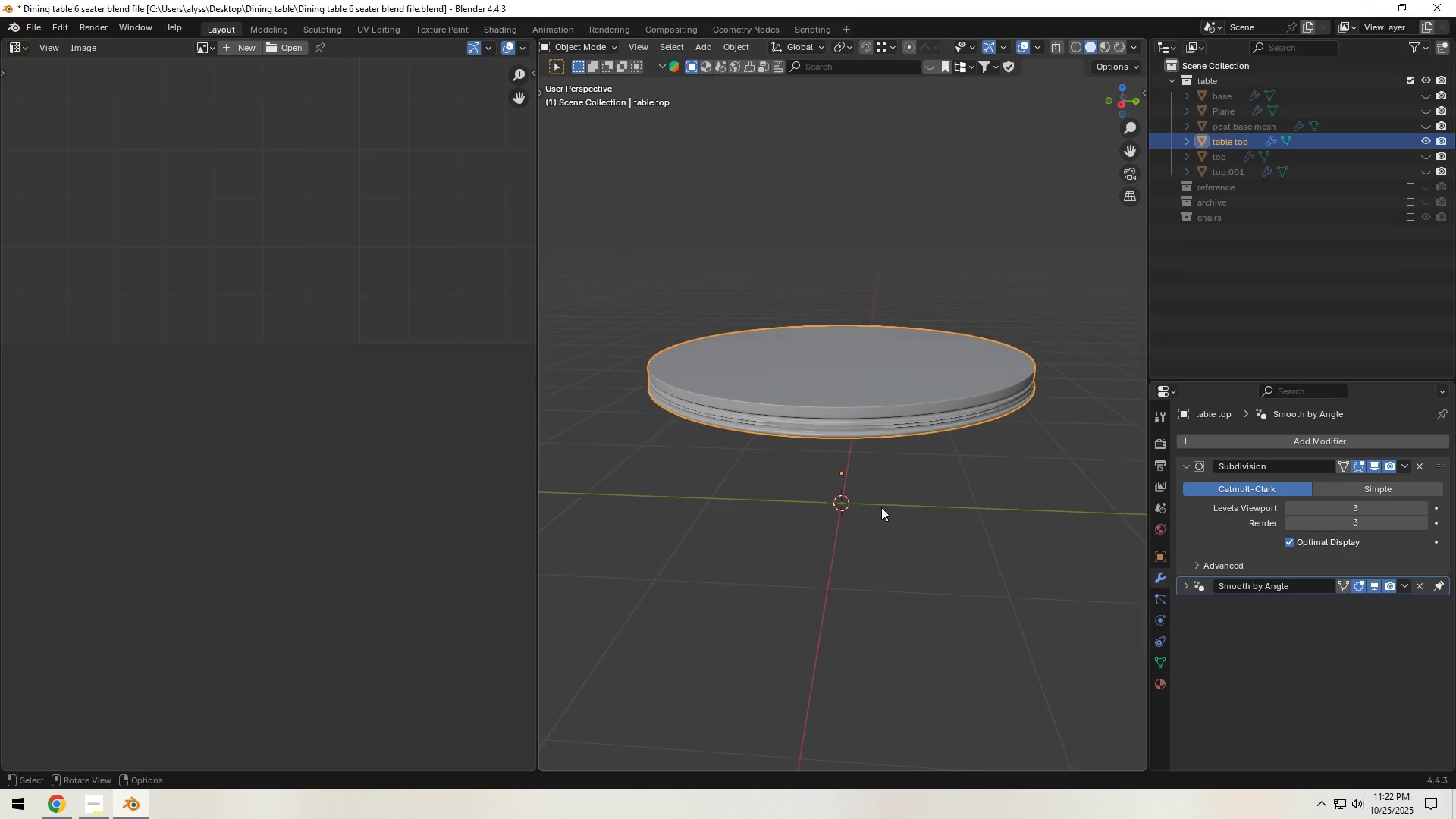 
key(Control+A)
 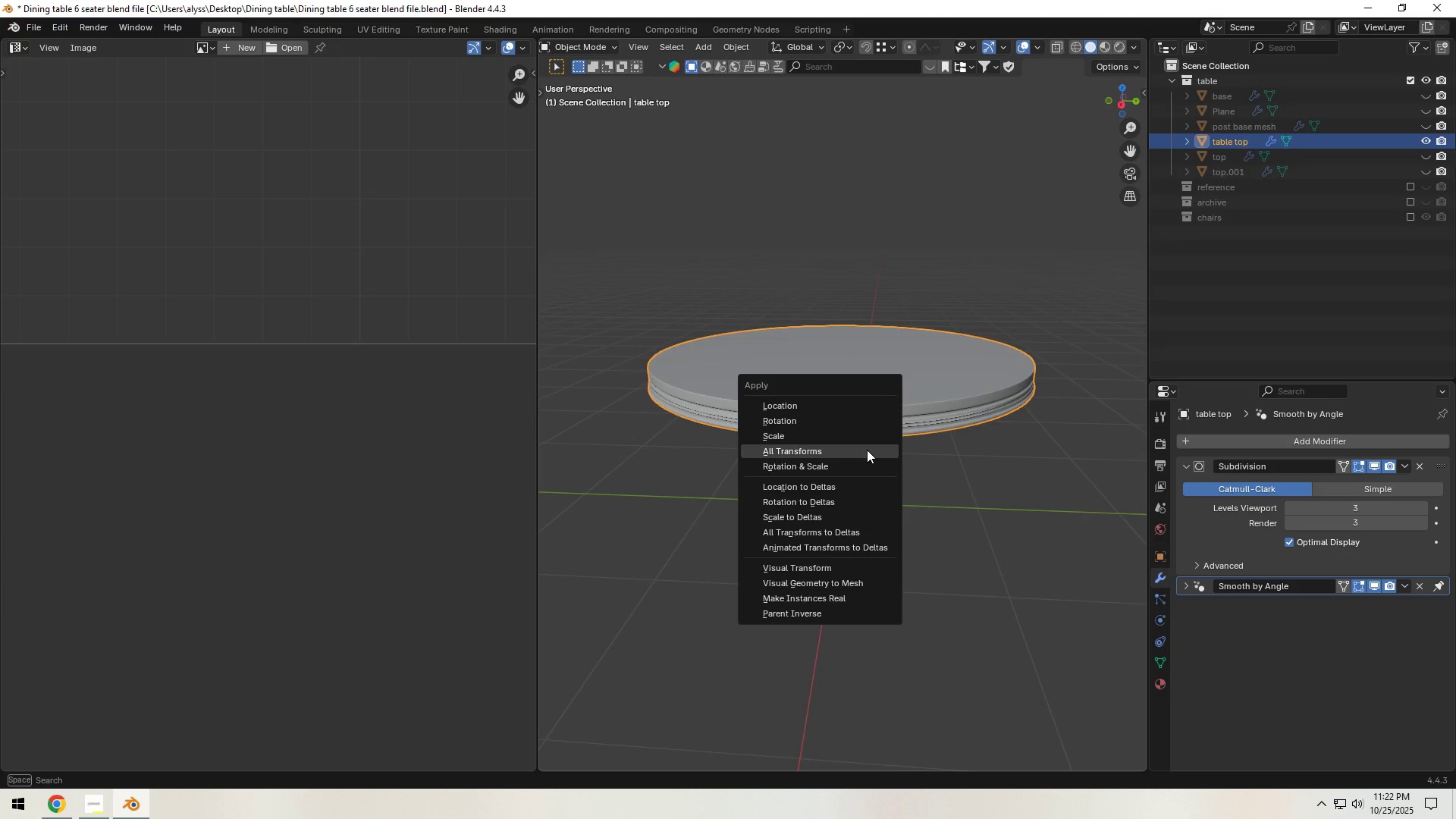 
left_click([867, 450])
 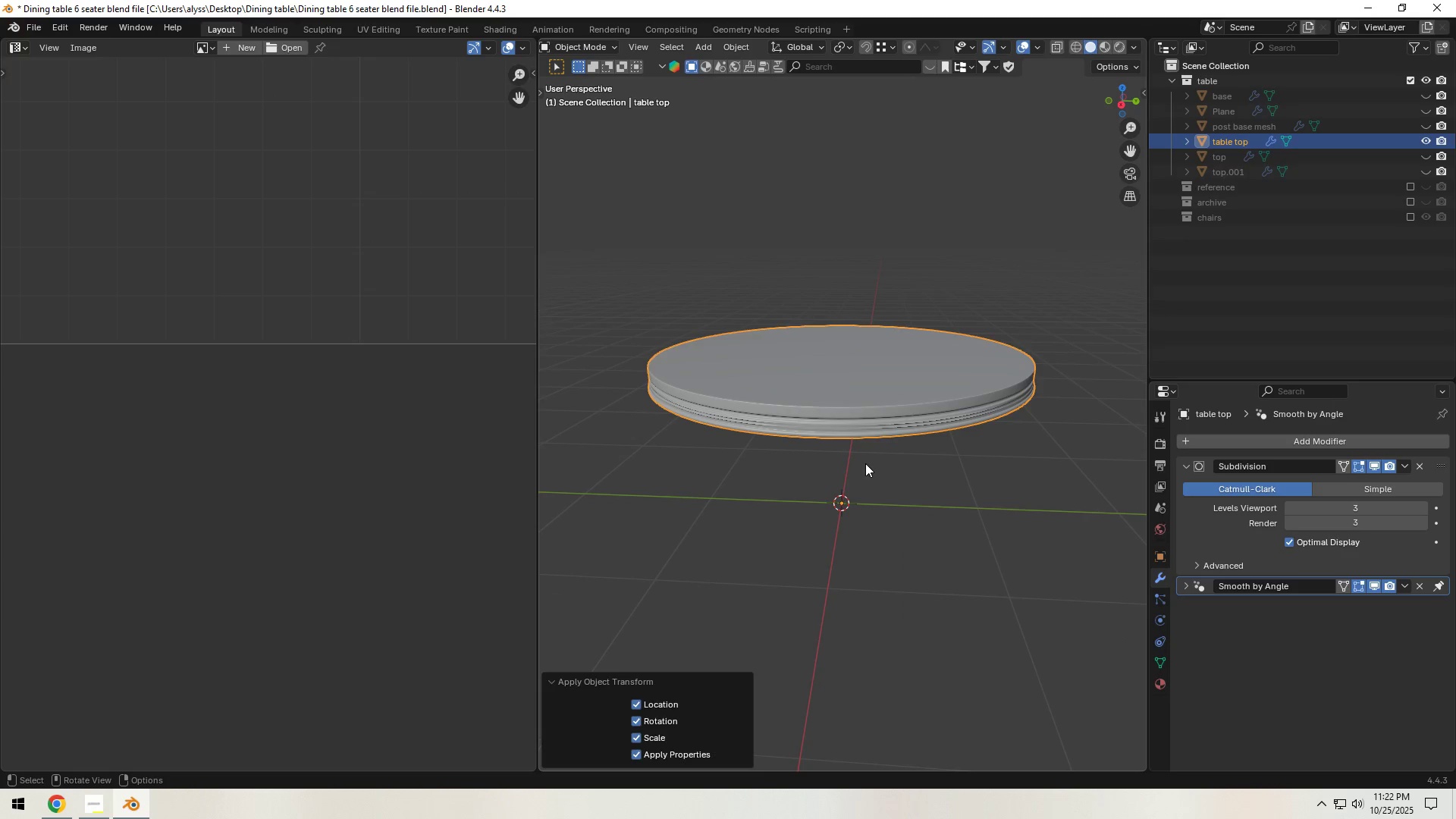 
key(Tab)
 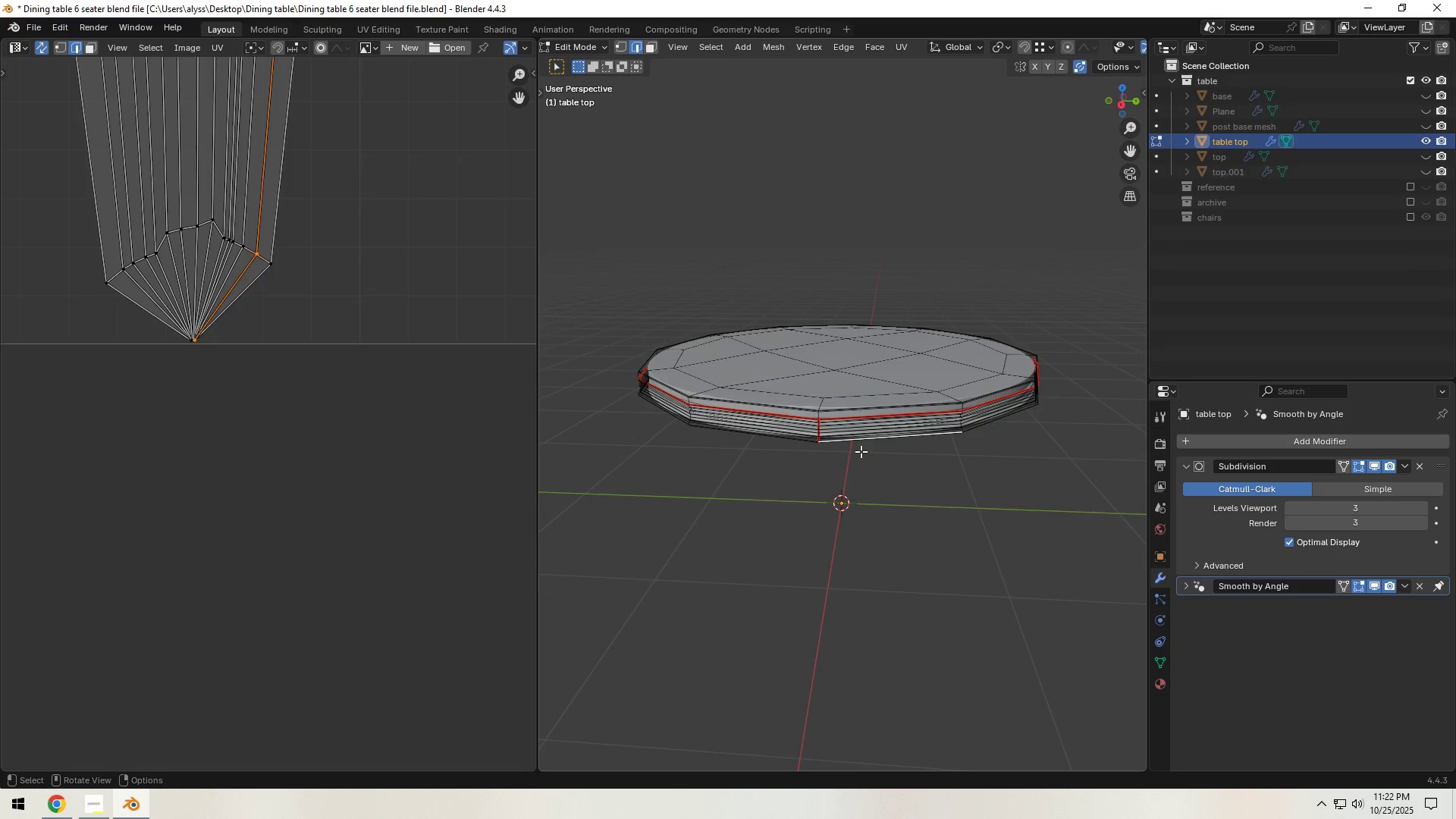 
key(A)
 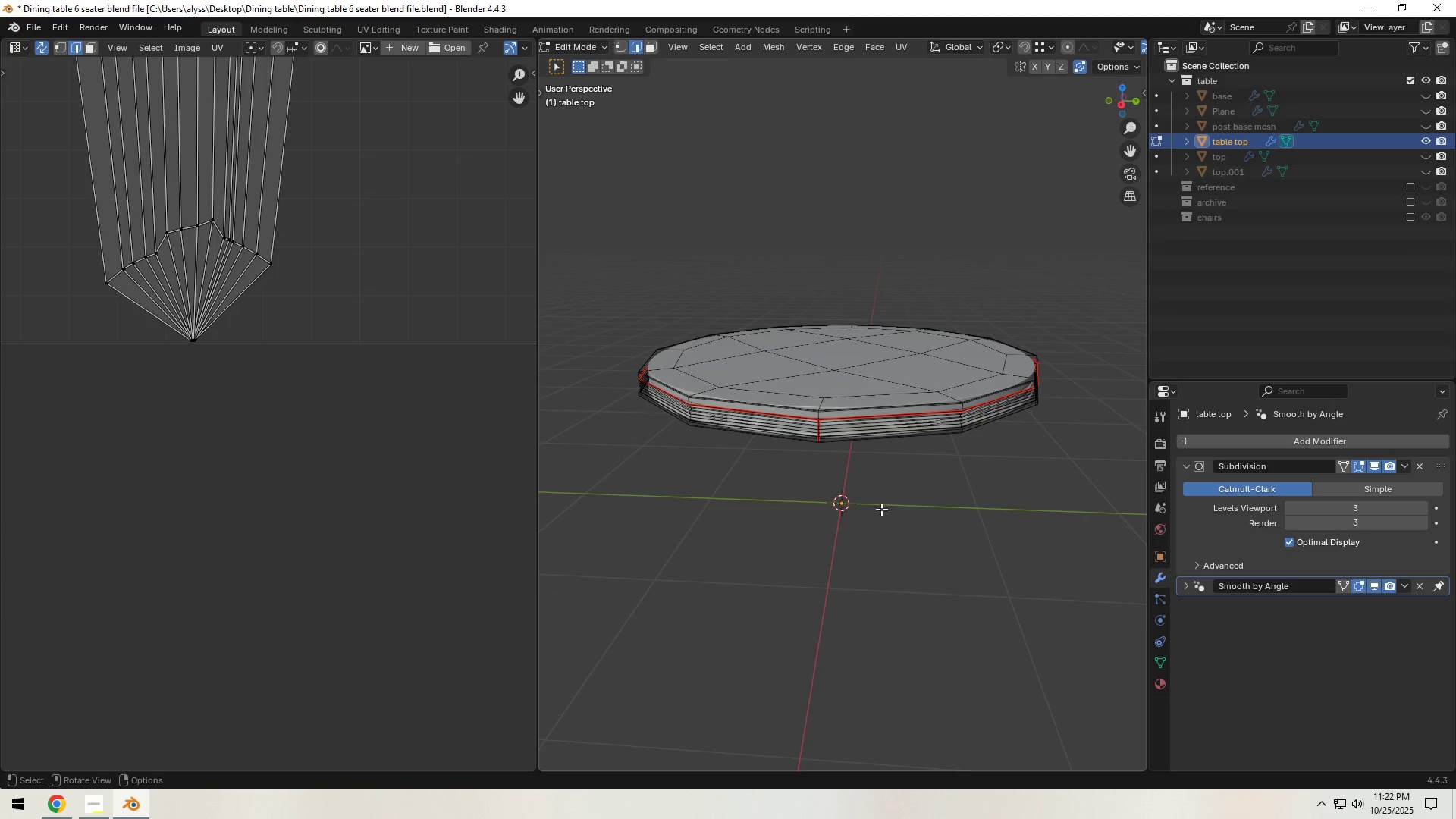 
scroll: coordinate [851, 506], scroll_direction: up, amount: 3.0
 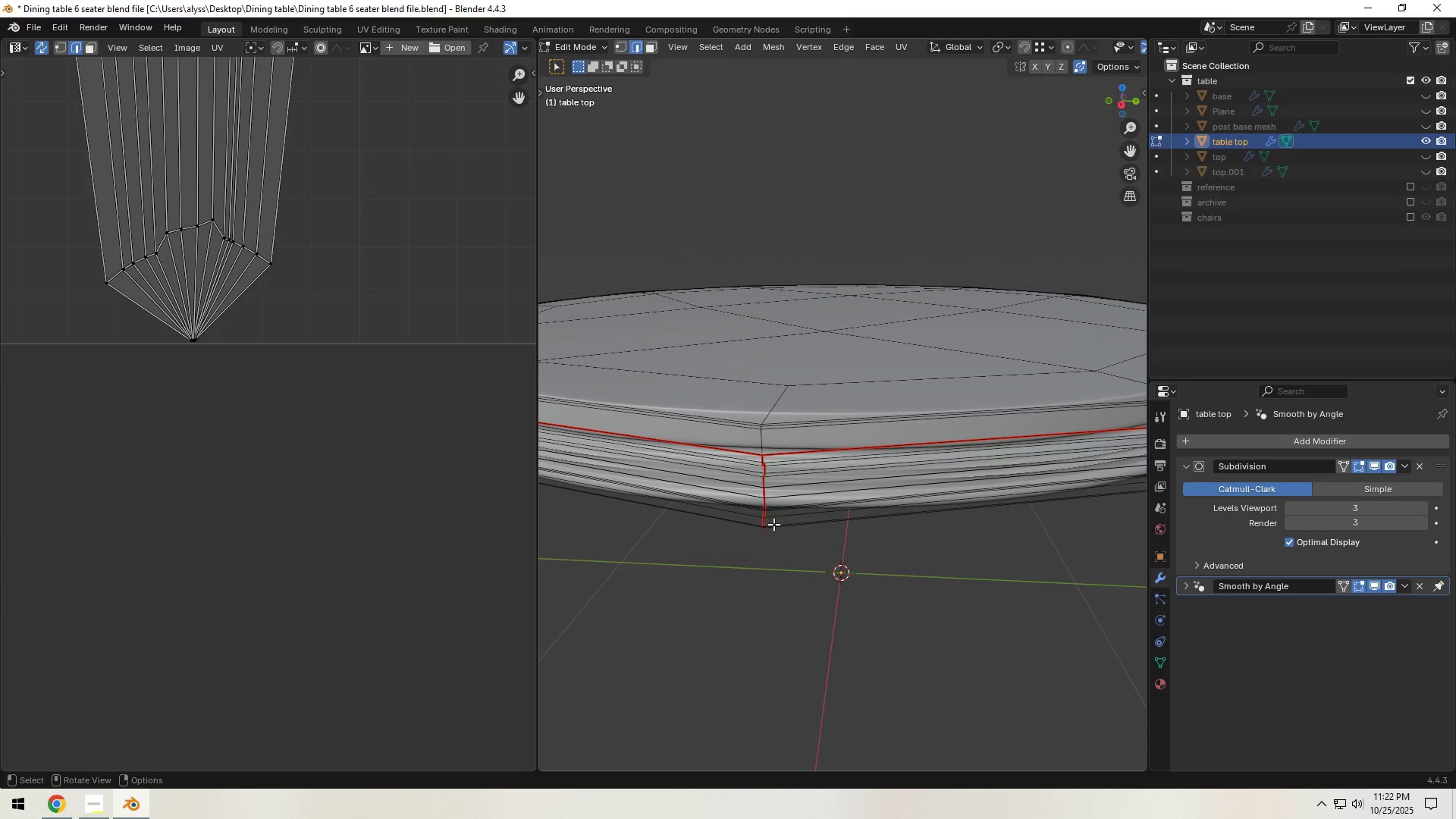 
left_click([763, 523])
 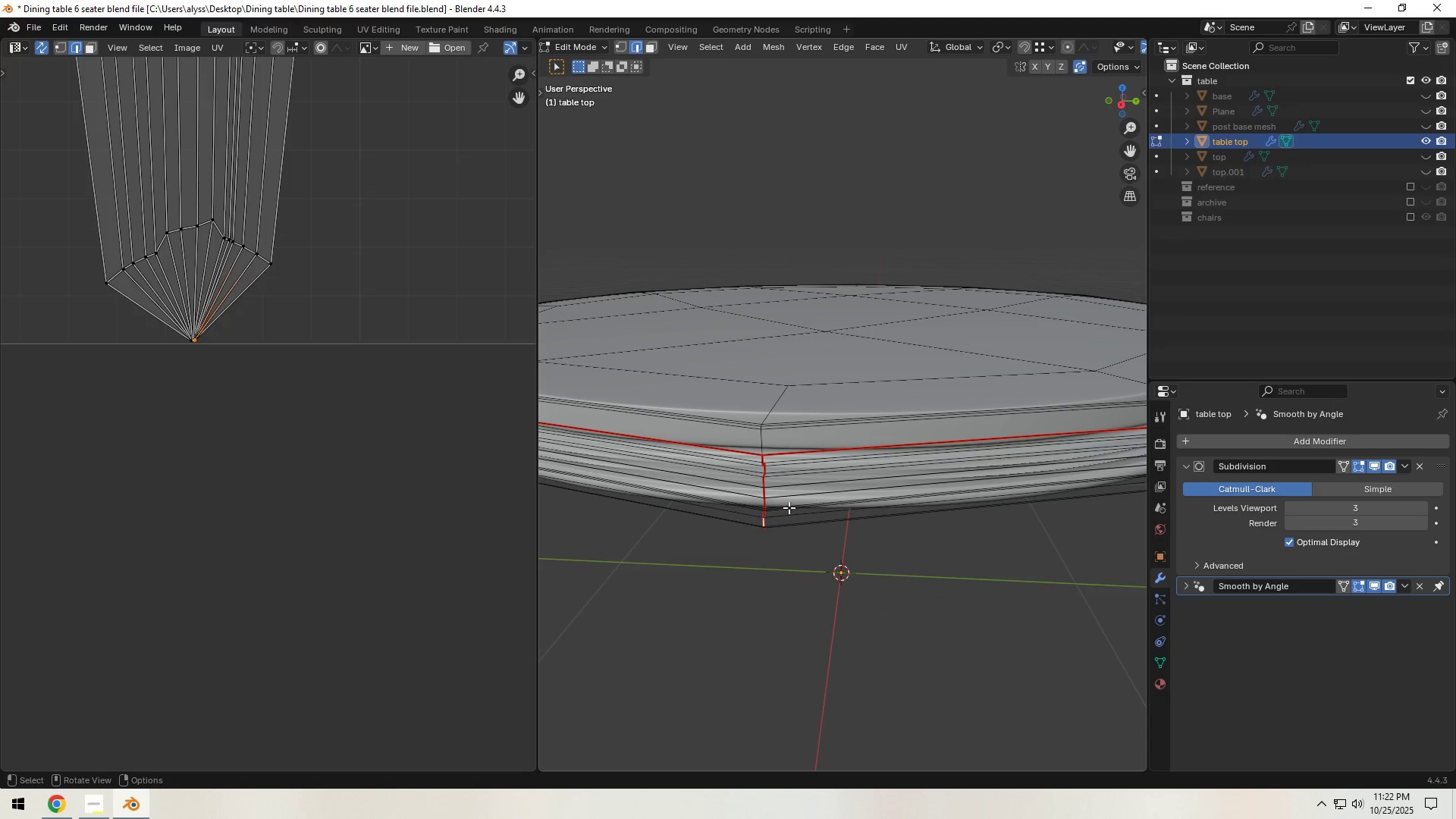 
key(Backquote)
 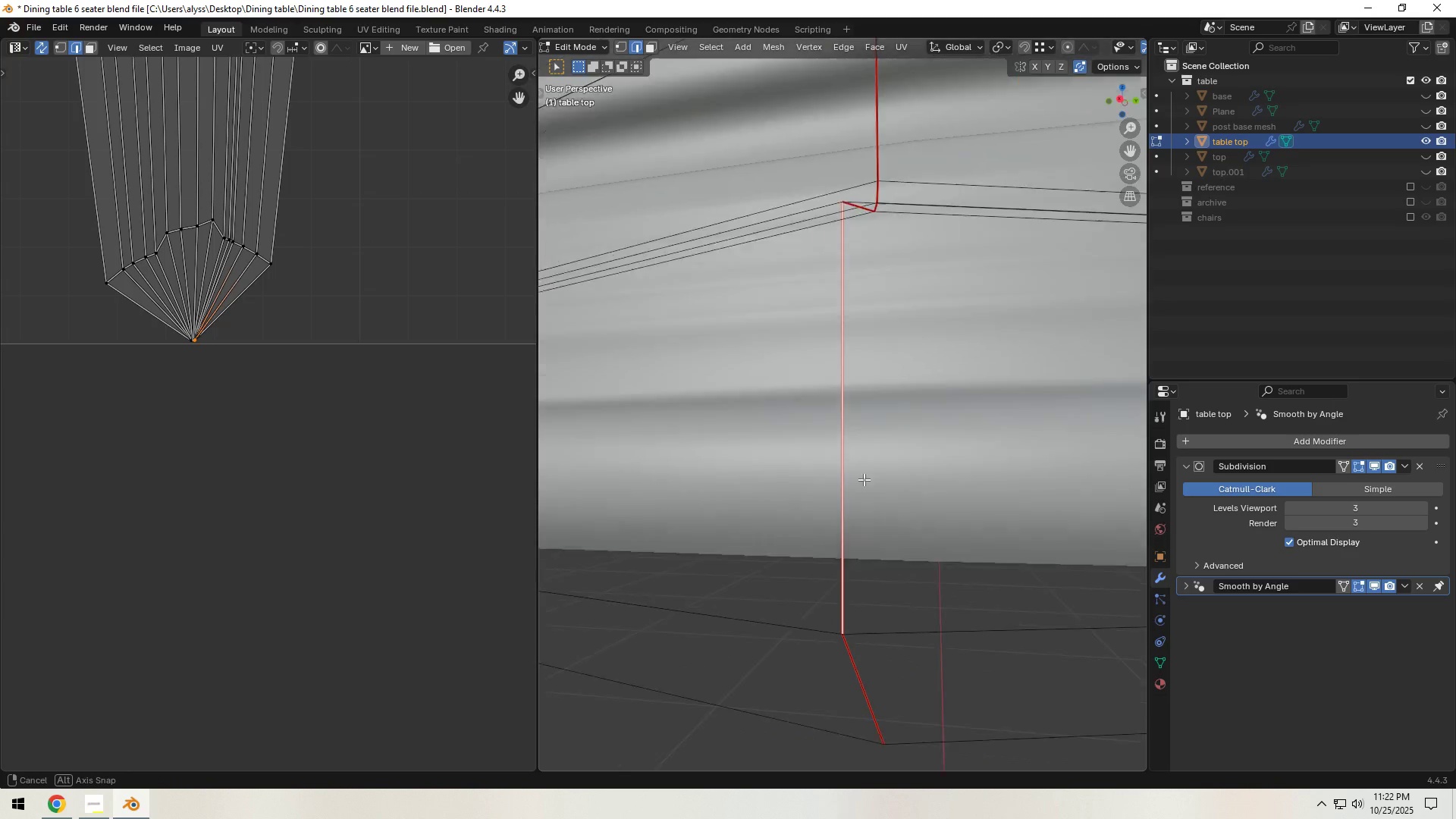 
scroll: coordinate [915, 572], scroll_direction: down, amount: 10.0
 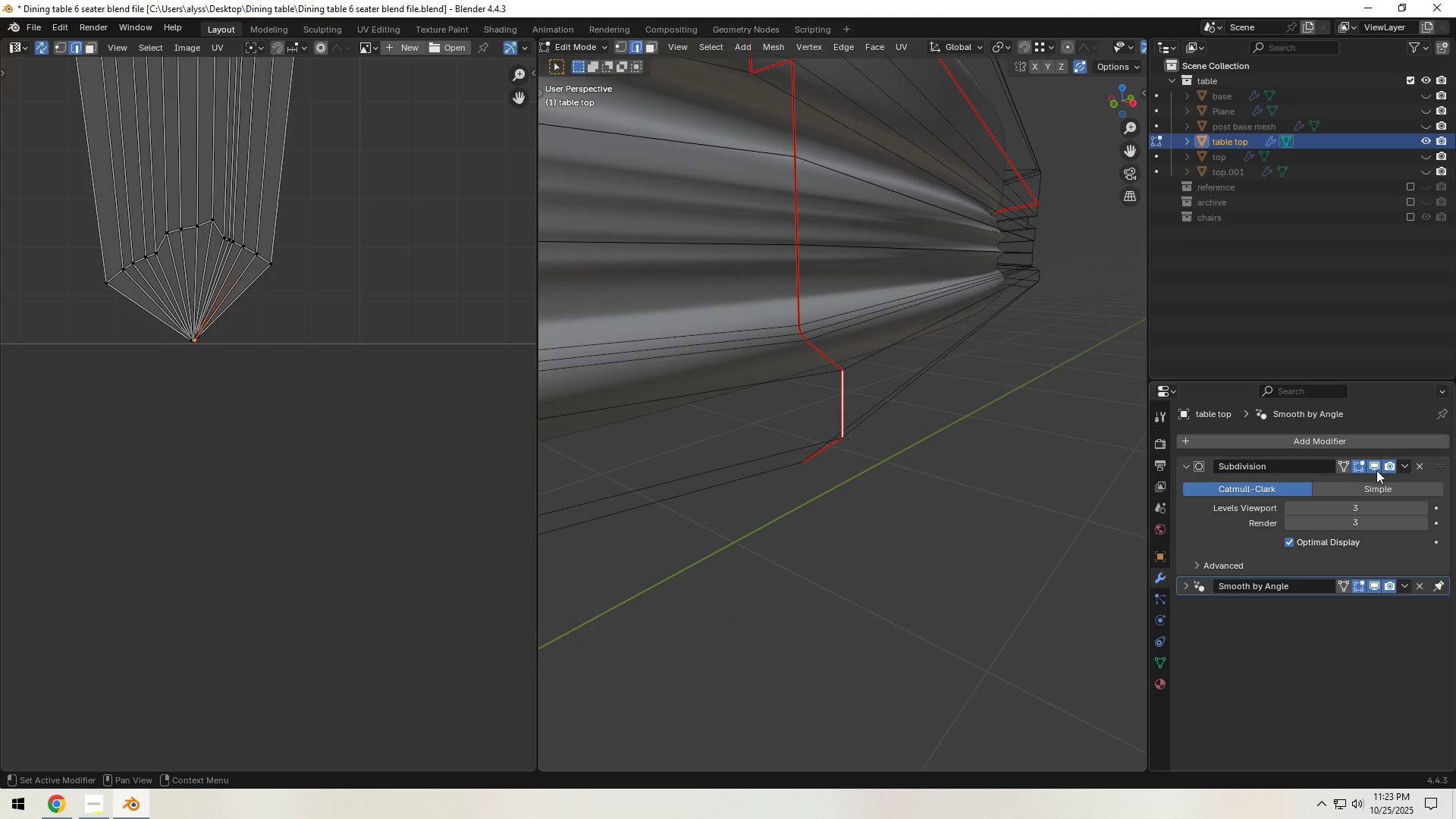 
left_click([1373, 469])
 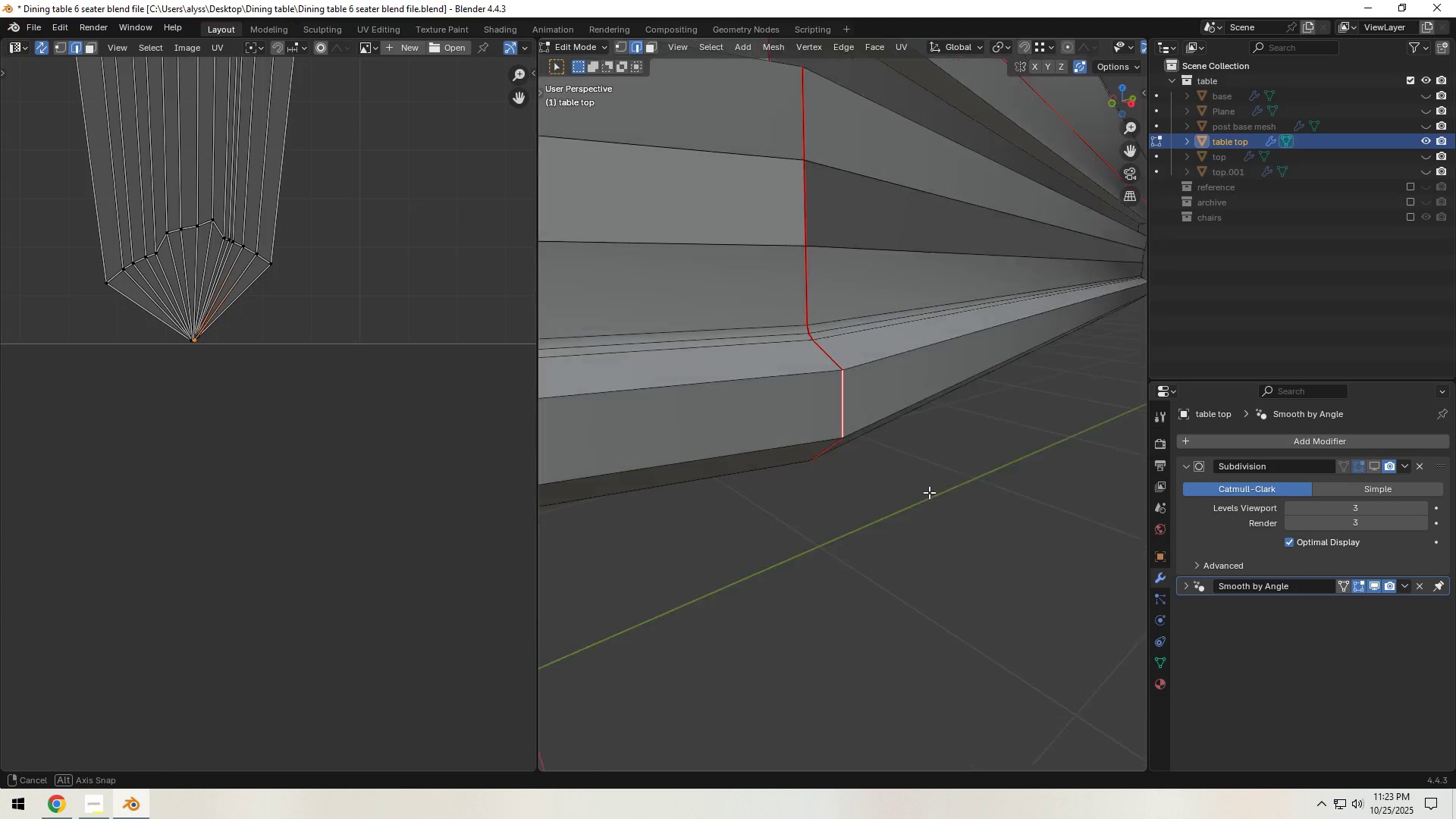 
scroll: coordinate [1053, 42], scroll_direction: down, amount: 11.0
 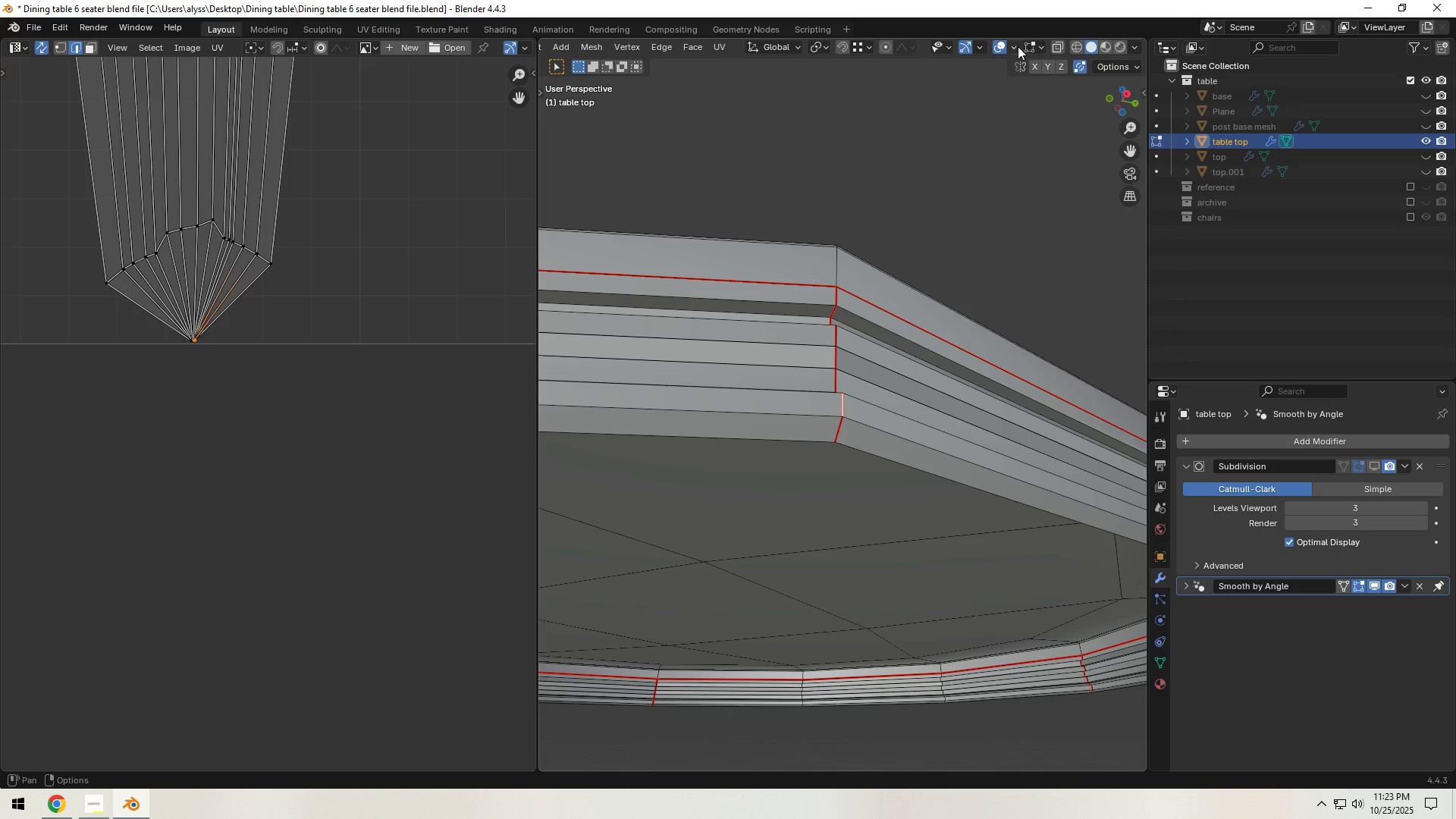 
left_click([1018, 46])
 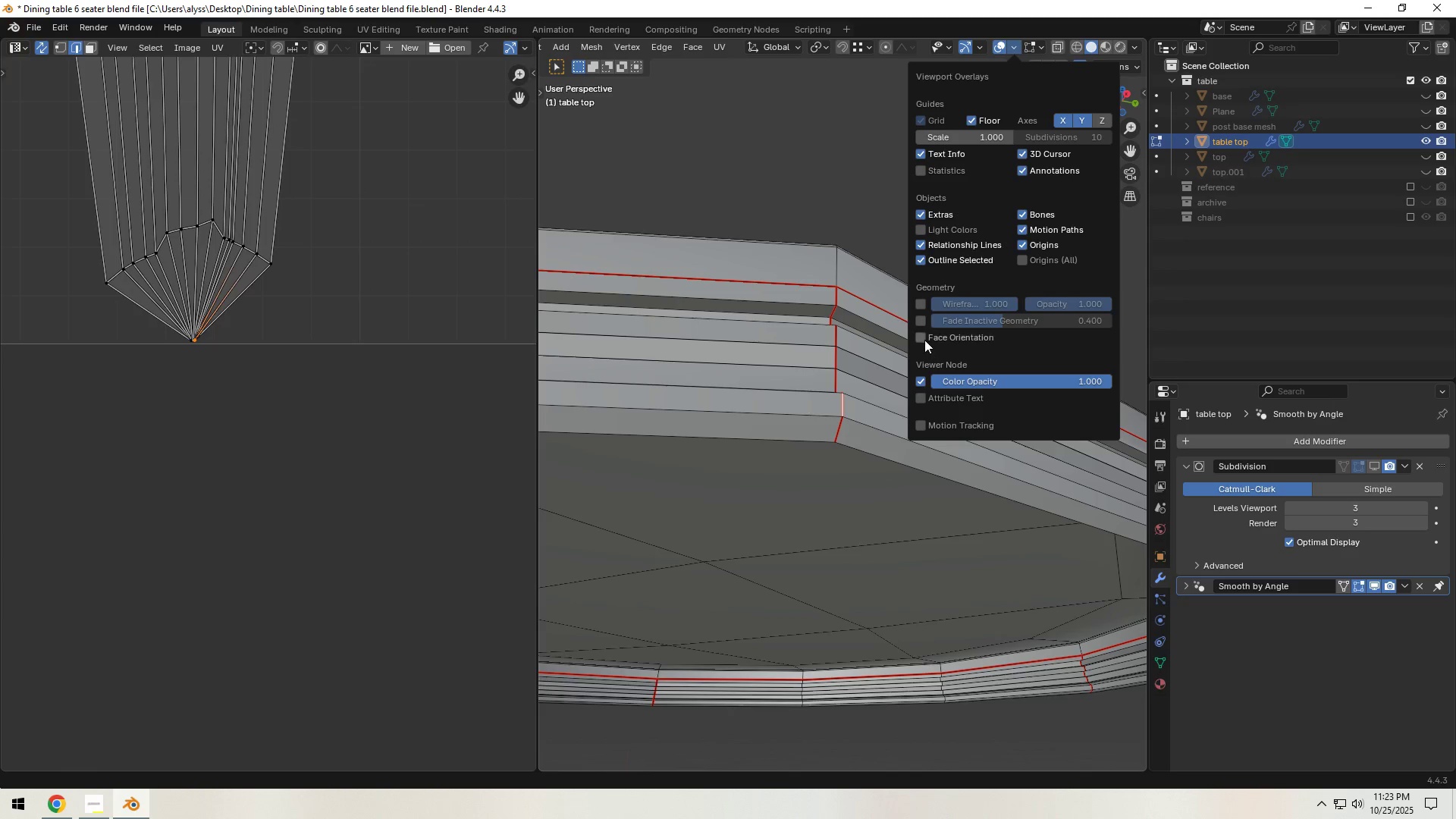 
left_click([921, 339])
 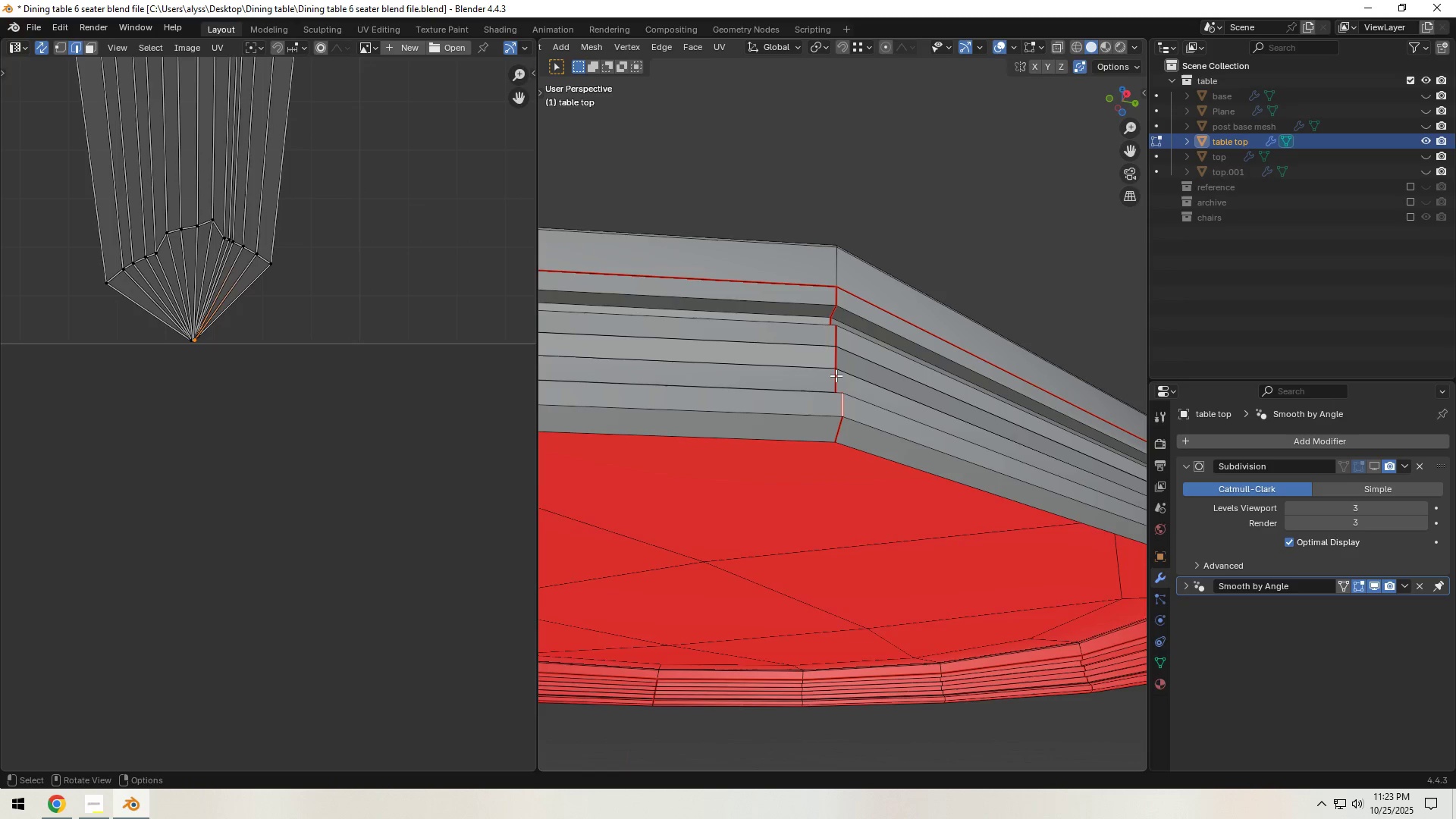 
scroll: coordinate [892, 391], scroll_direction: down, amount: 14.0
 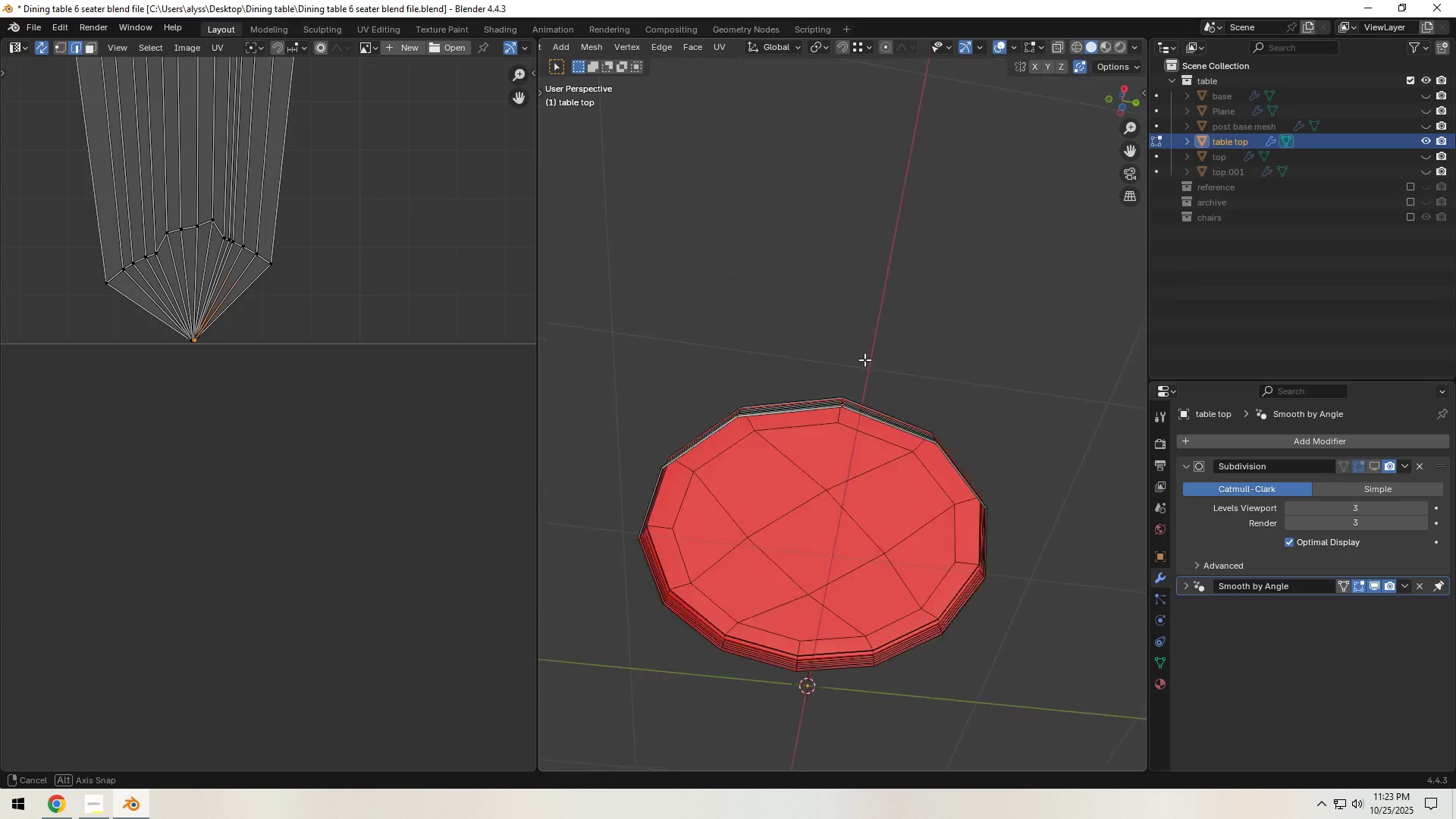 
scroll: coordinate [845, 480], scroll_direction: up, amount: 14.0
 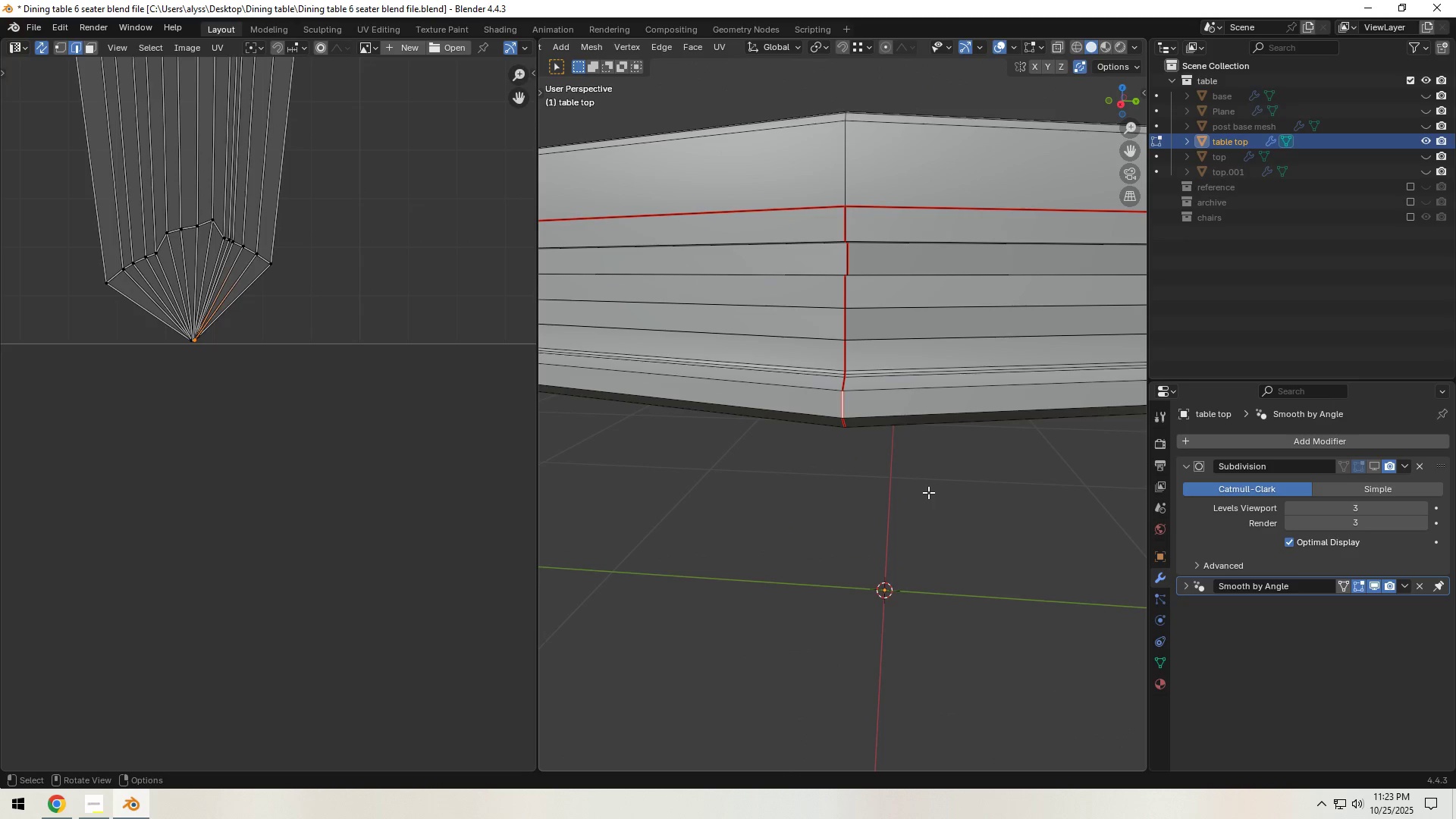 
left_click([928, 492])
 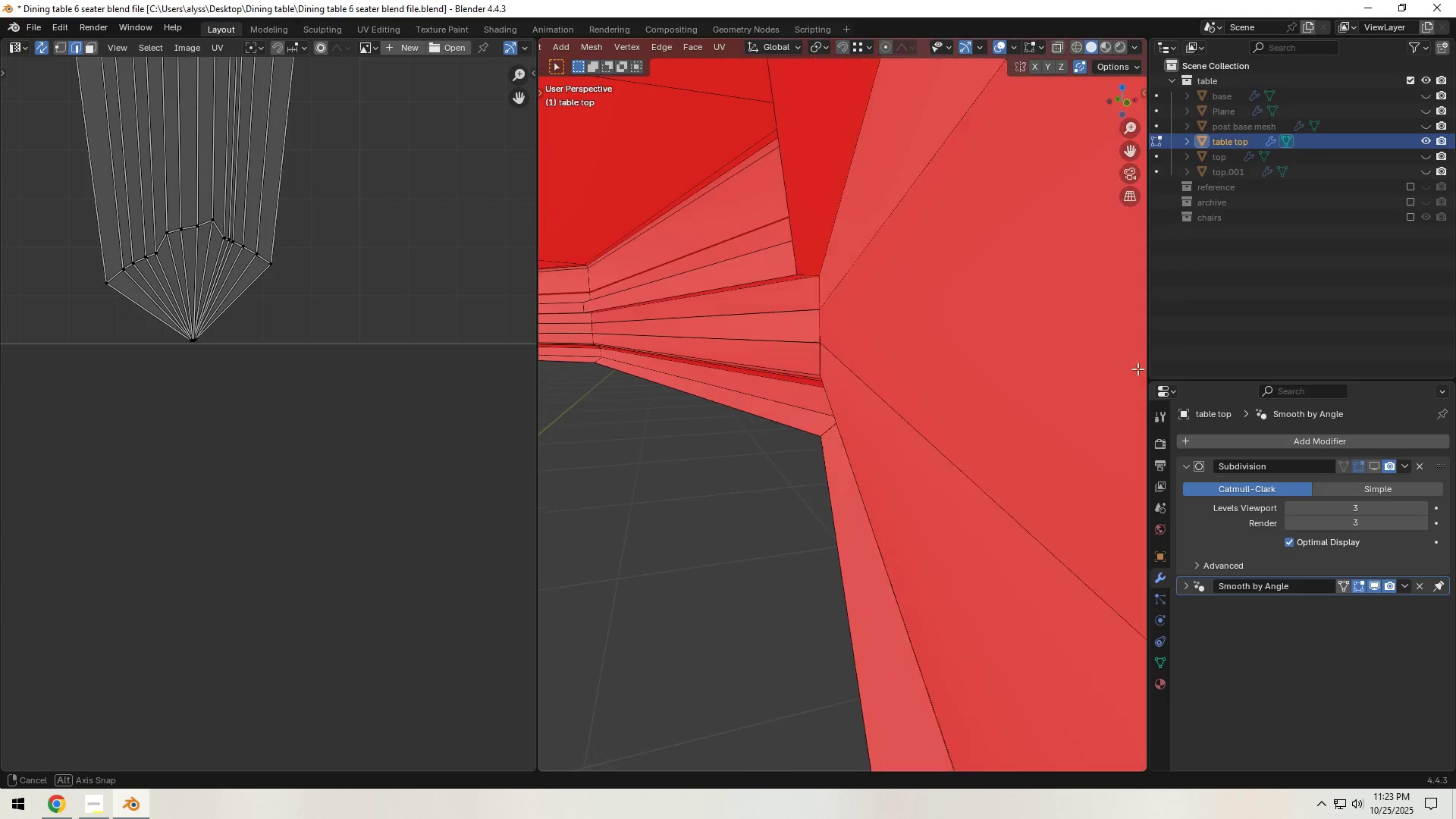 
wait(8.8)
 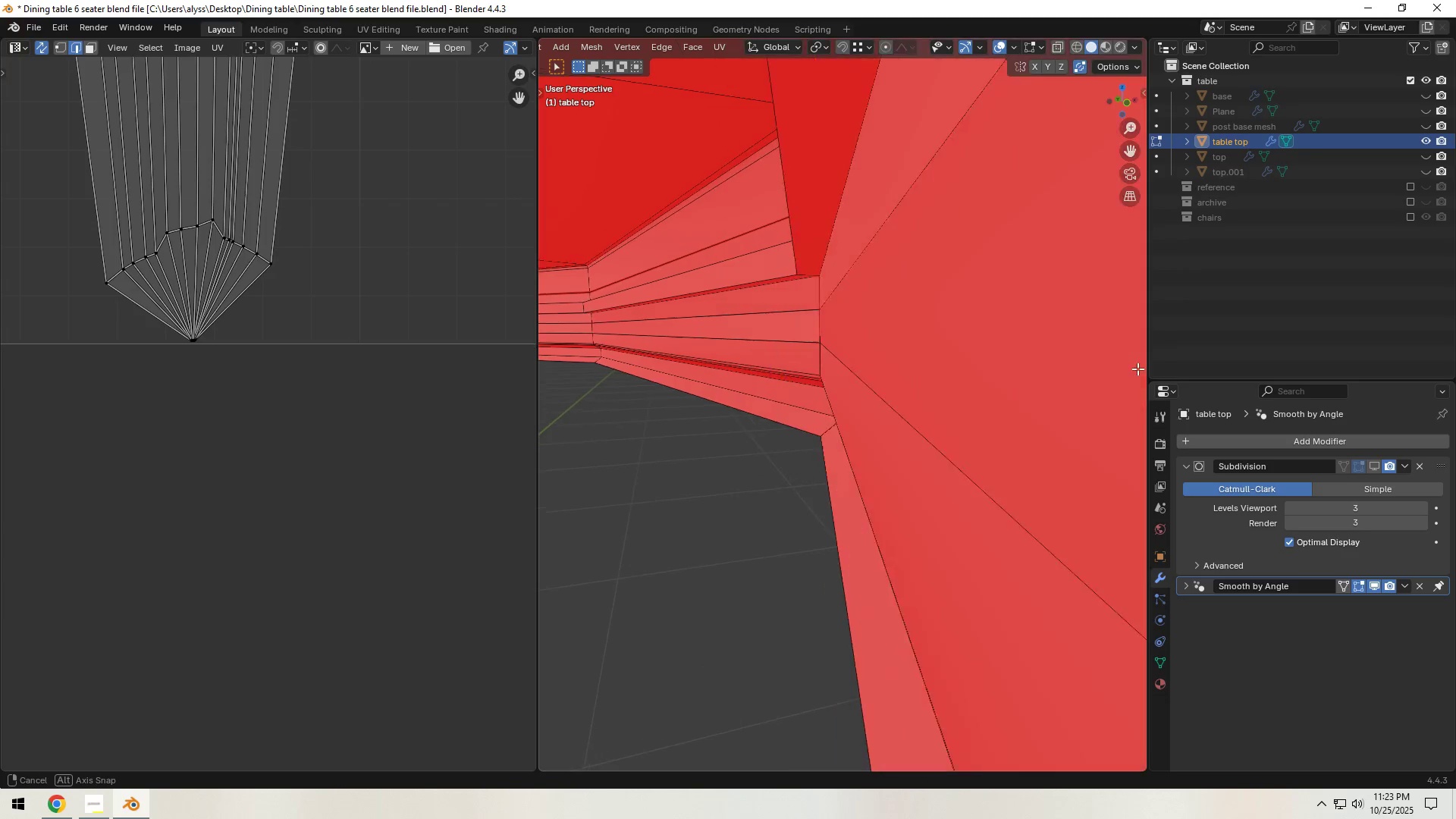 
scroll: coordinate [996, 389], scroll_direction: down, amount: 1.0
 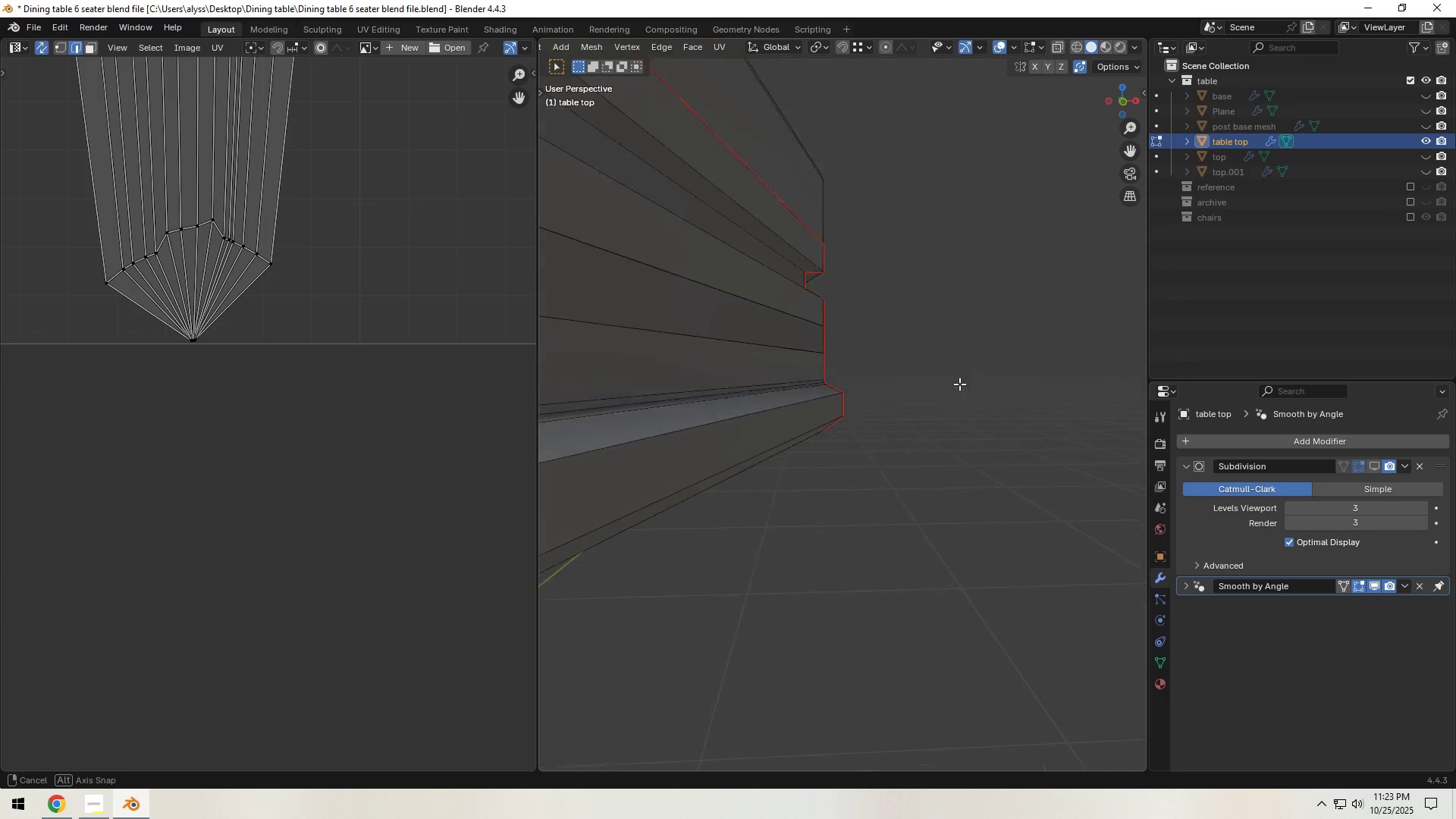 
scroll: coordinate [858, 386], scroll_direction: up, amount: 7.0
 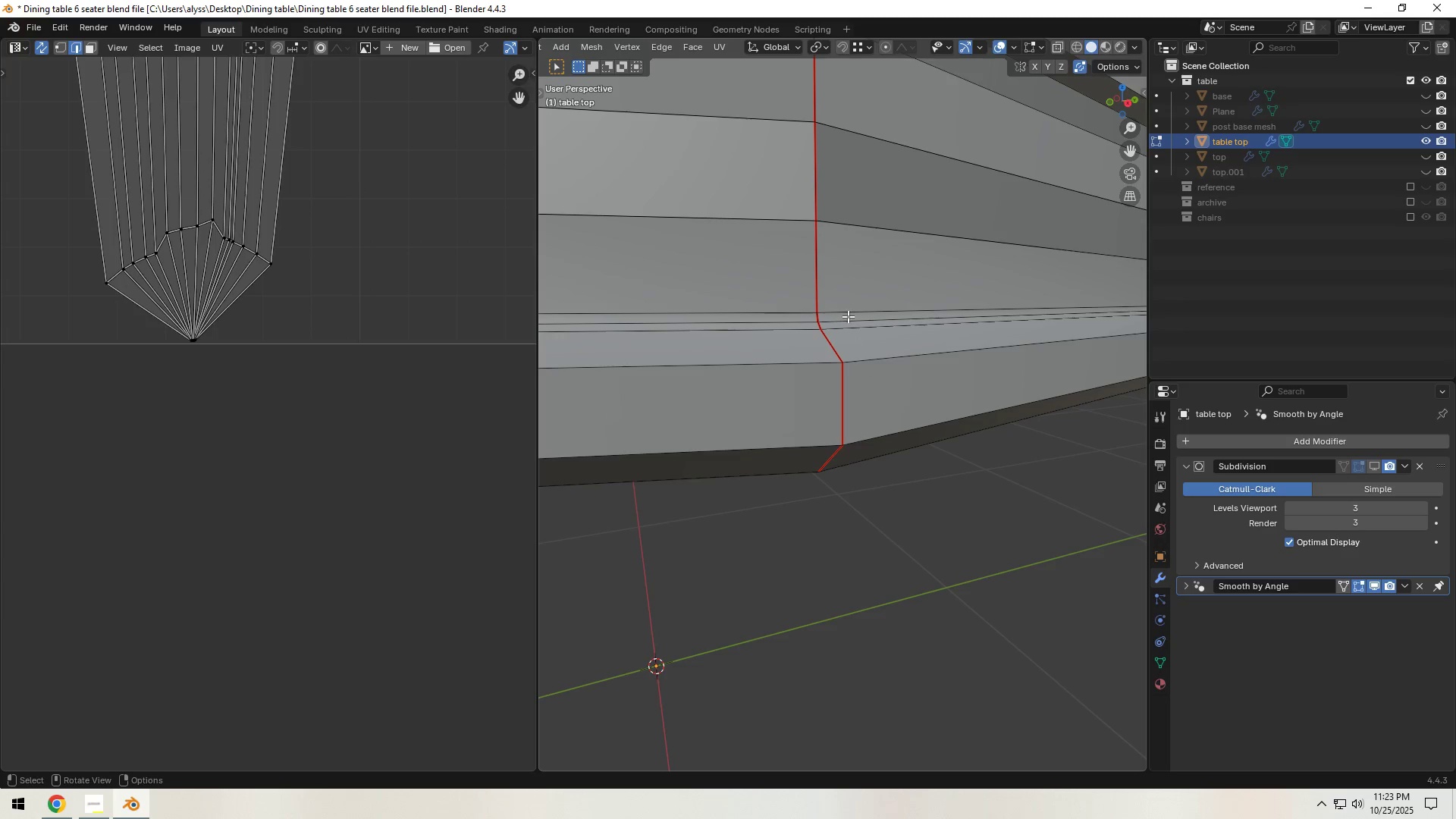 
hold_key(key=ShiftLeft, duration=0.51)
 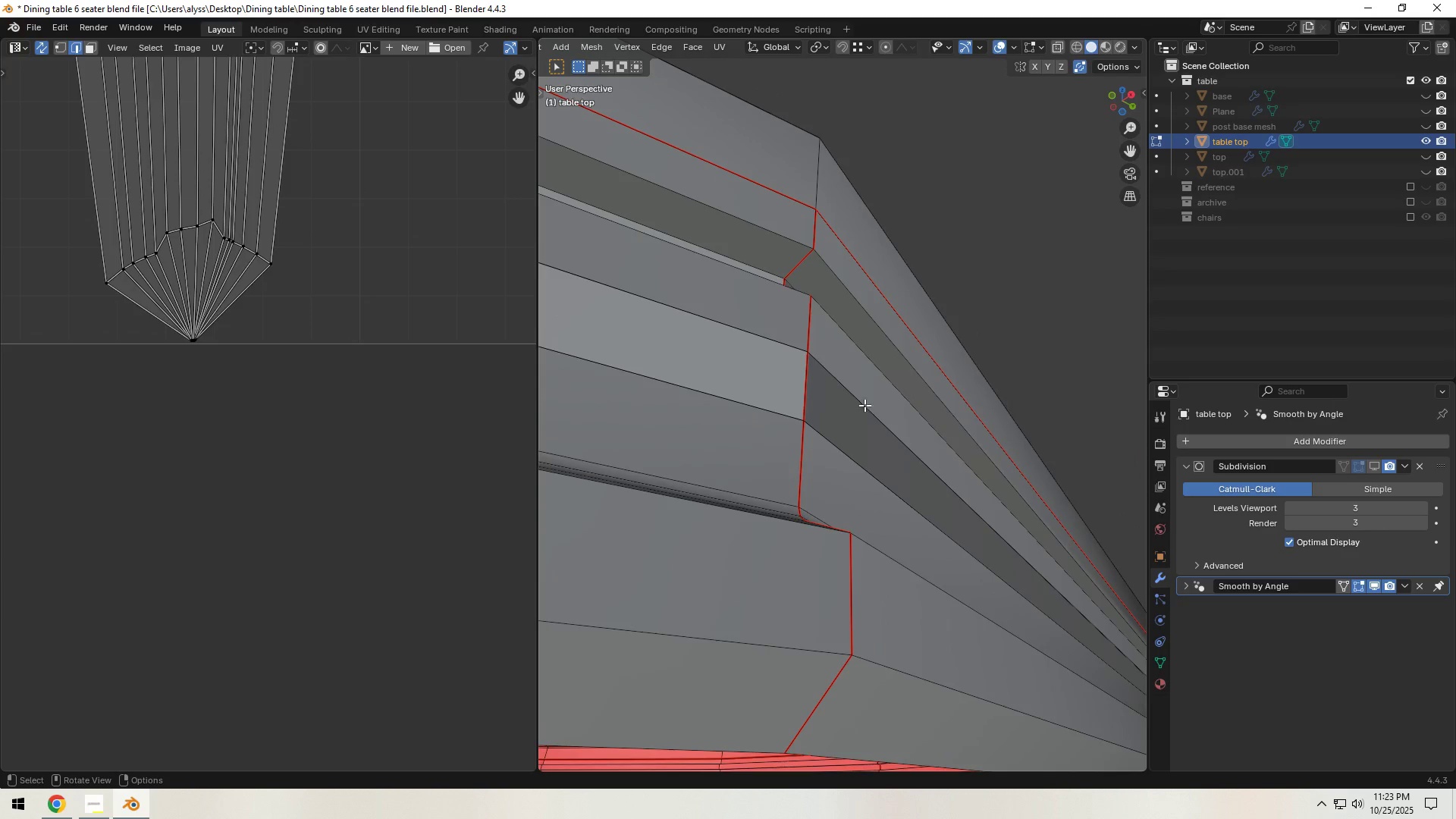 
key(2)
 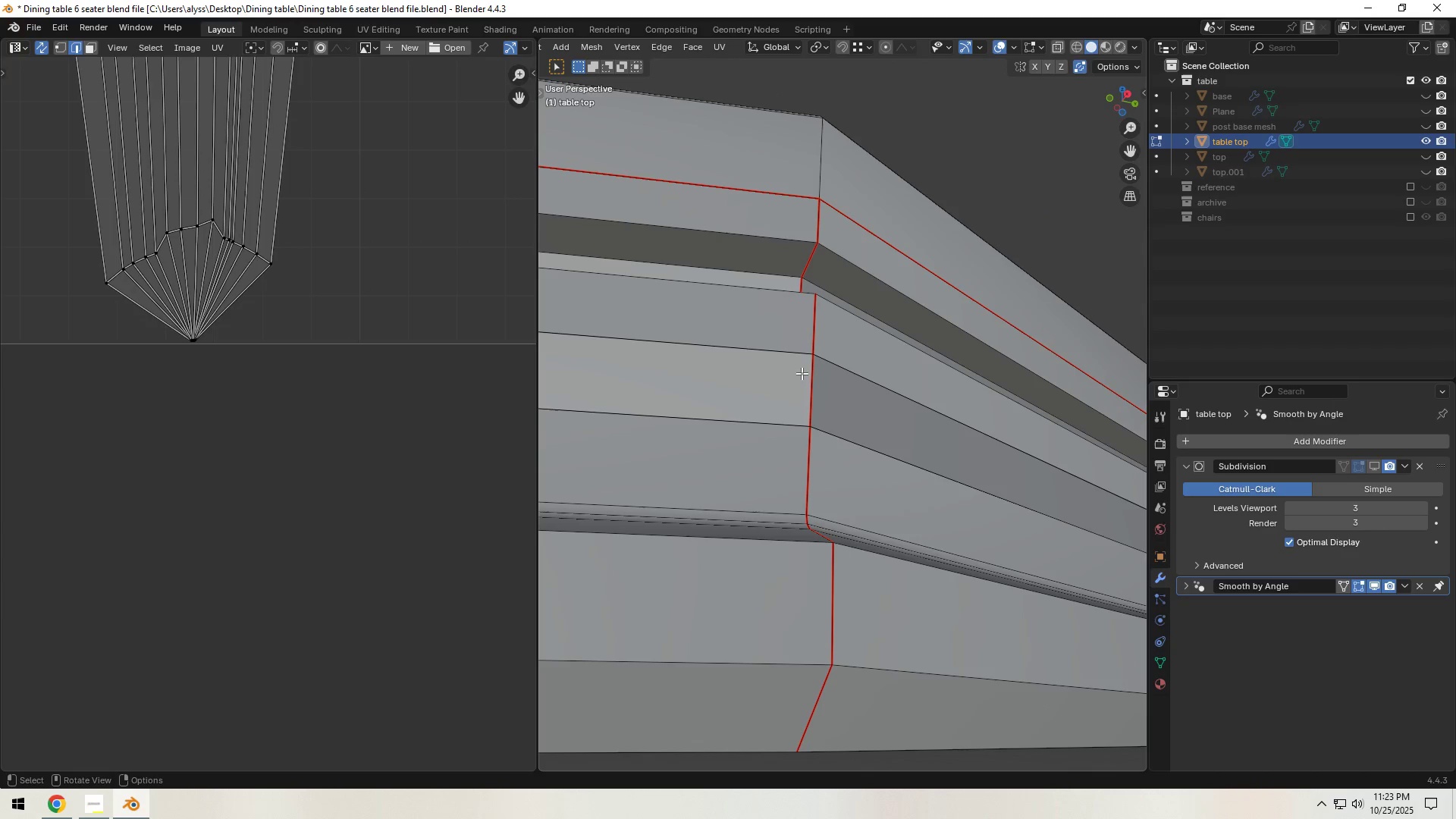 
left_click([805, 371])
 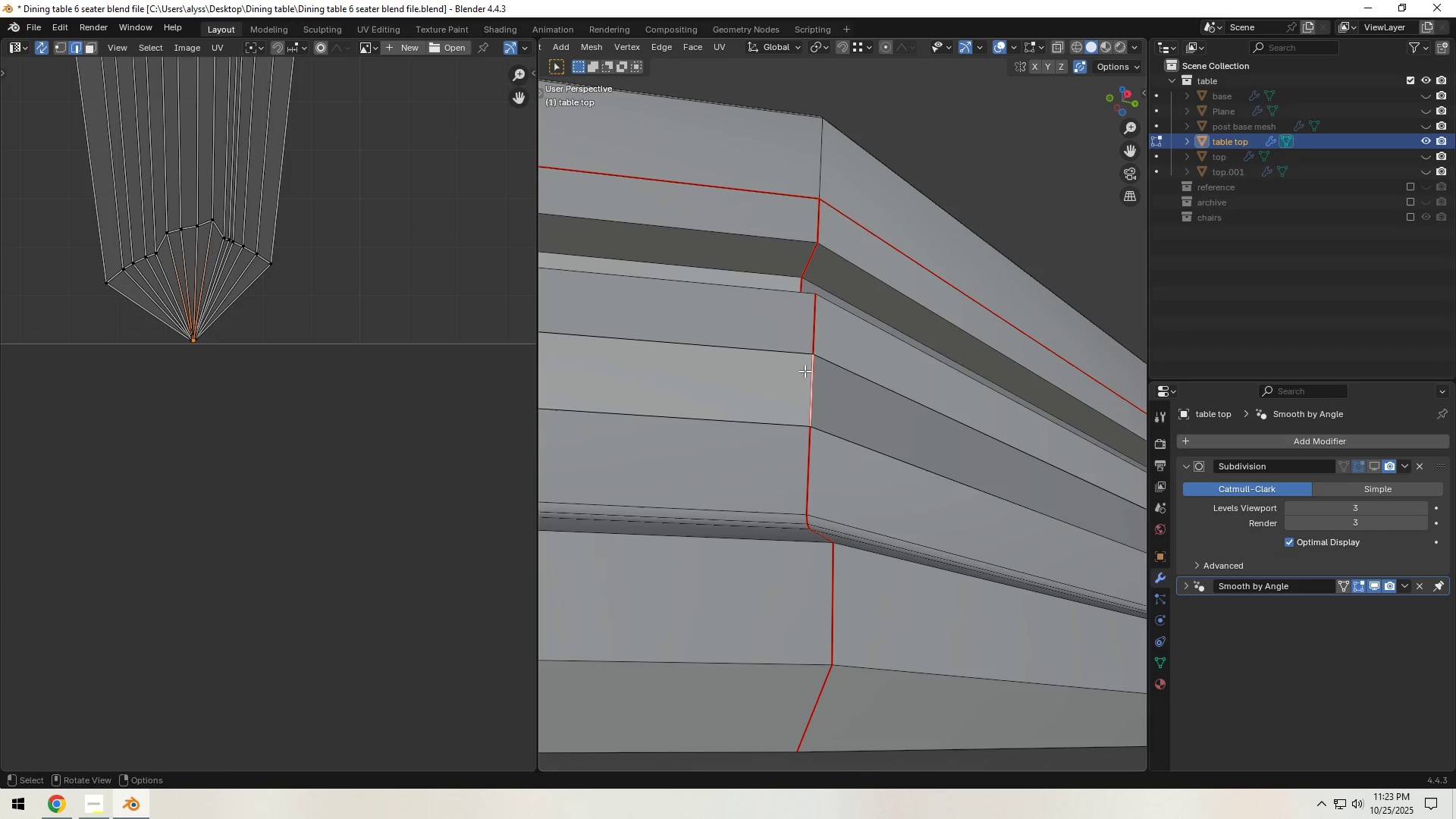 
key(G)
 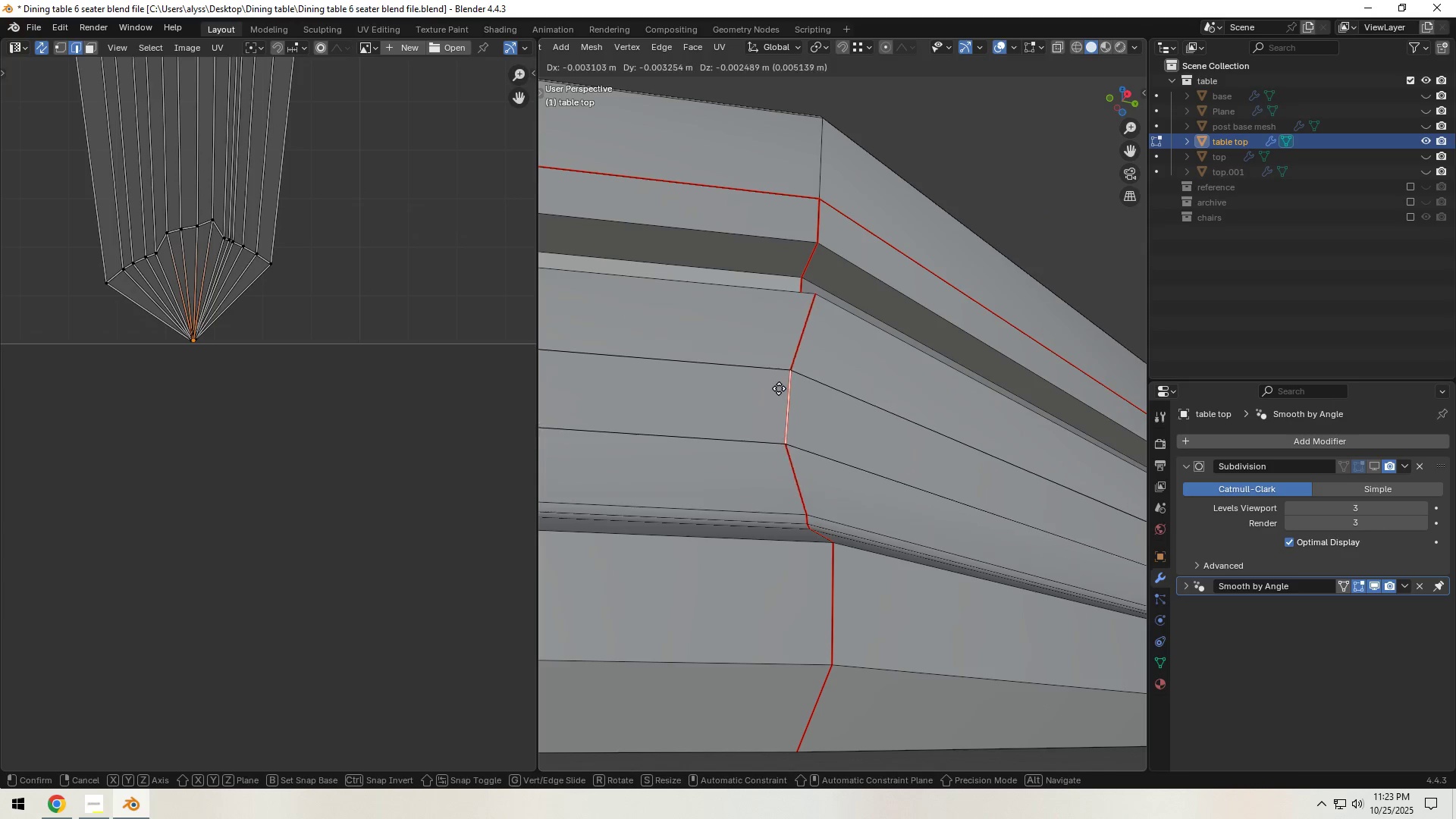 
right_click([759, 397])
 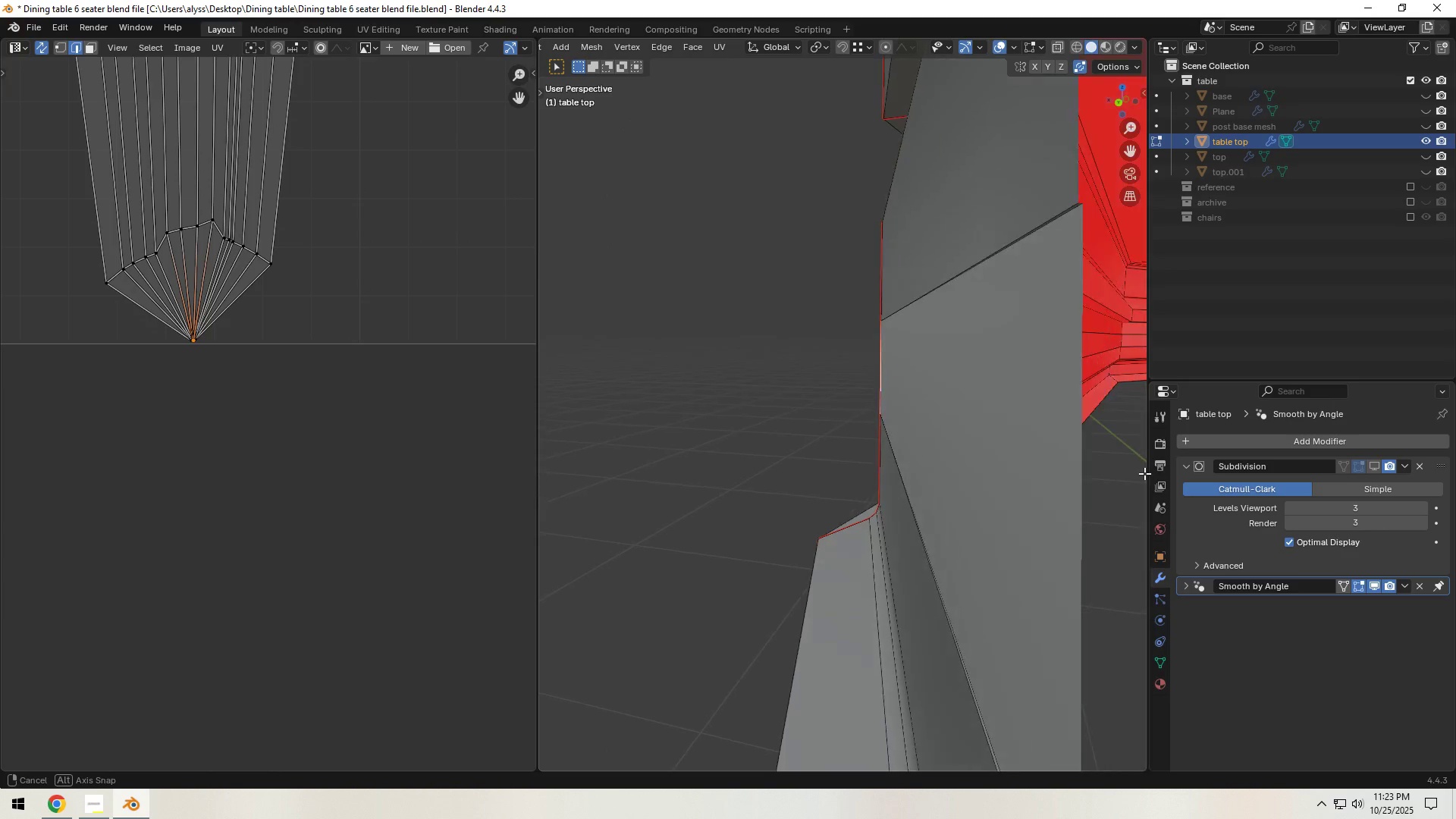 
wait(9.4)
 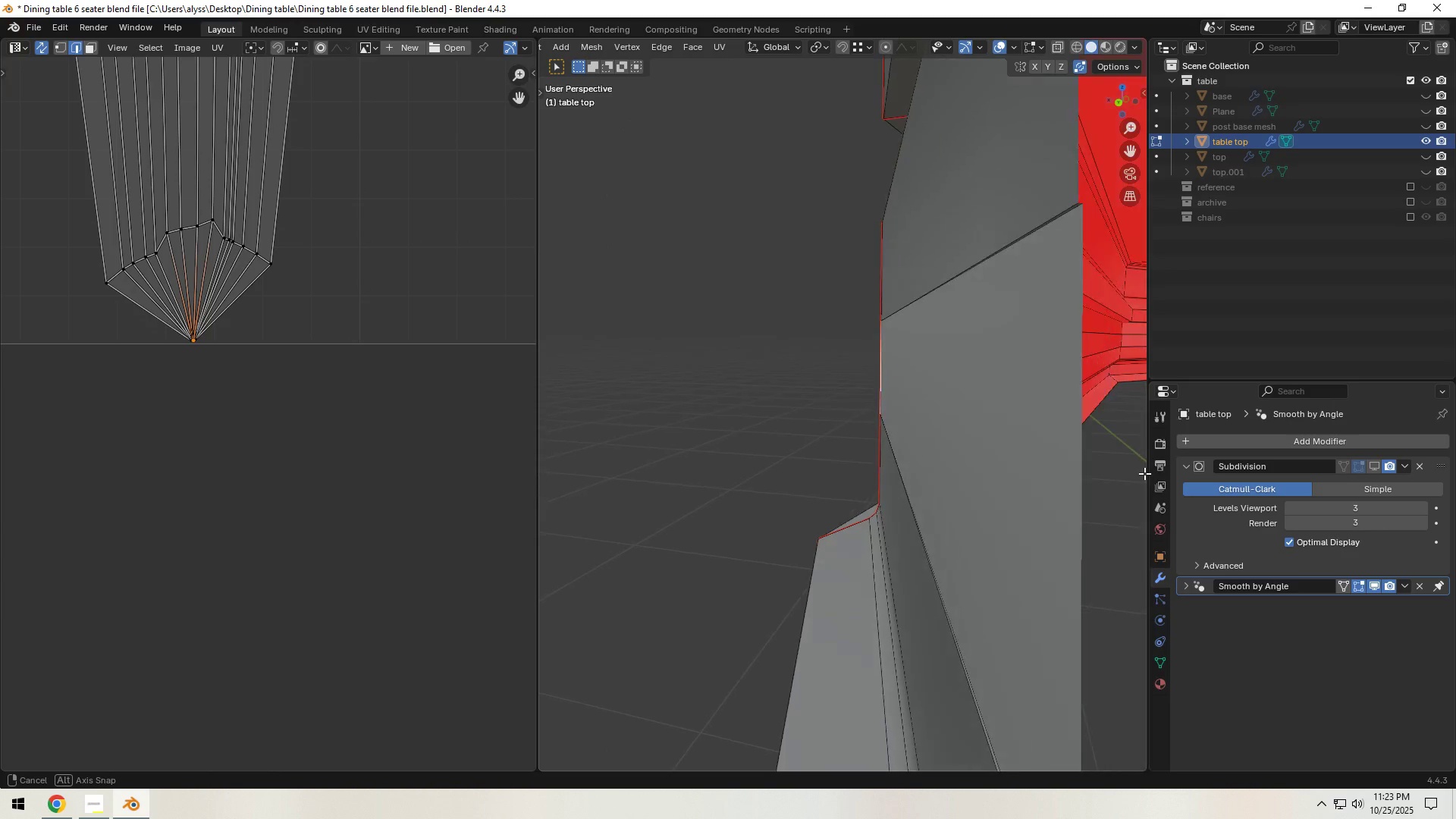 
key(3)
 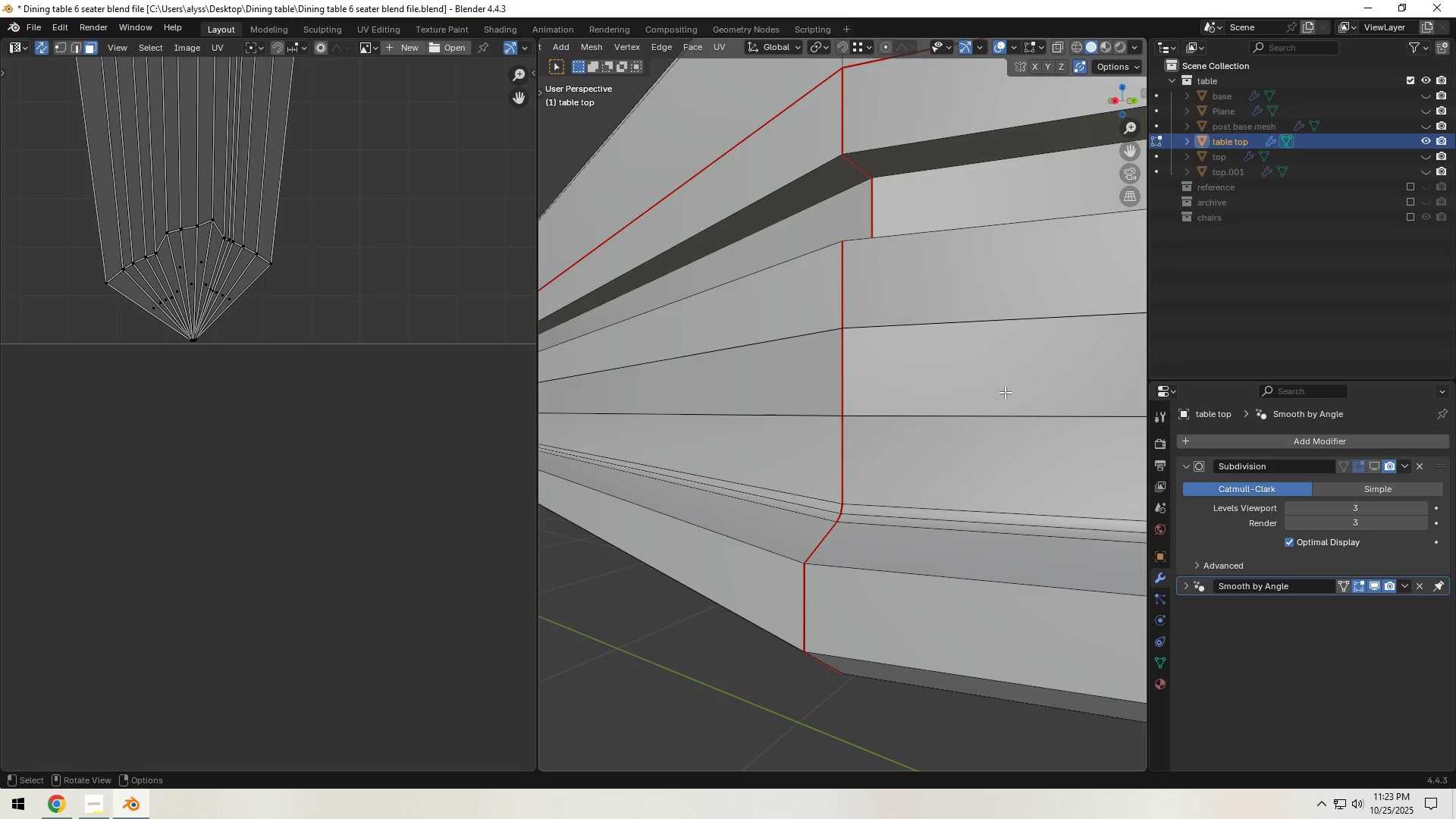 
left_click([1004, 388])
 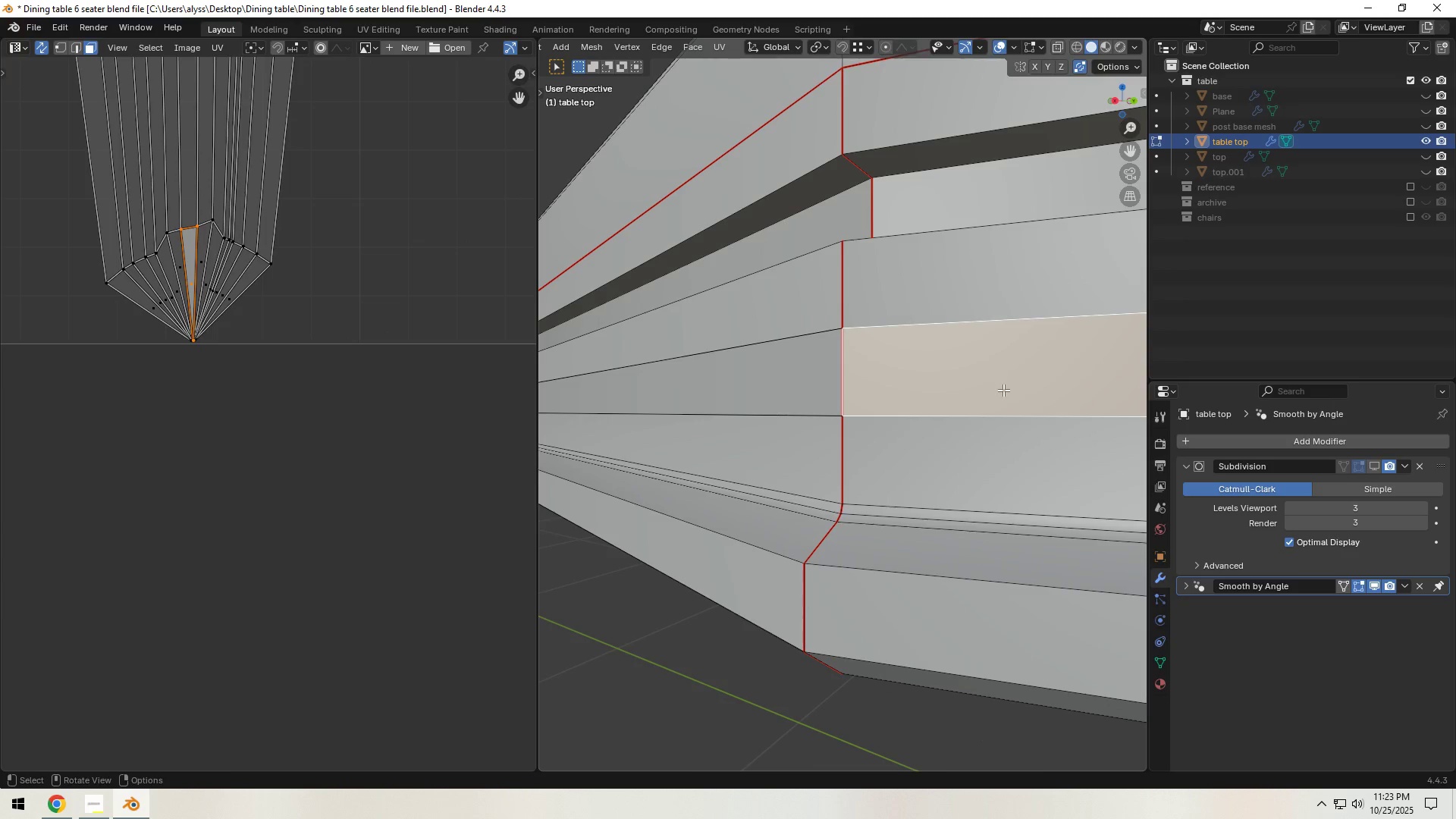 
key(G)
 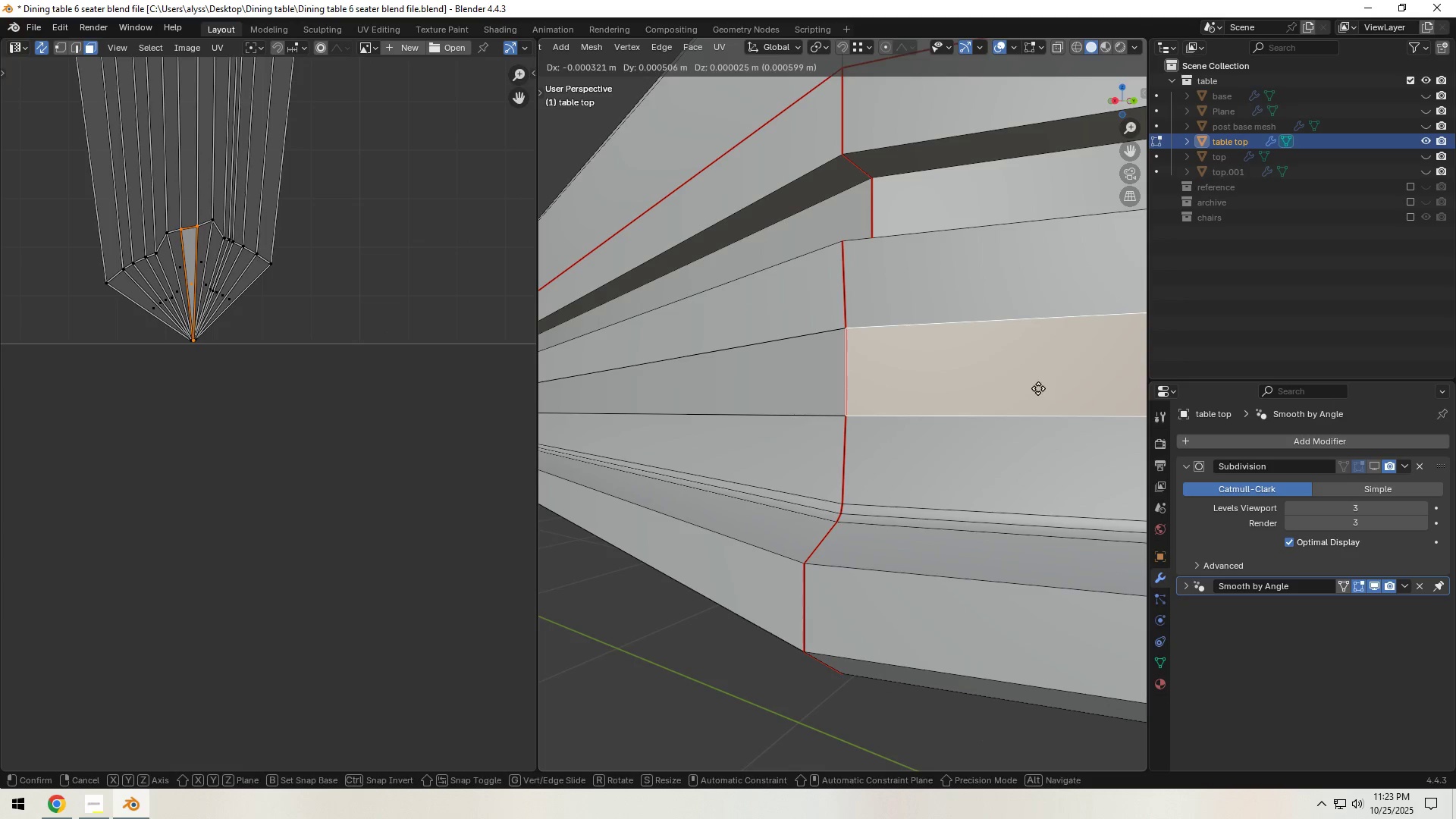 
scroll: coordinate [1035, 394], scroll_direction: down, amount: 3.0
 